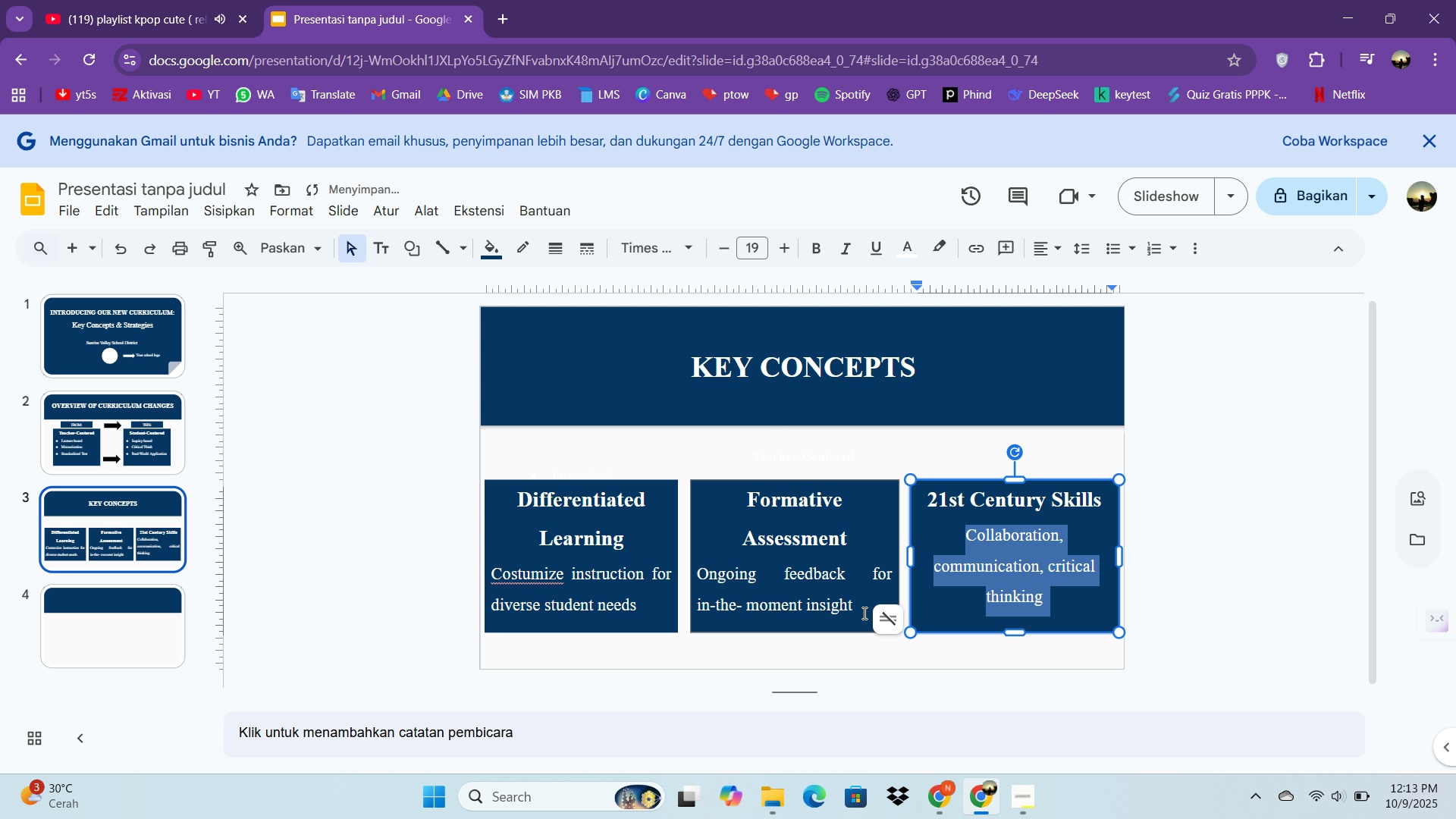 
left_click_drag(start_coordinate=[860, 608], to_coordinate=[697, 576])
 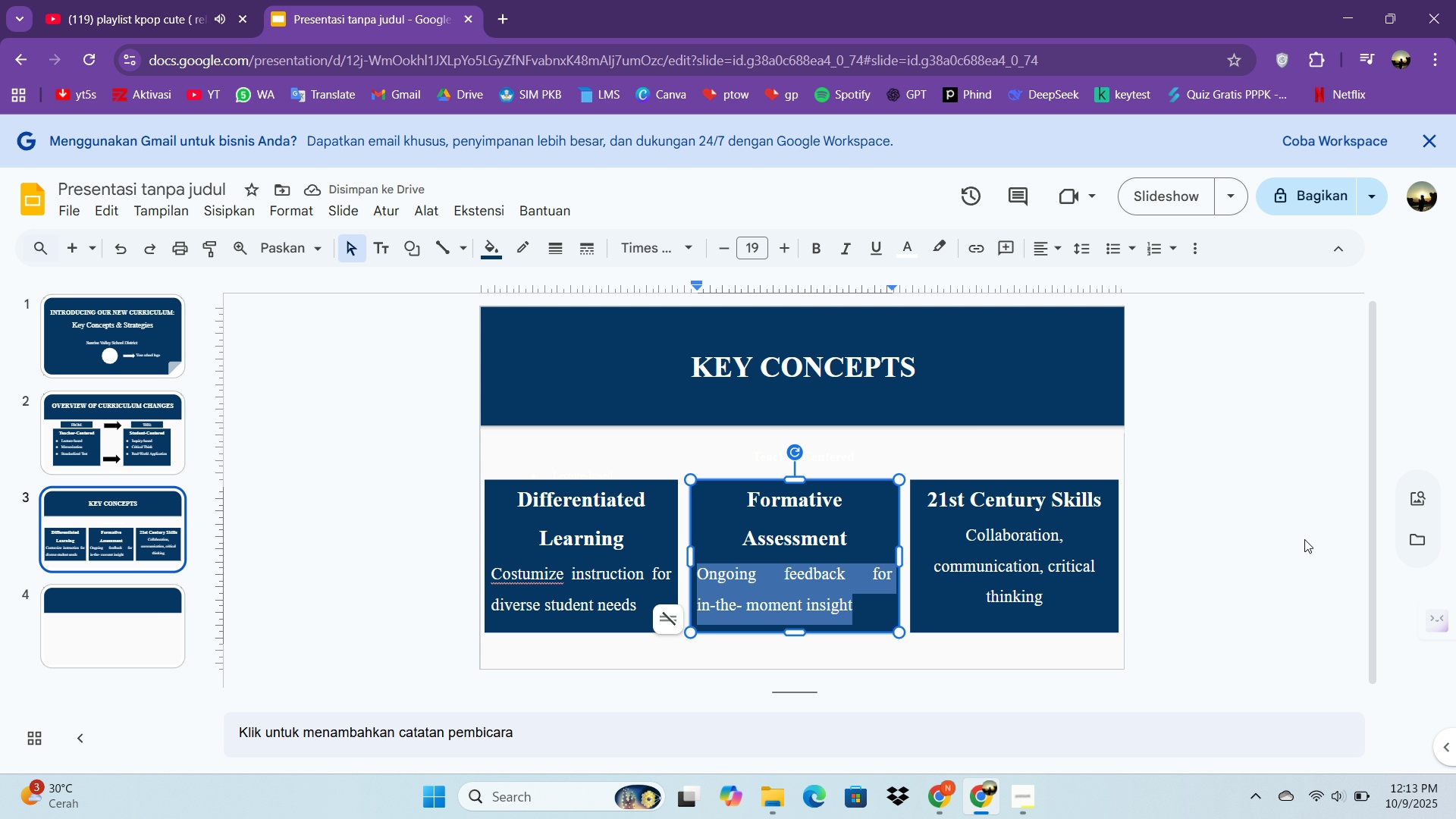 
left_click([1299, 538])
 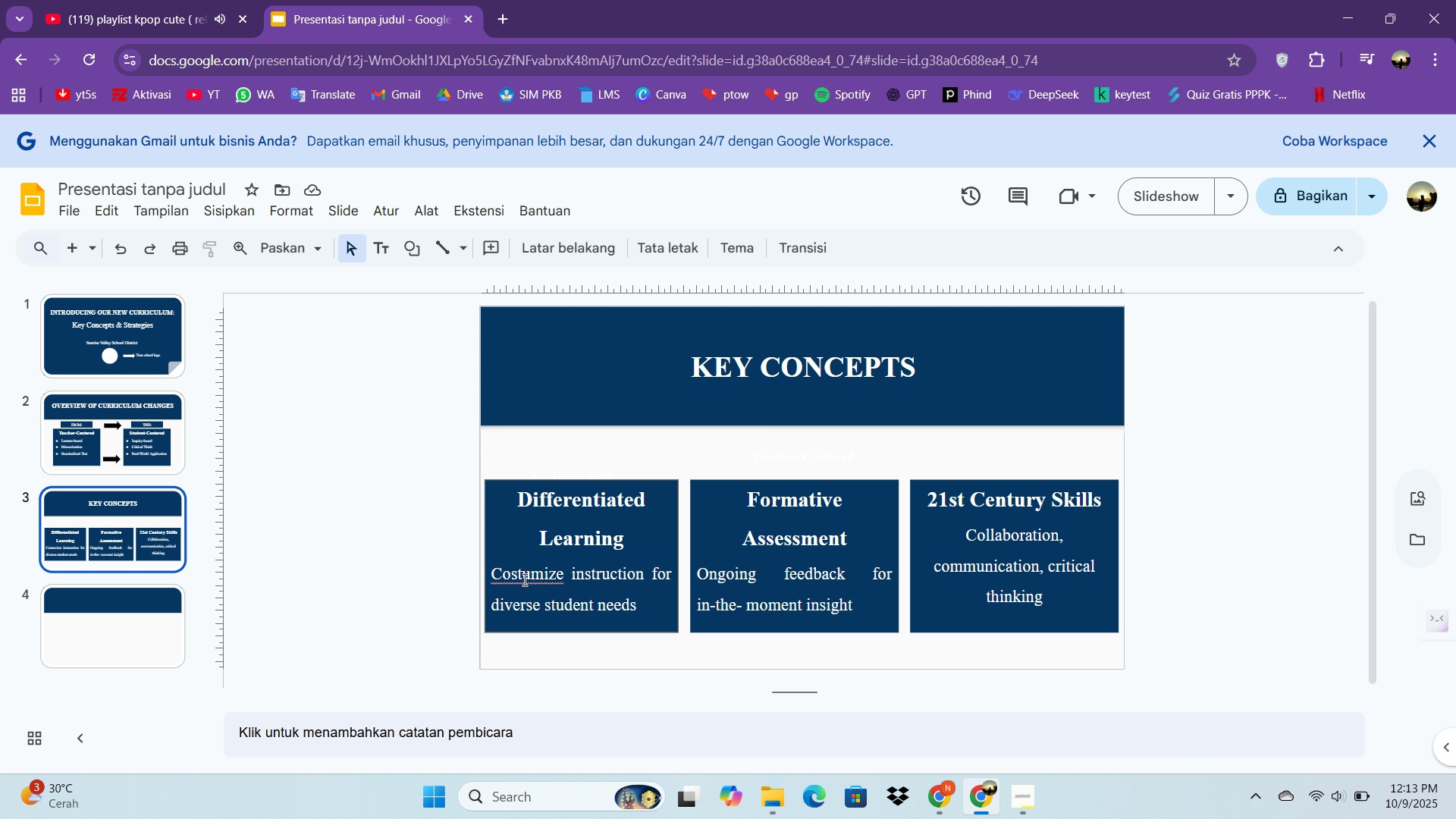 
wait(13.16)
 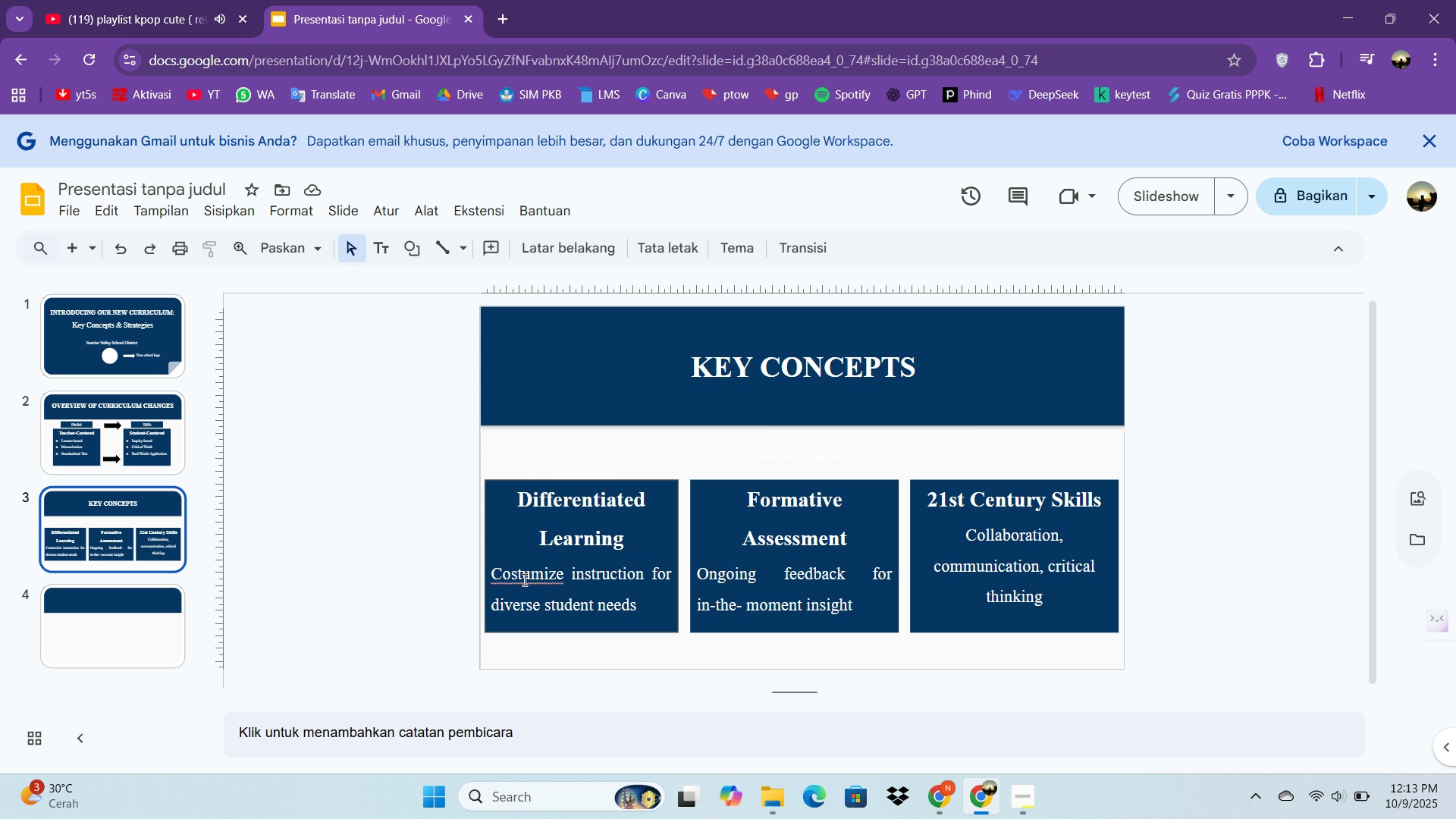 
mouse_move([580, 592])
 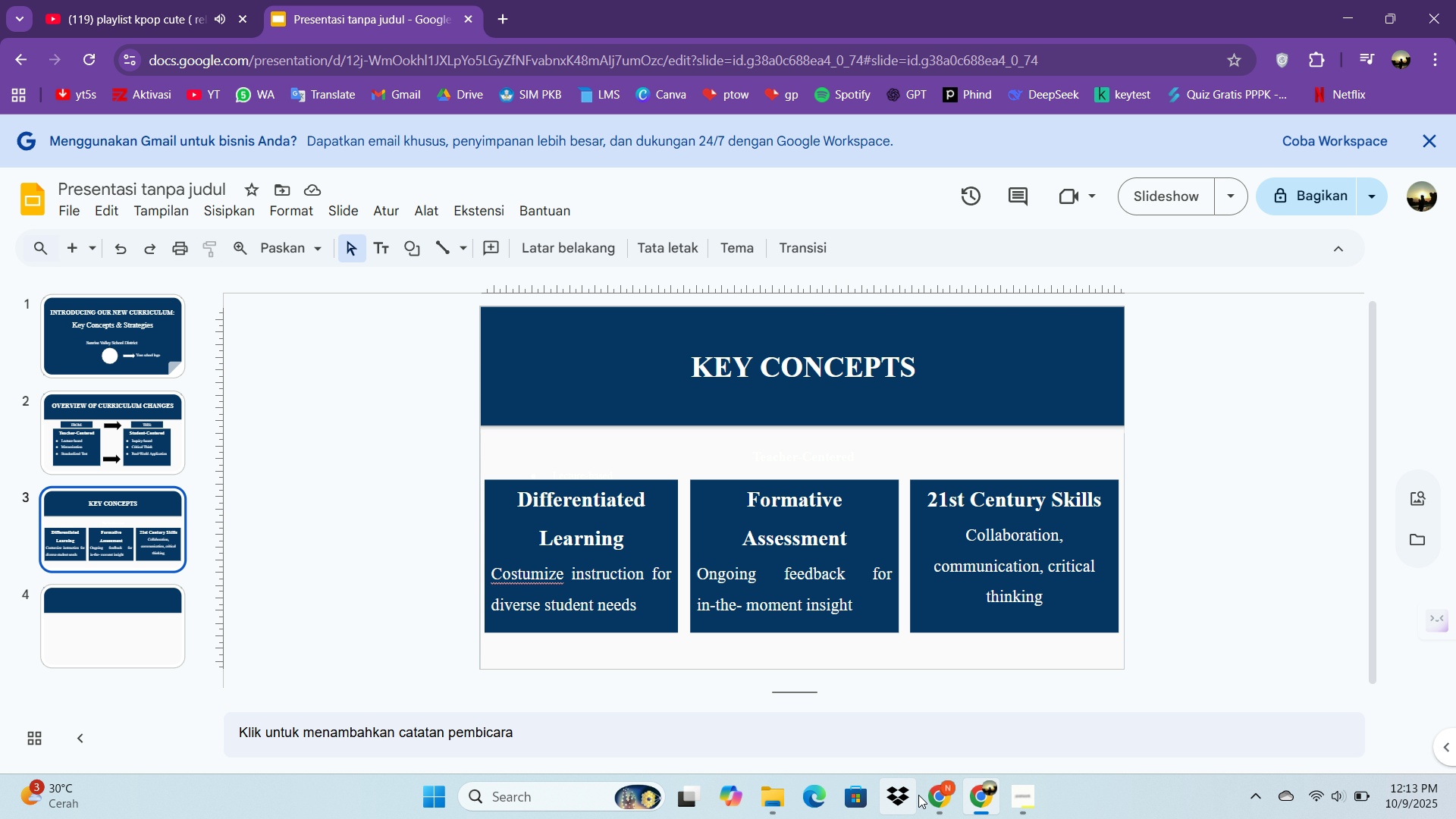 
left_click([931, 794])
 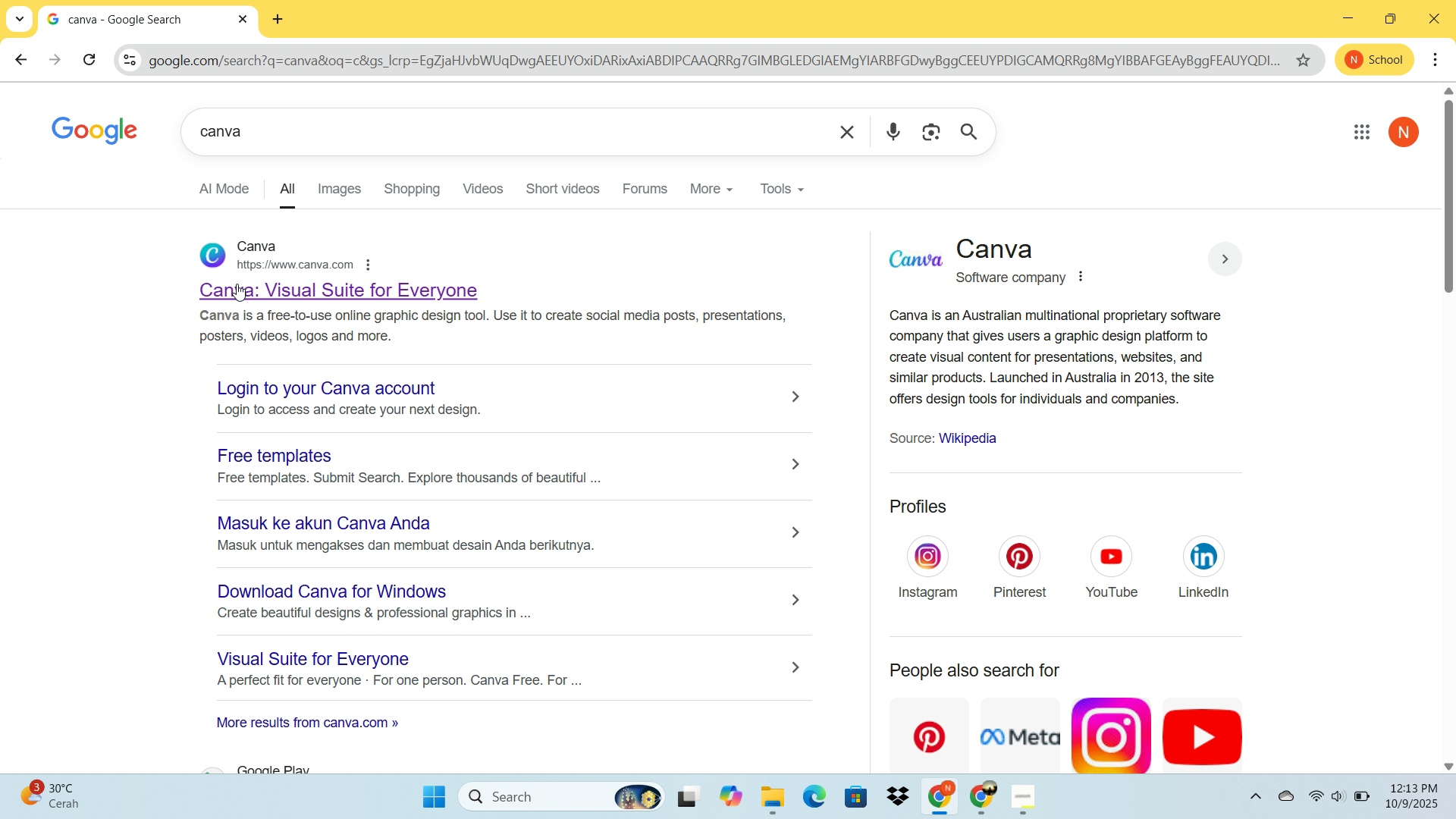 
left_click([237, 284])
 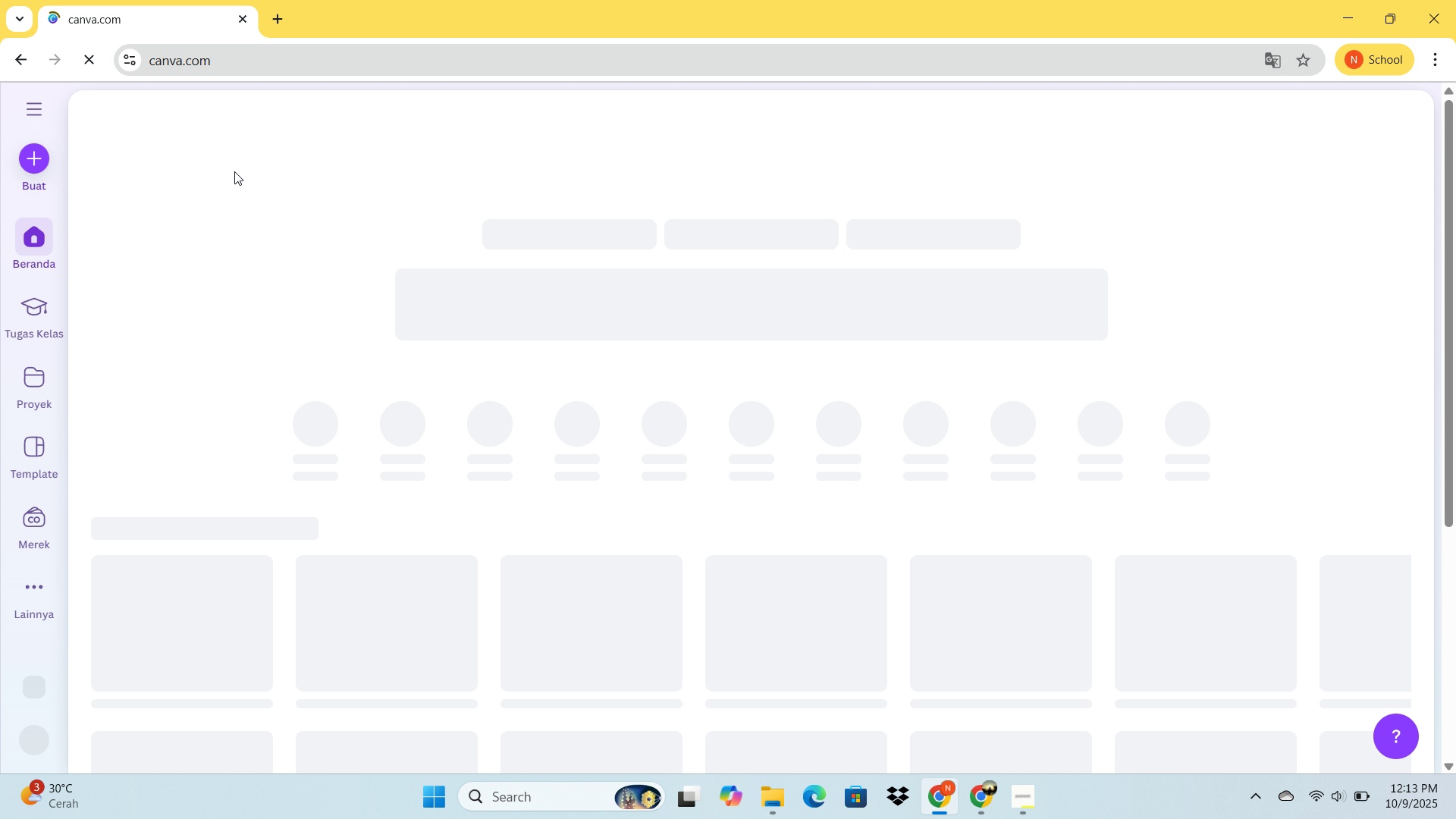 
wait(5.55)
 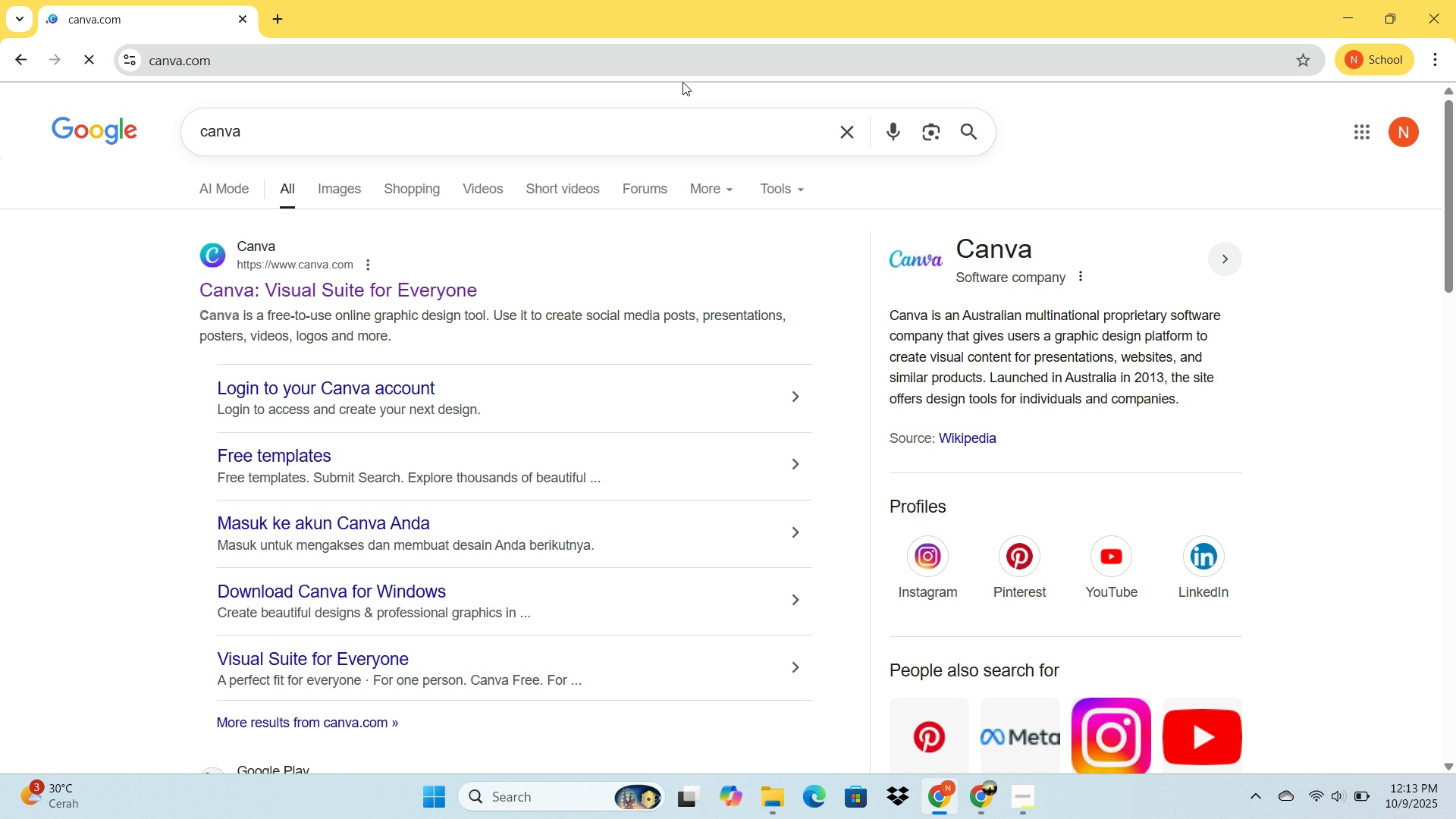 
left_click([29, 156])
 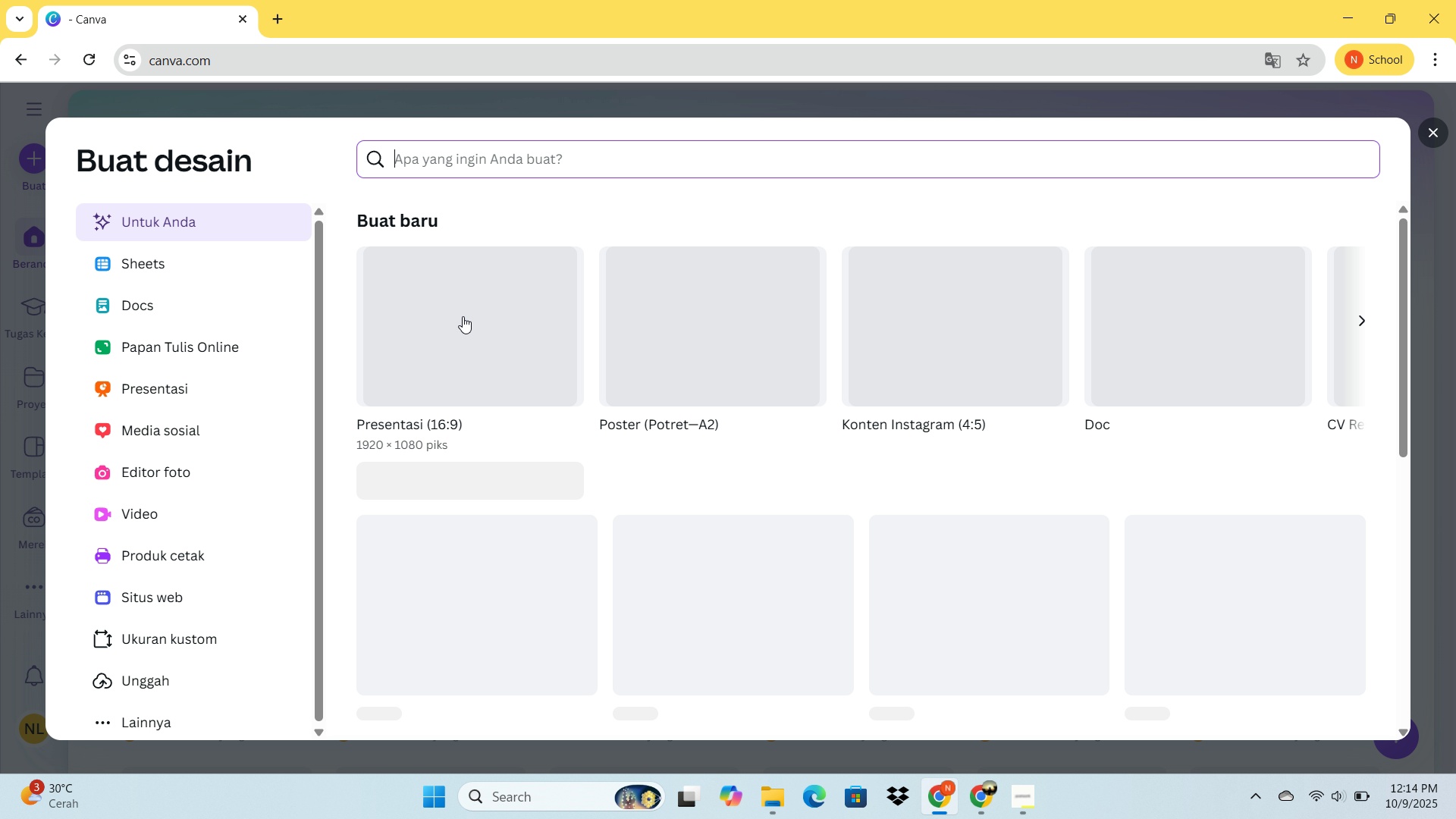 
left_click([475, 321])
 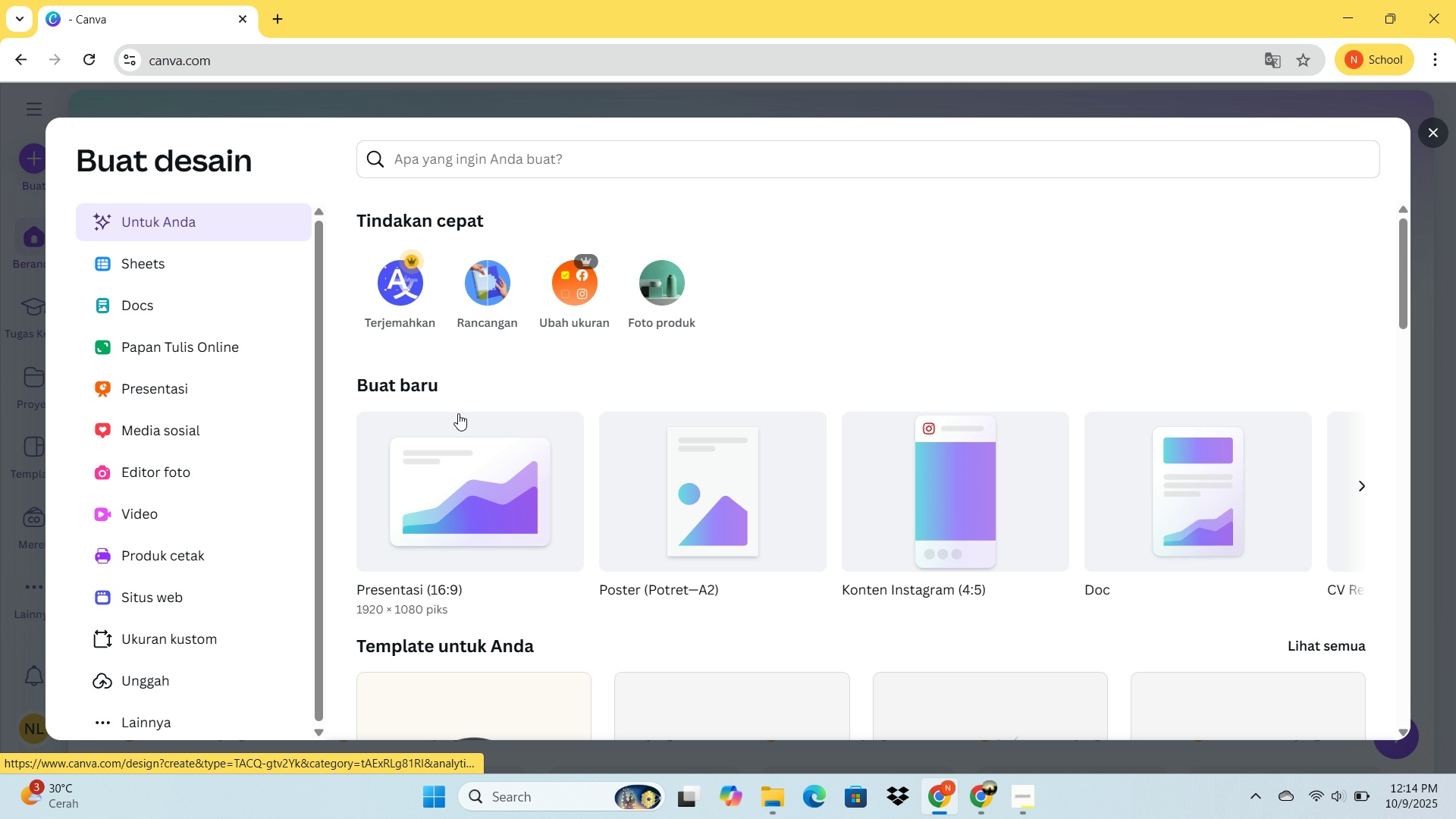 
left_click([458, 413])
 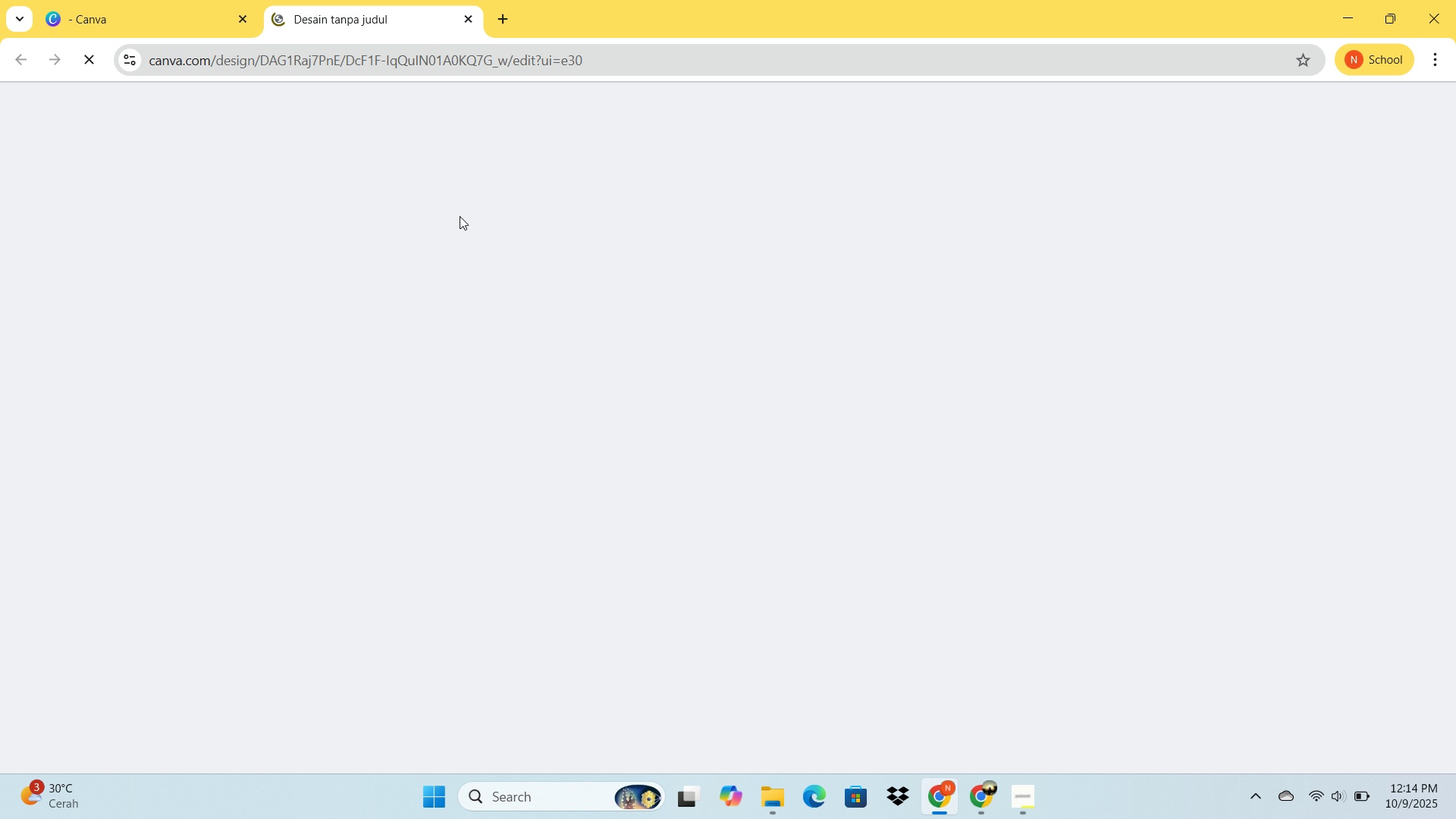 
mouse_move([453, 224])
 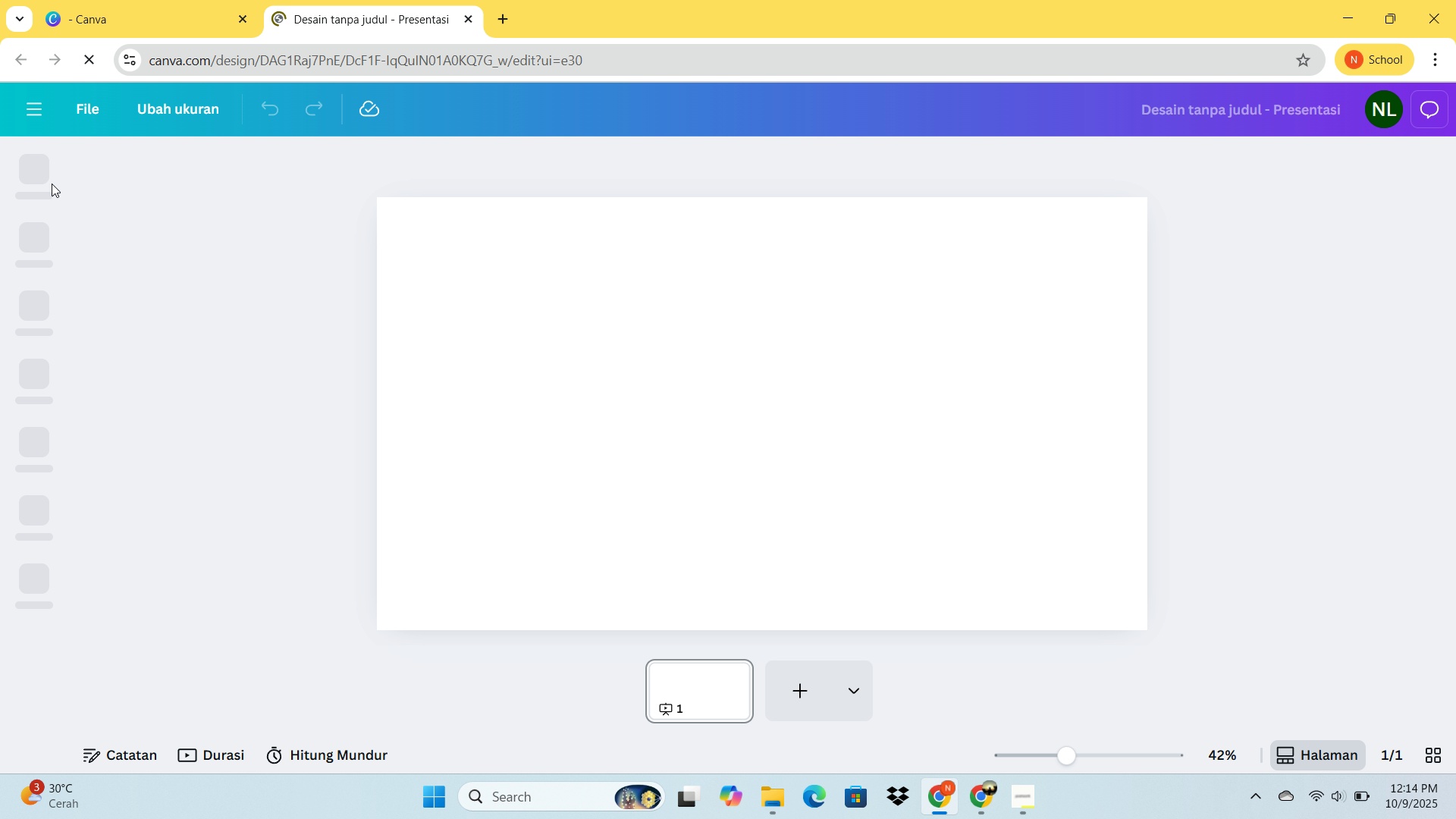 
wait(8.75)
 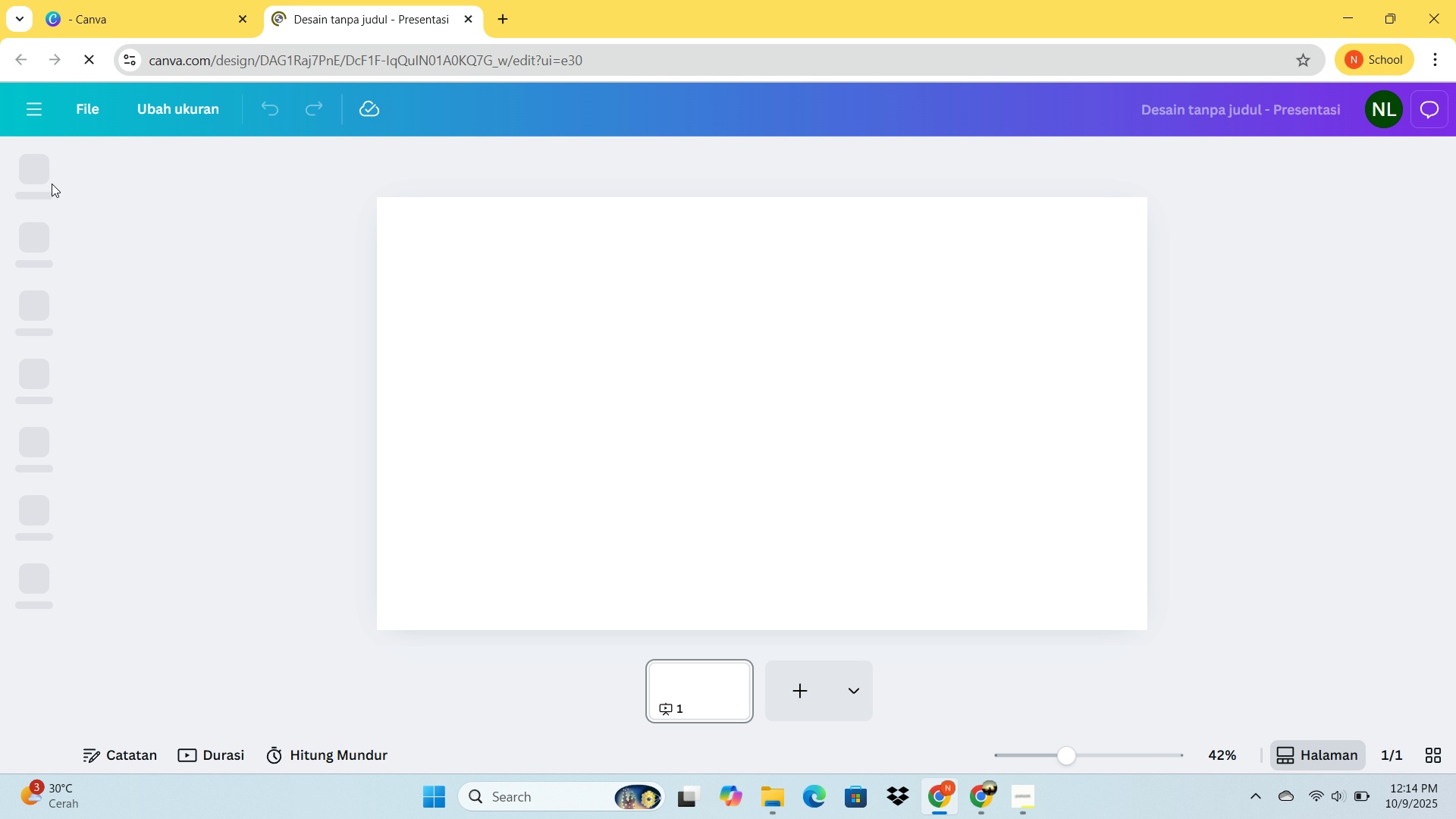 
left_click([37, 238])
 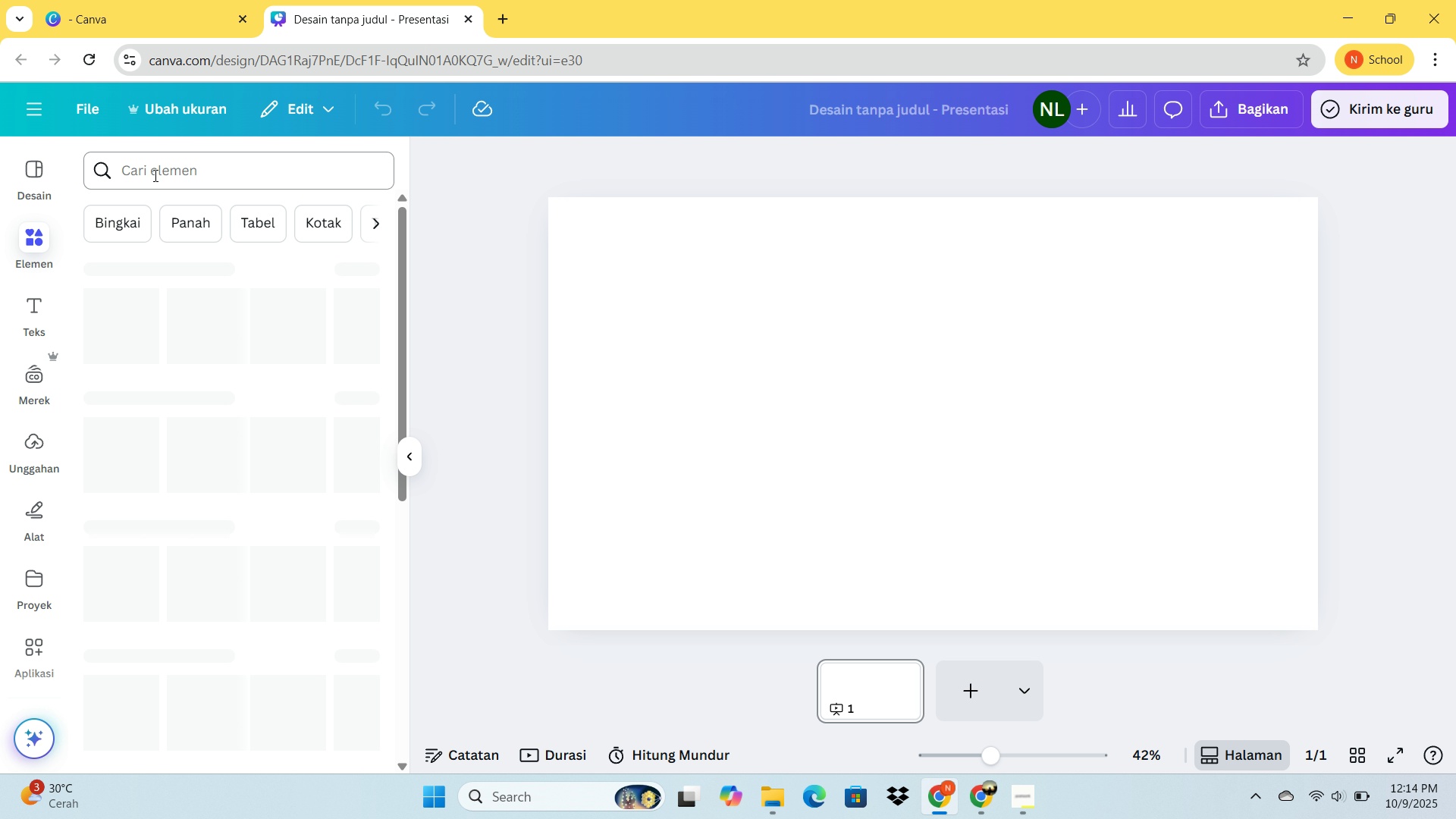 
left_click([154, 175])
 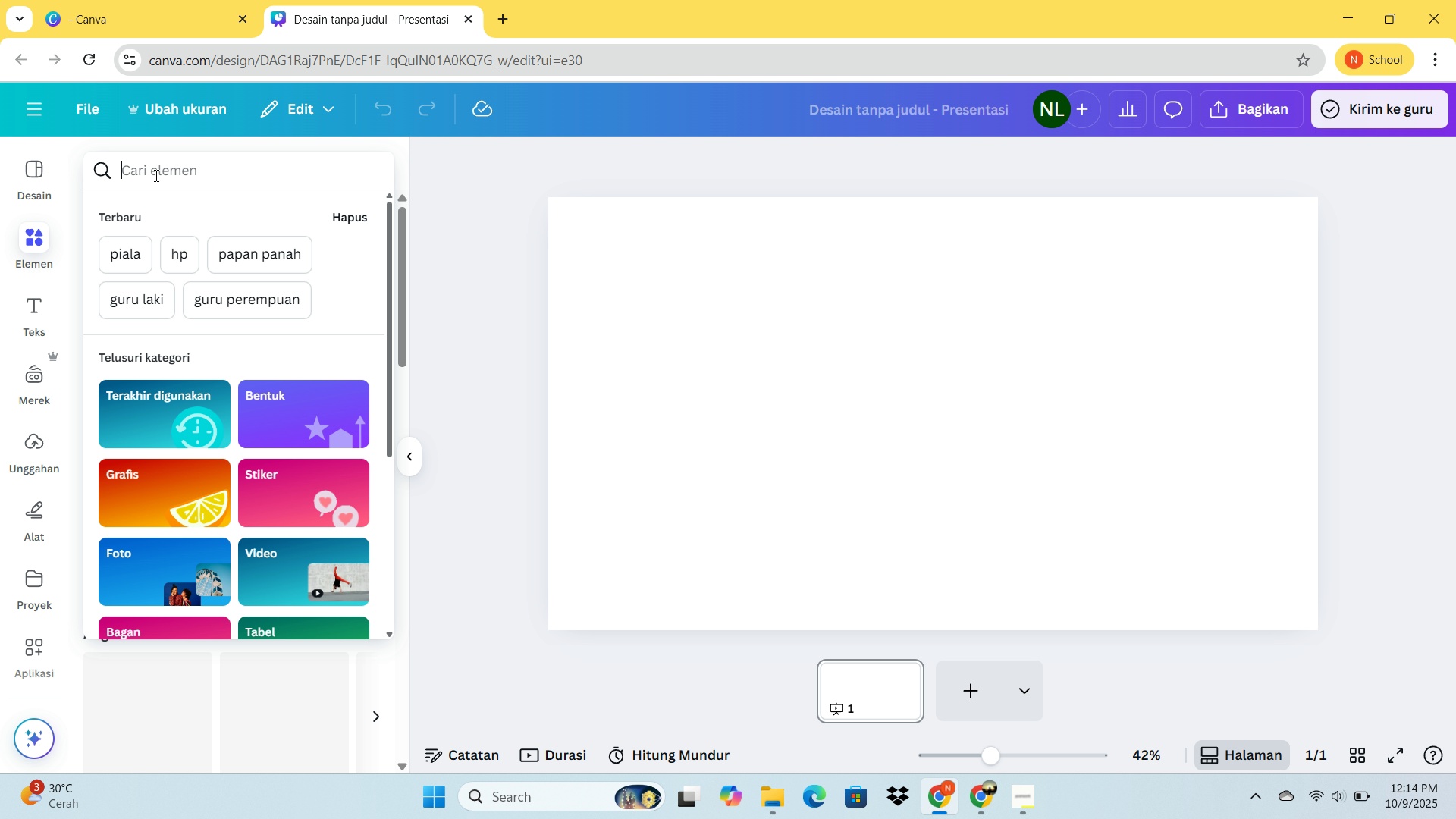 
type(buku)
 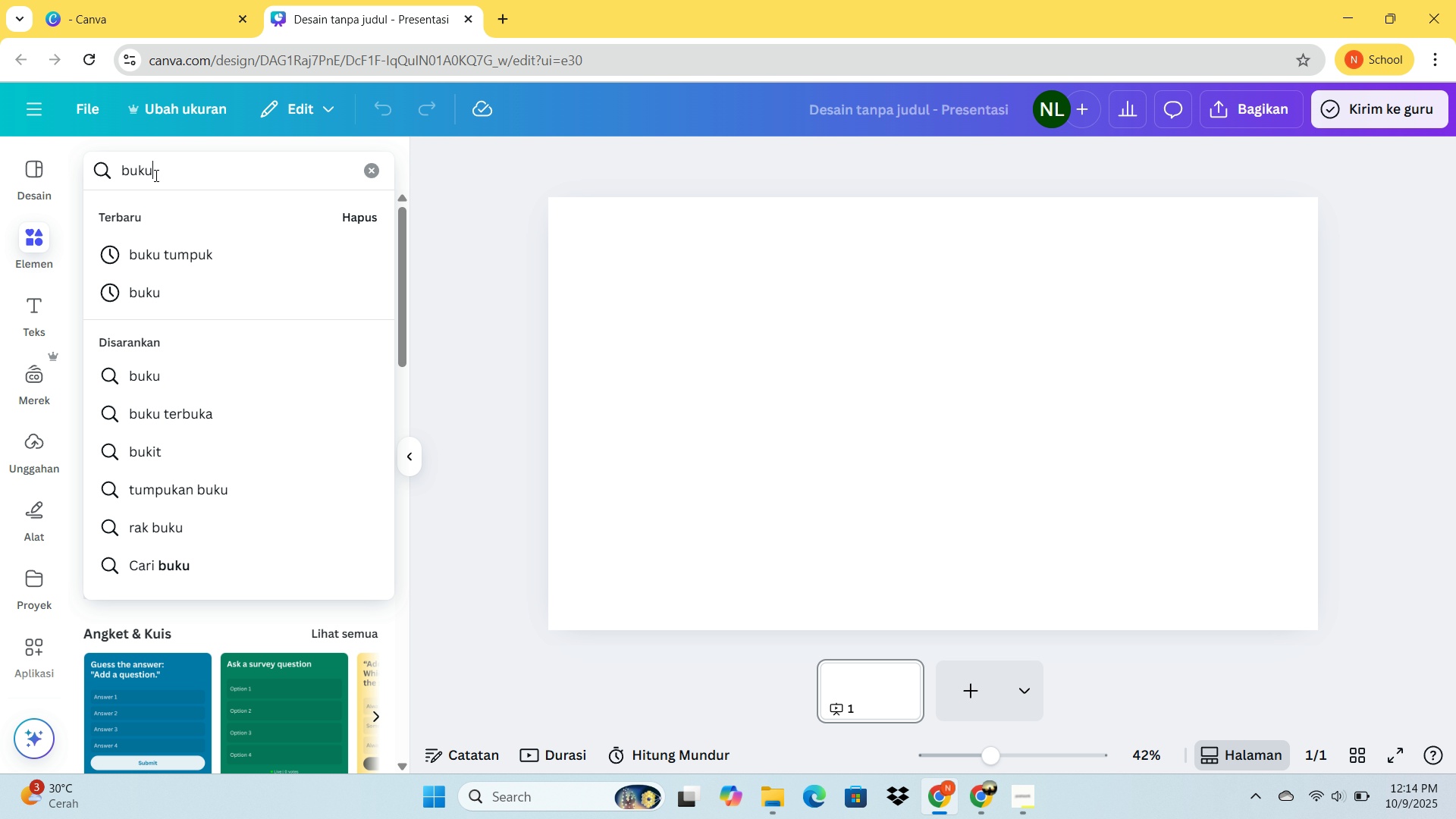 
key(Enter)
 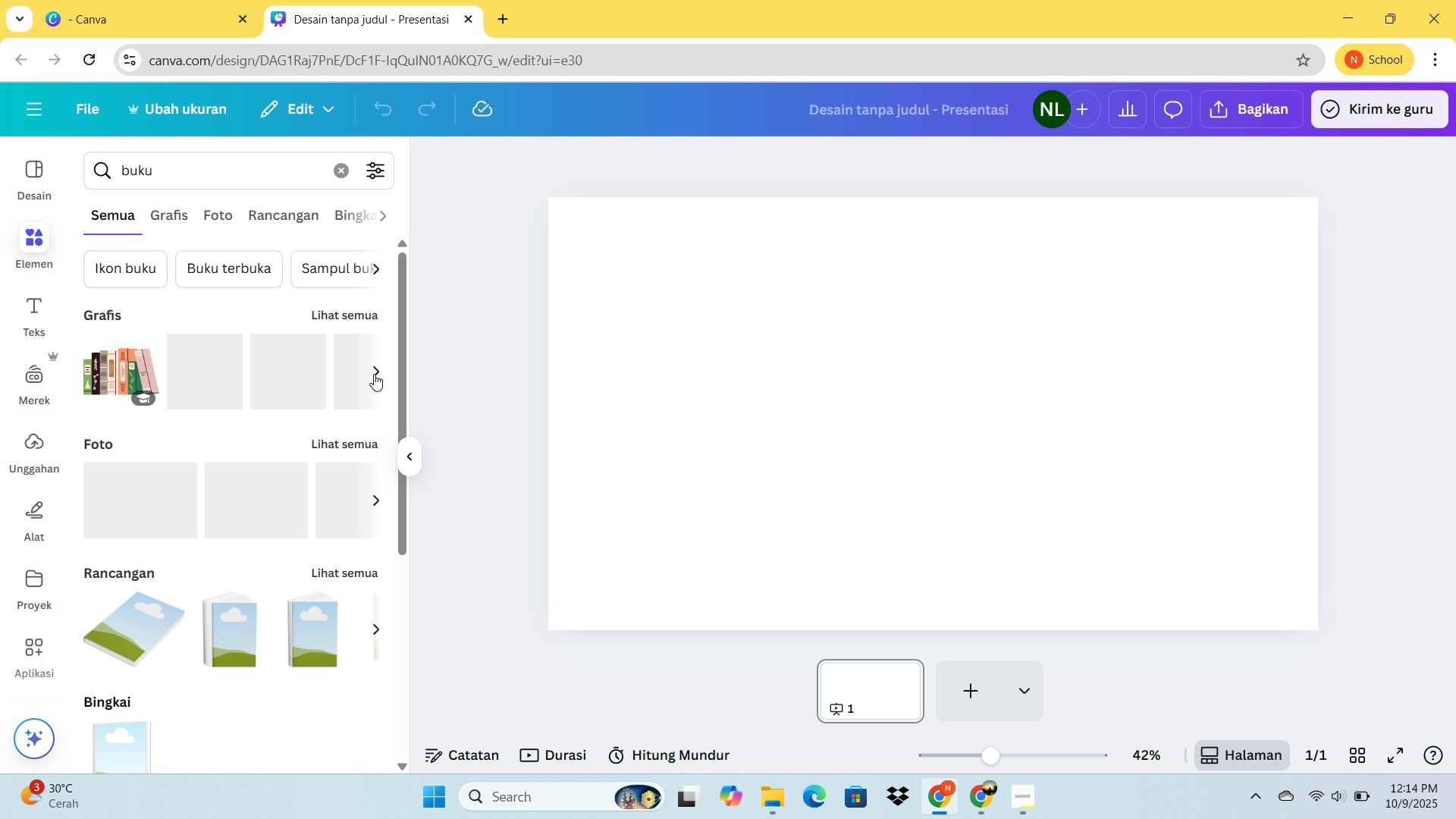 
wait(7.81)
 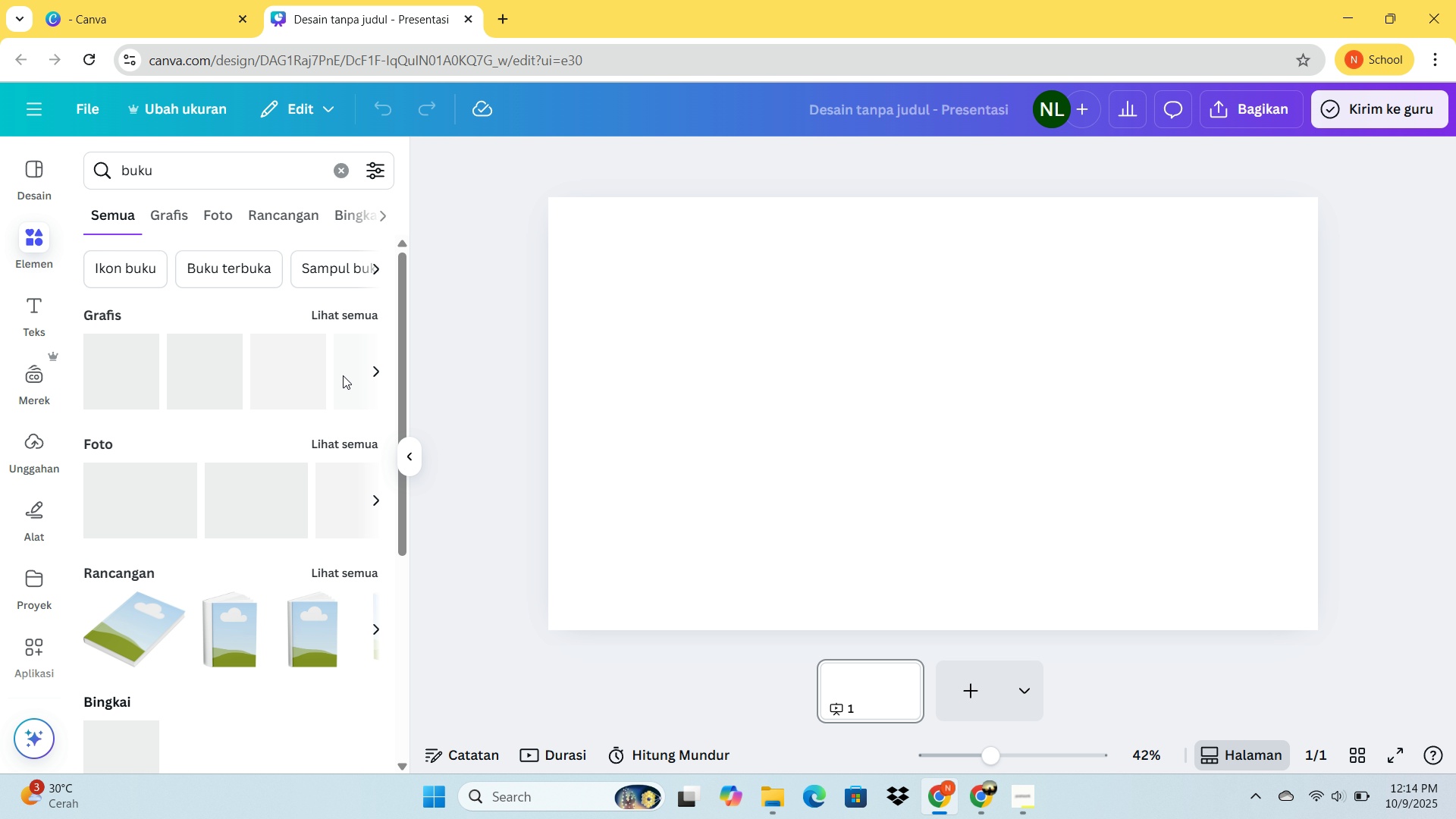 
left_click([374, 374])
 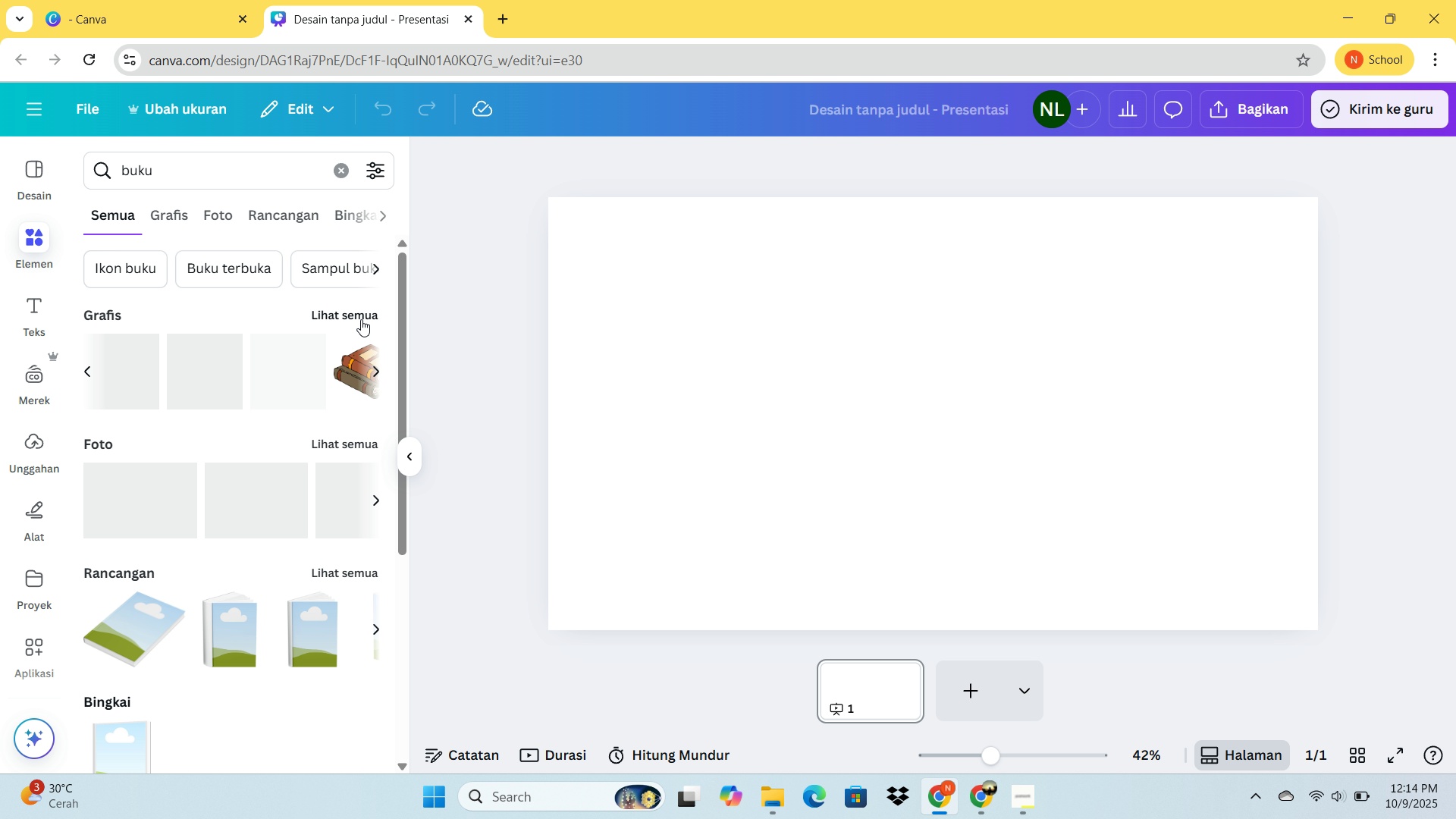 
left_click([361, 319])
 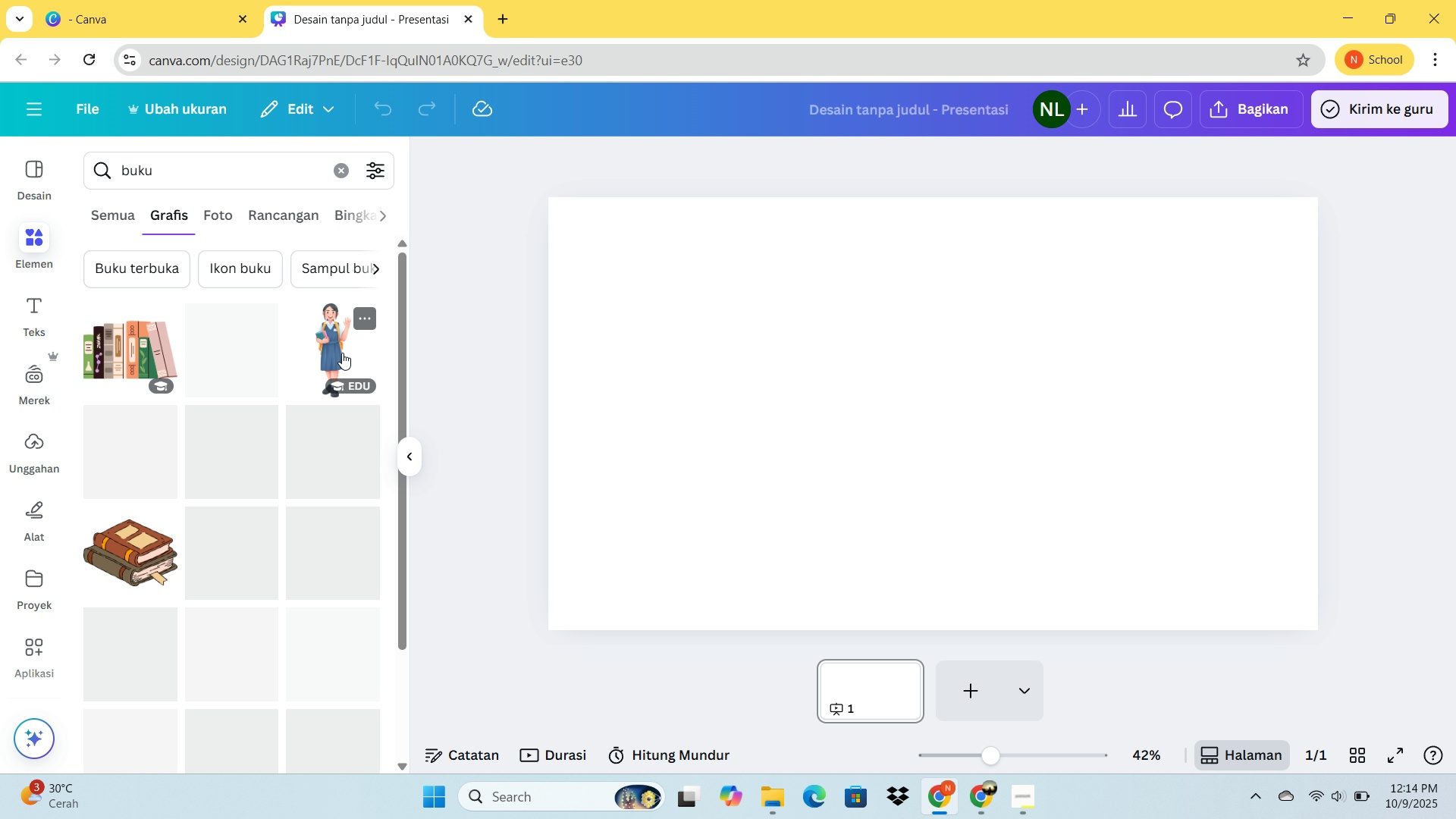 
scroll: coordinate [318, 386], scroll_direction: down, amount: 4.0
 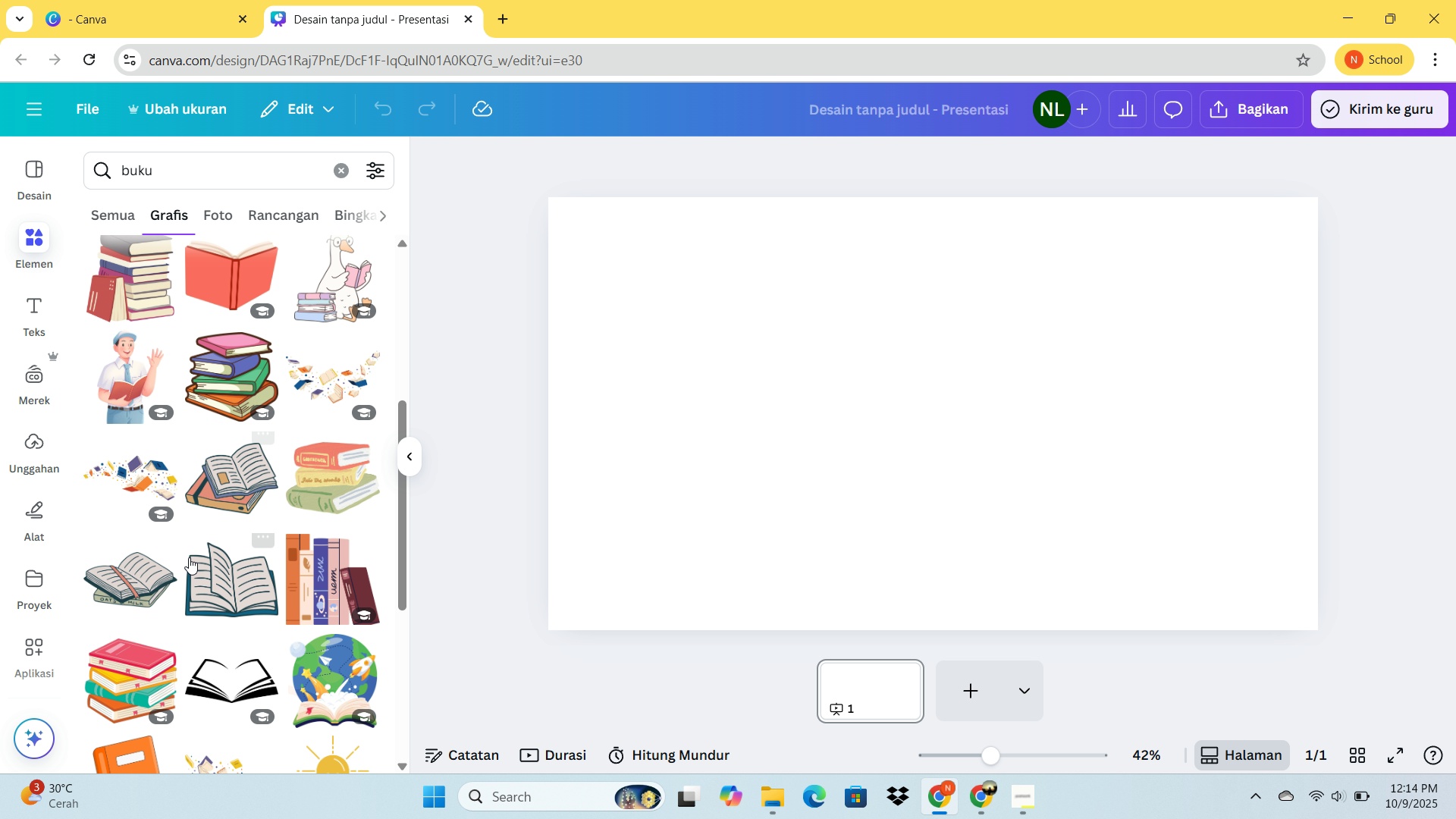 
mouse_move([218, 562])
 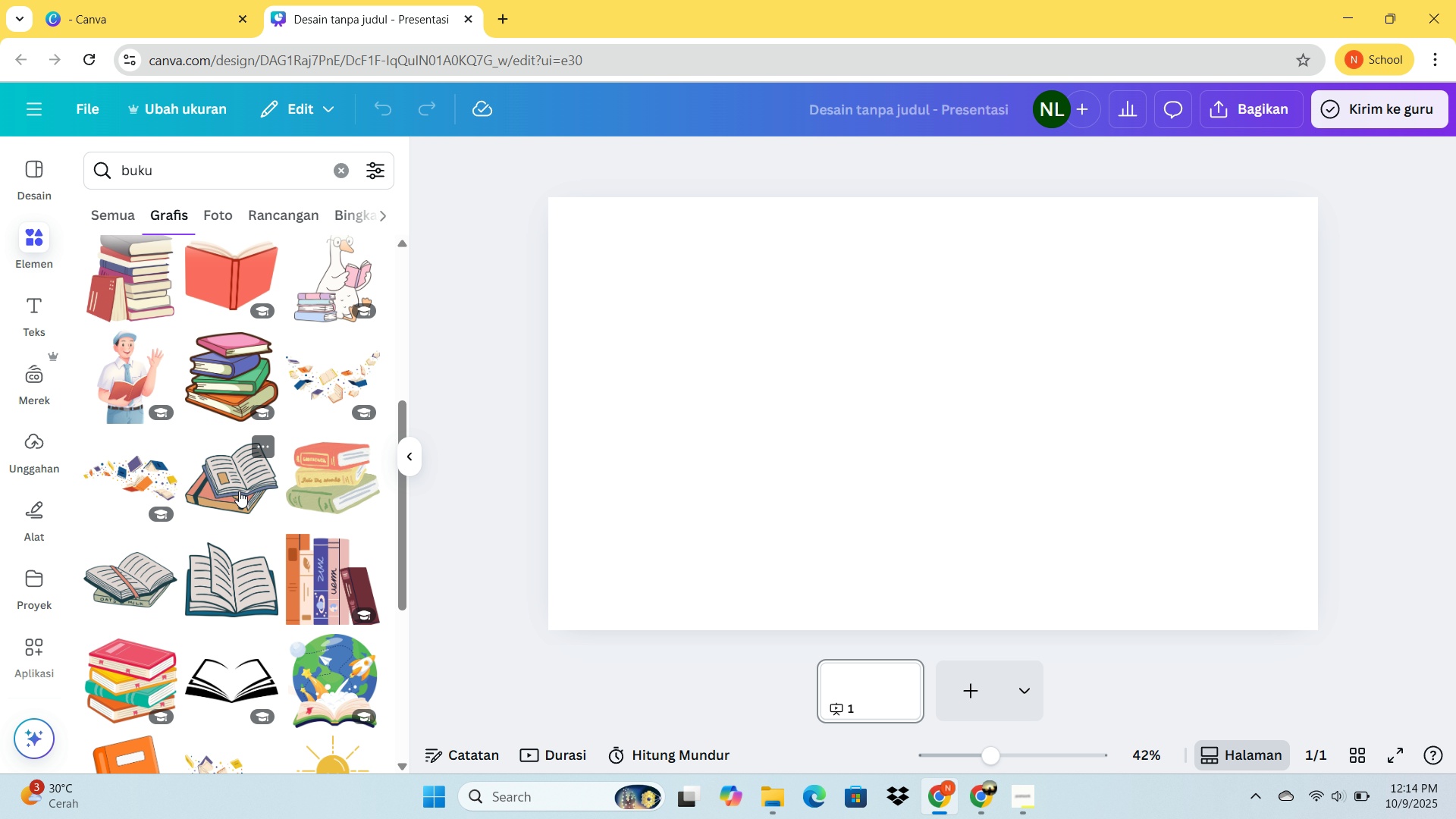 
scroll: coordinate [236, 550], scroll_direction: down, amount: 2.0
 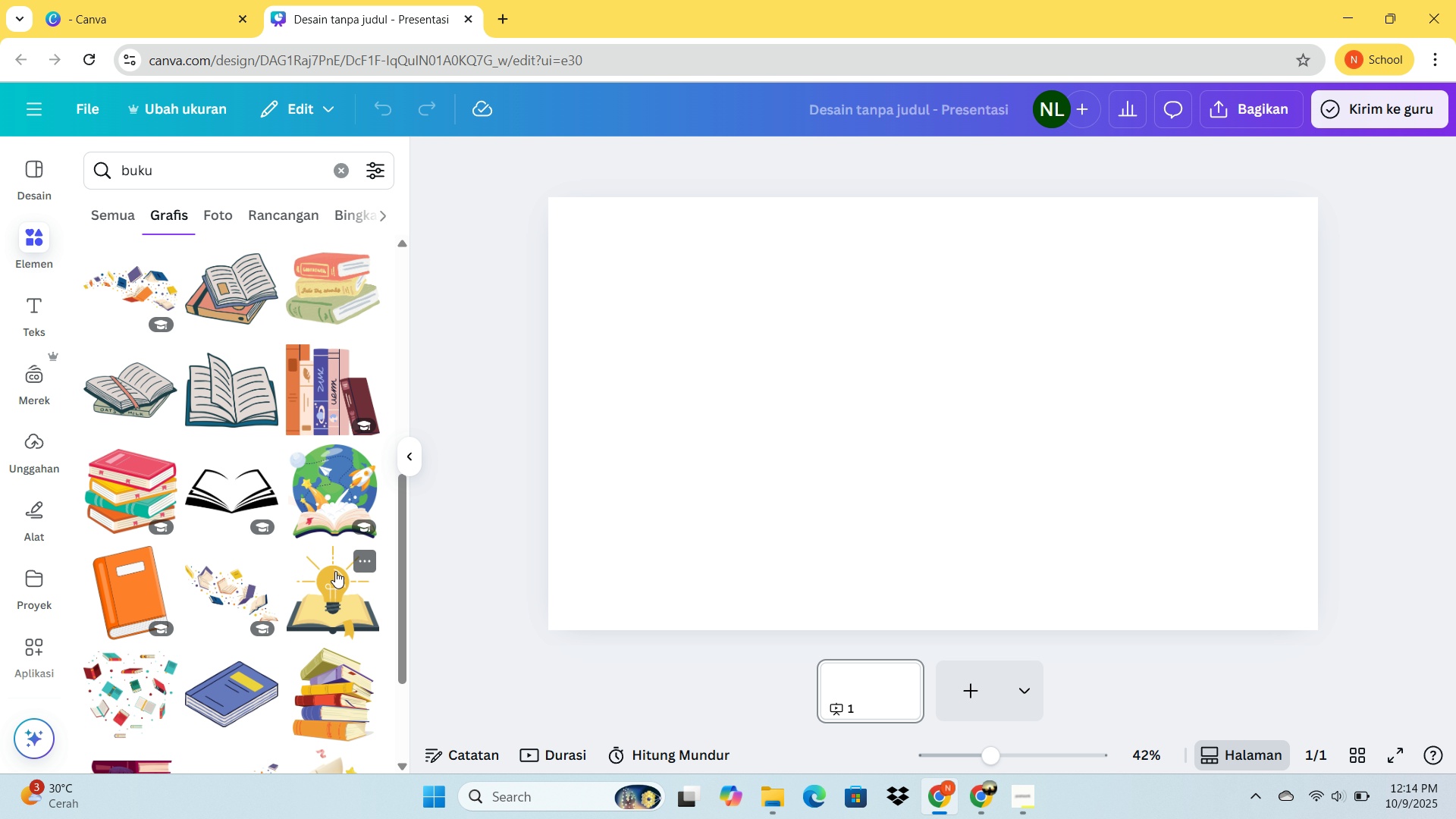 
left_click([335, 571])
 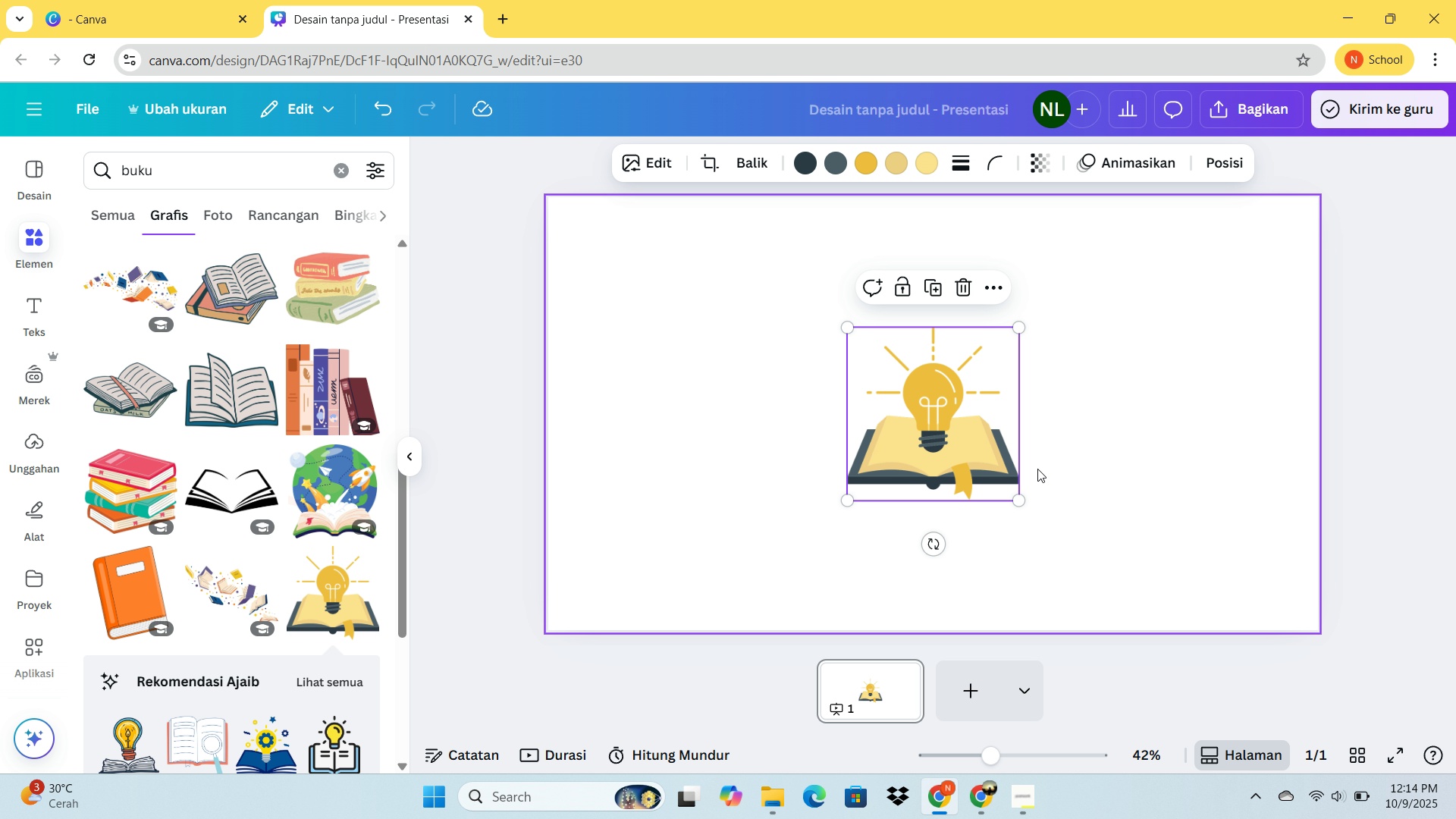 
left_click_drag(start_coordinate=[937, 425], to_coordinate=[661, 317])
 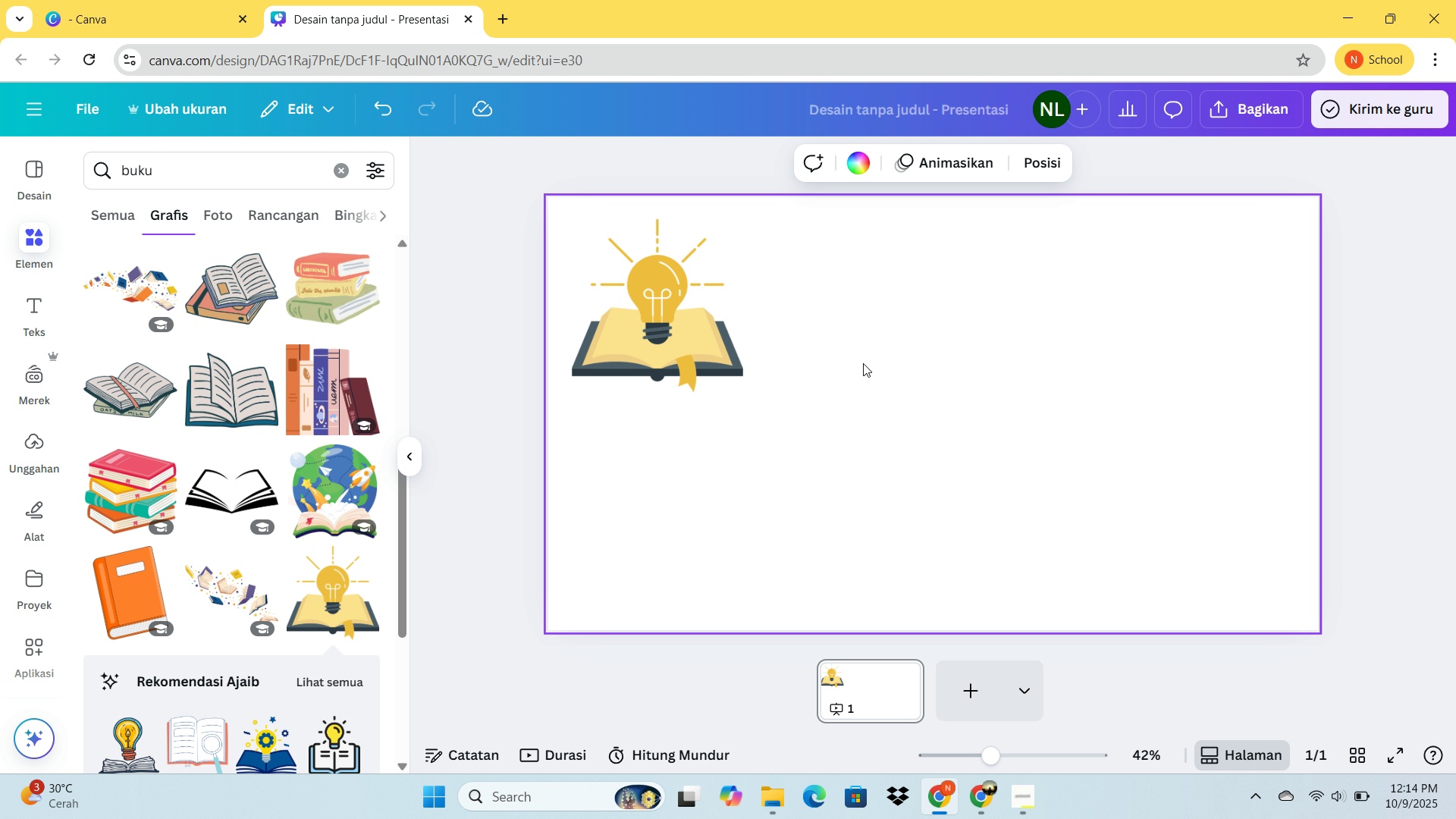 
left_click([863, 363])
 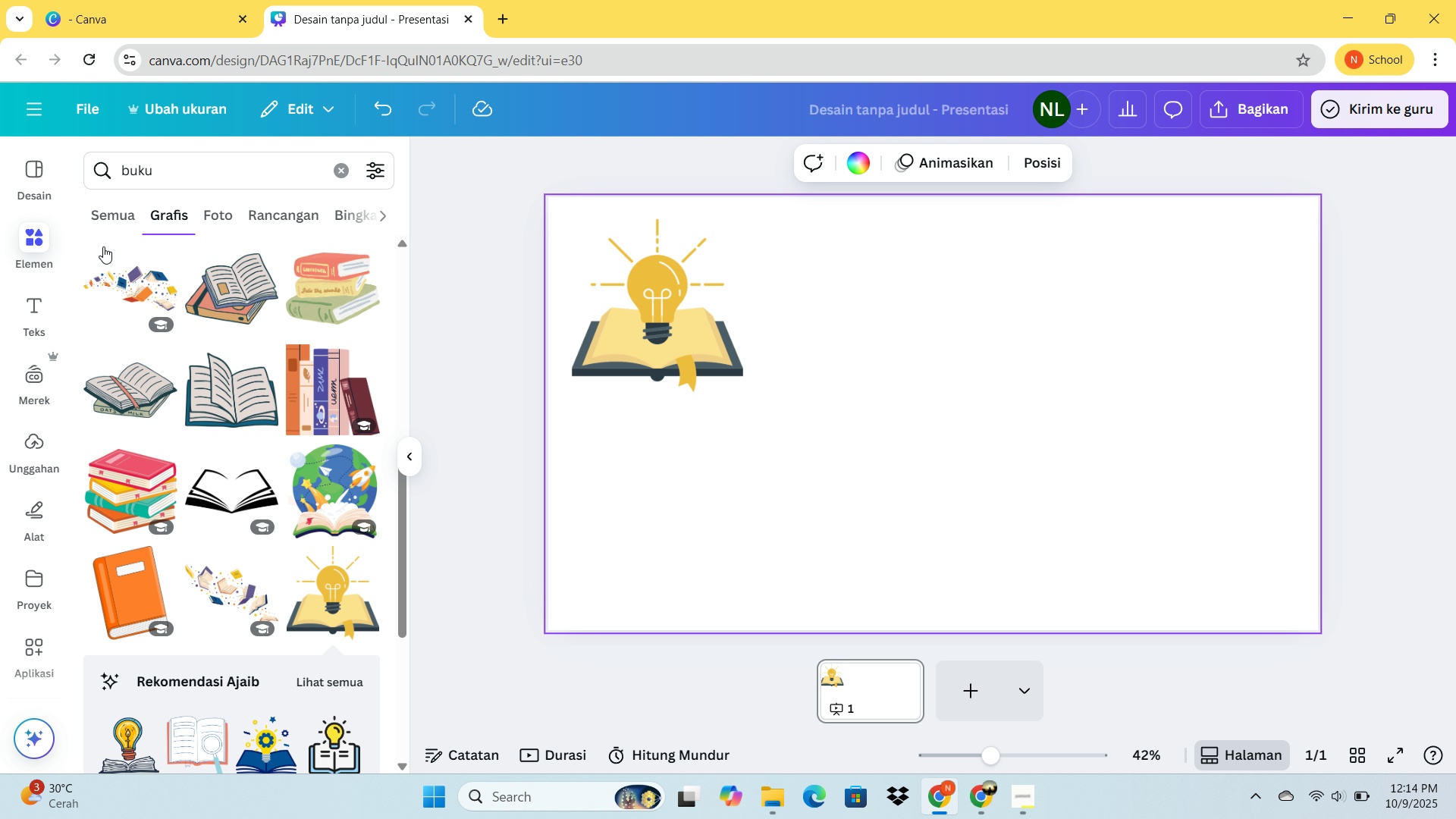 
left_click_drag(start_coordinate=[218, 176], to_coordinate=[85, 141])
 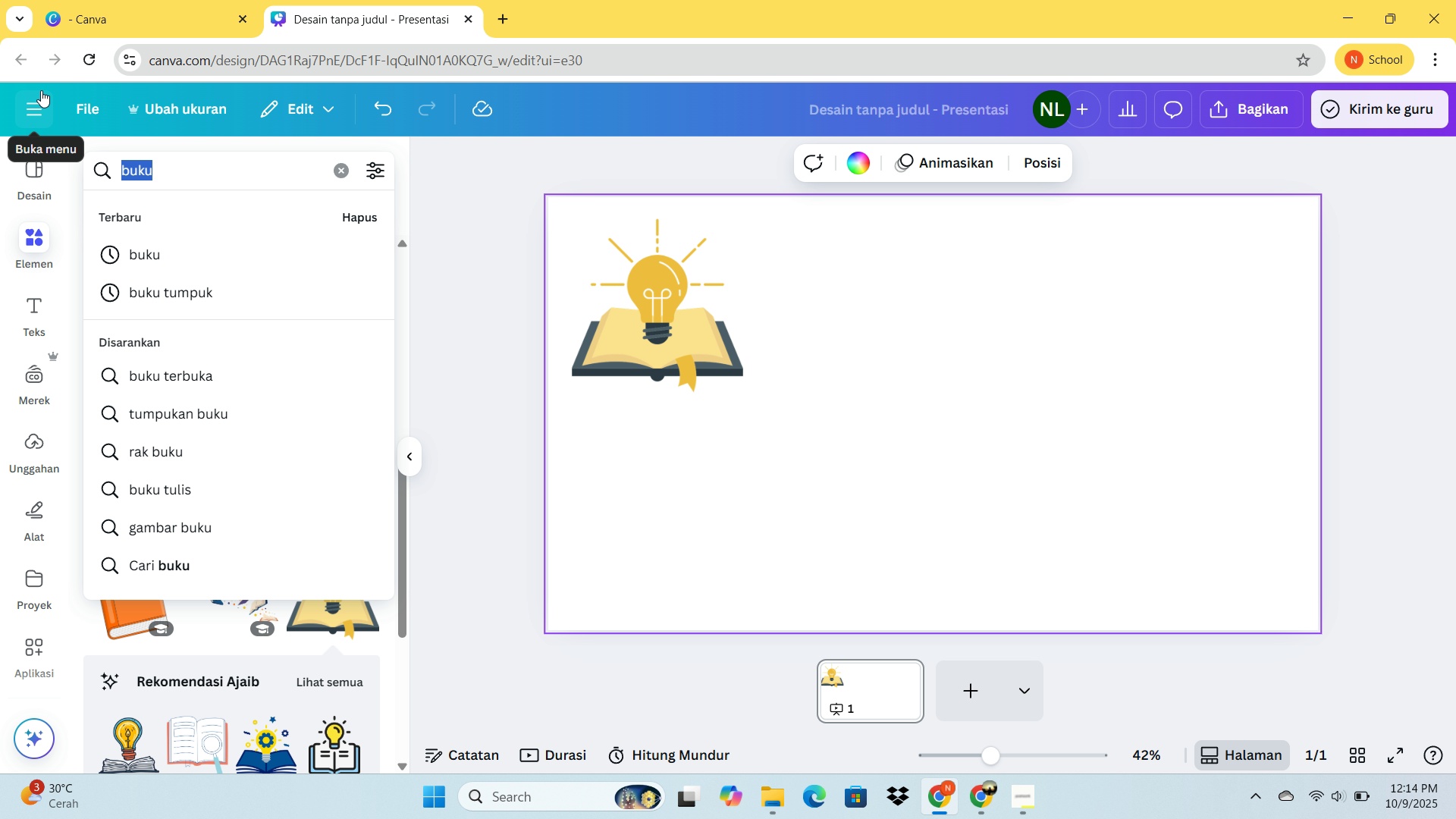 
type(refresh)
 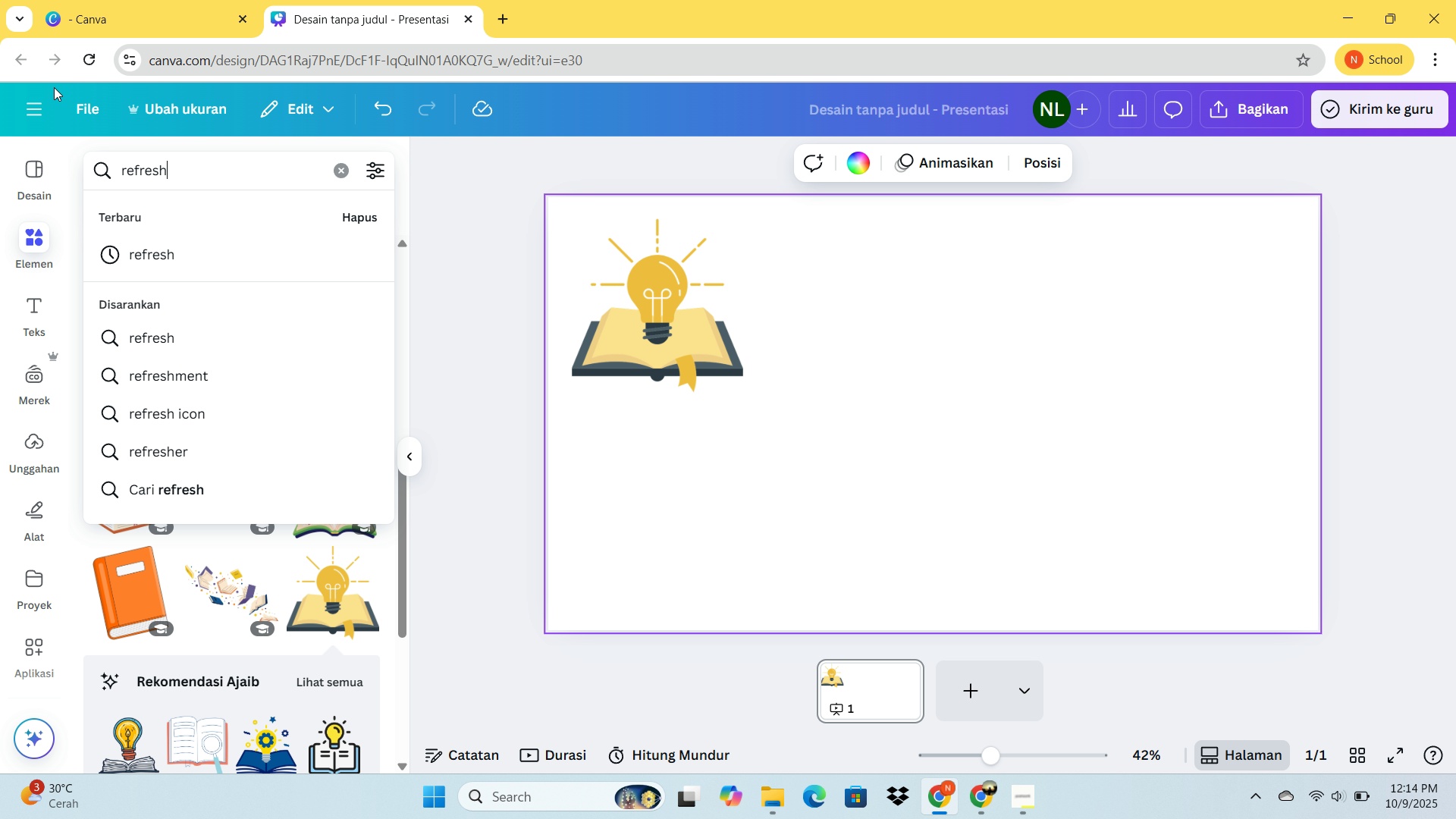 
key(Enter)
 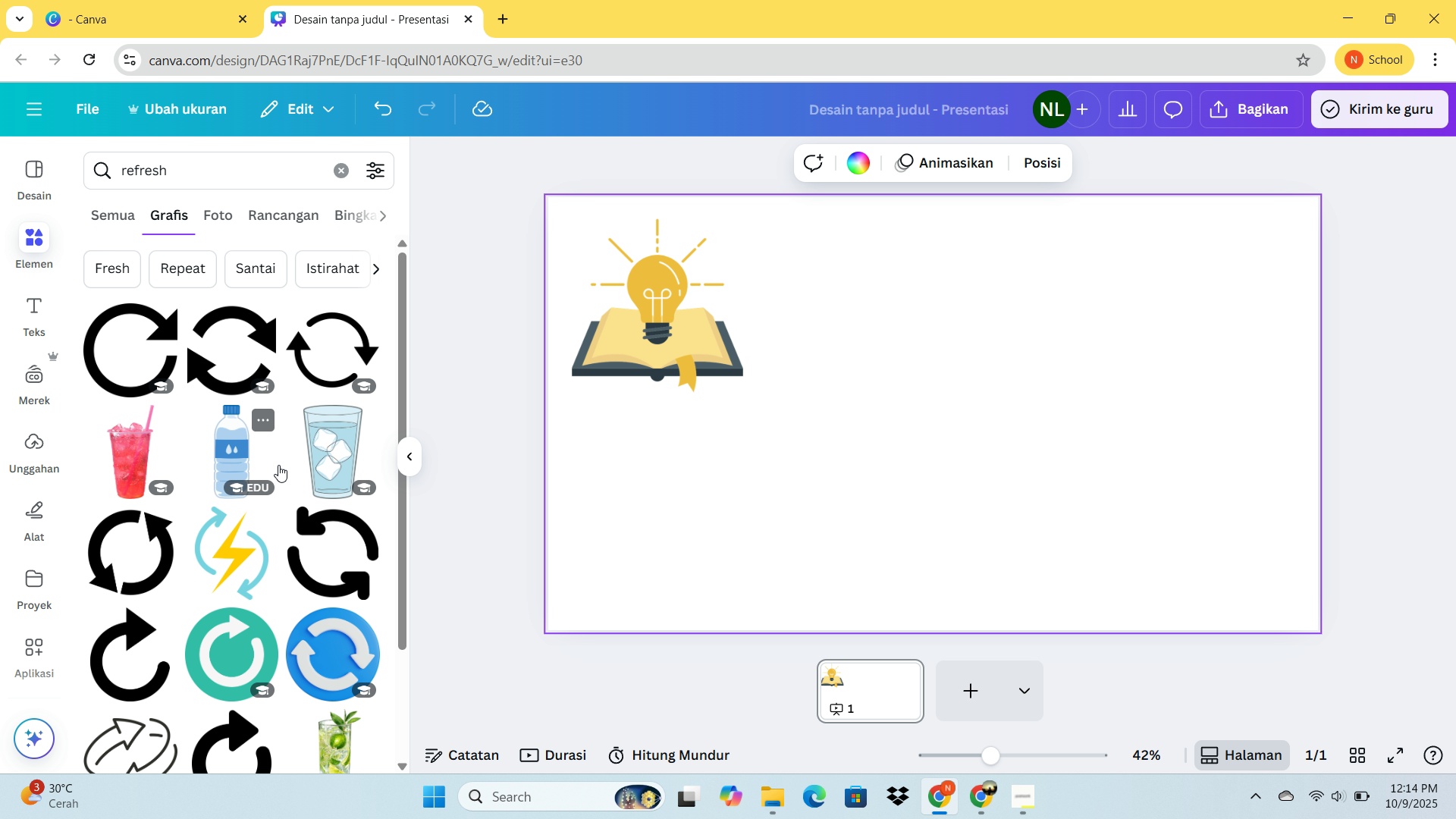 
scroll: coordinate [322, 548], scroll_direction: down, amount: 2.0
 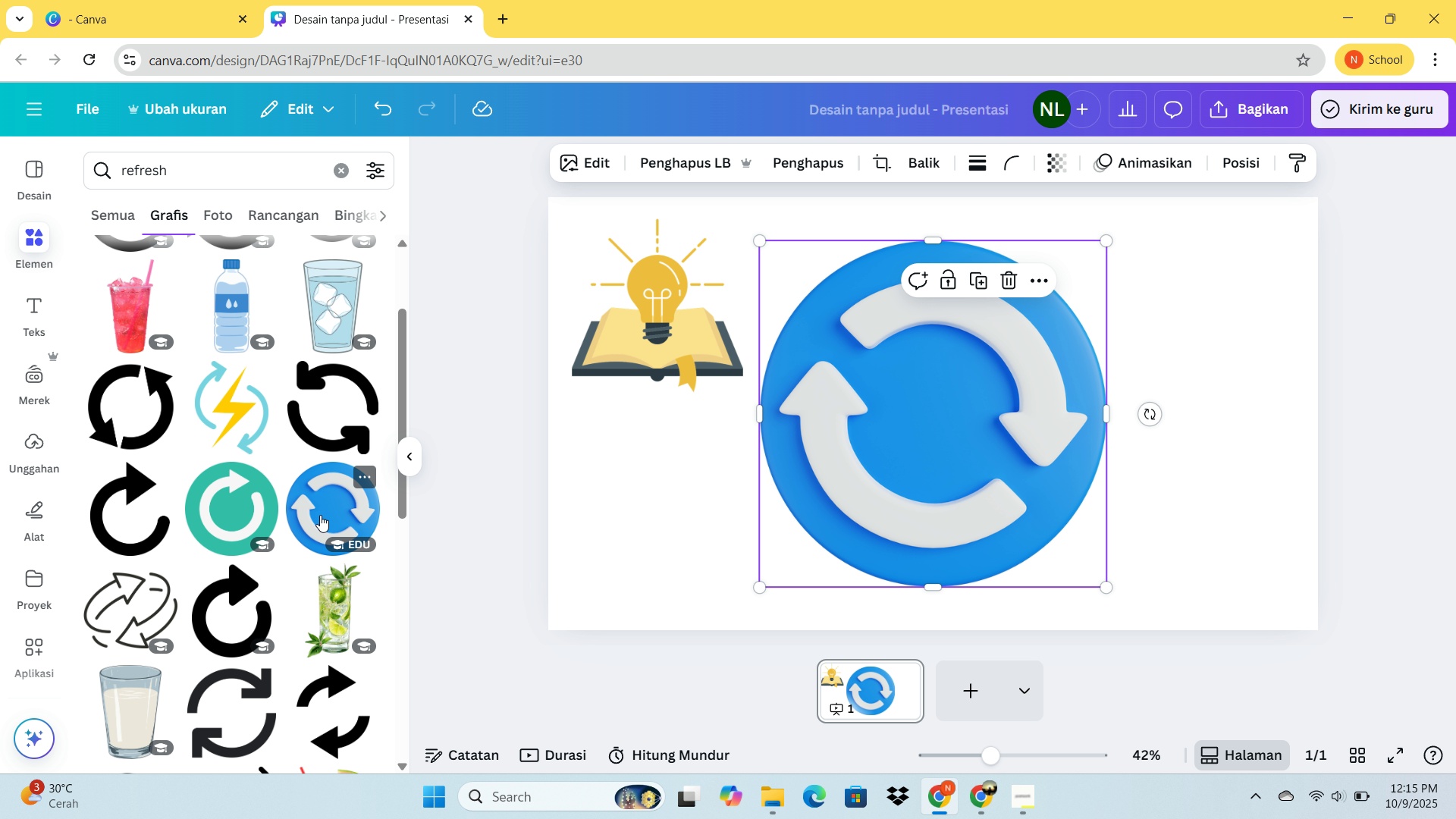 
left_click([320, 515])
 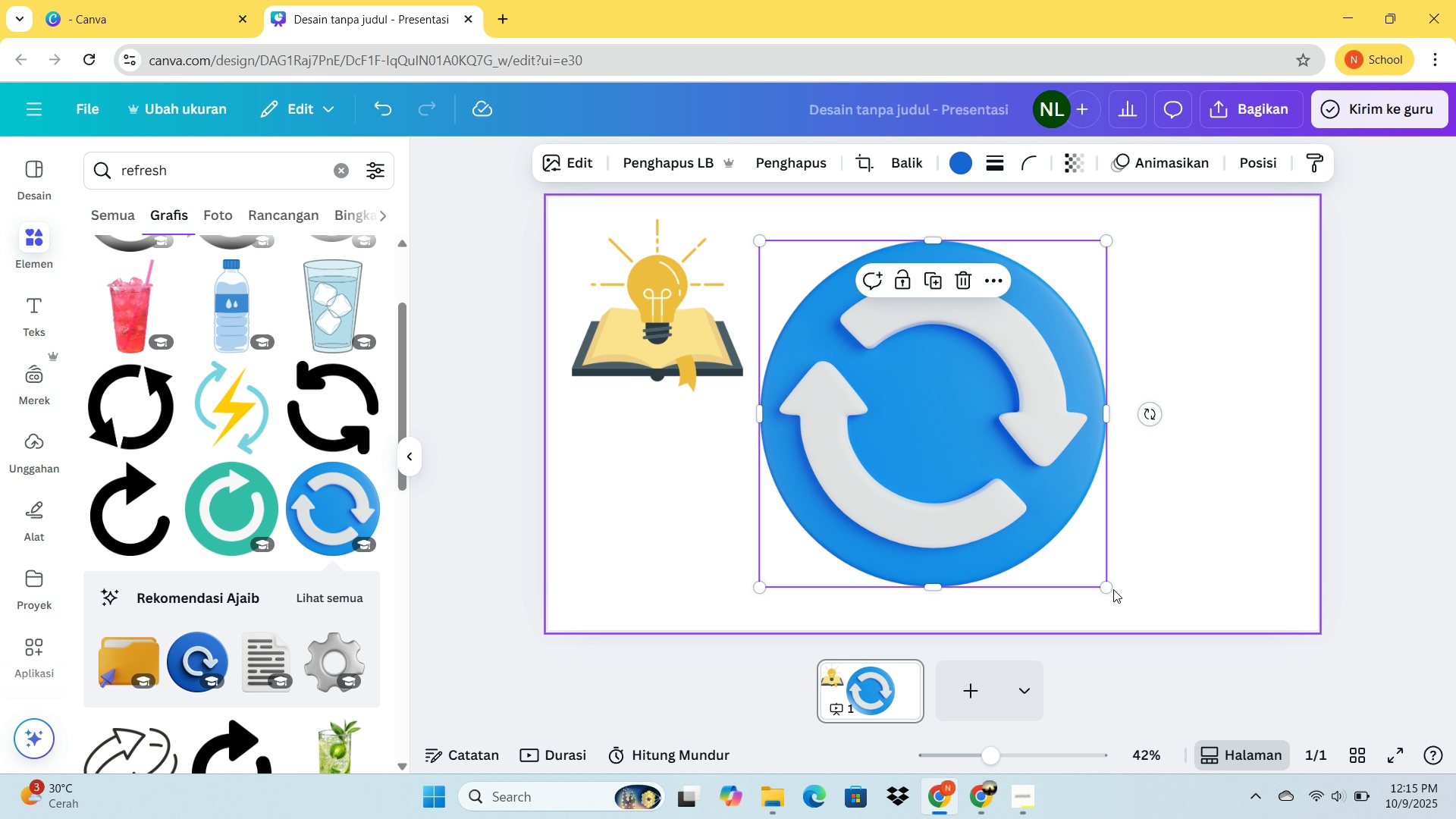 
left_click_drag(start_coordinate=[1110, 587], to_coordinate=[922, 365])
 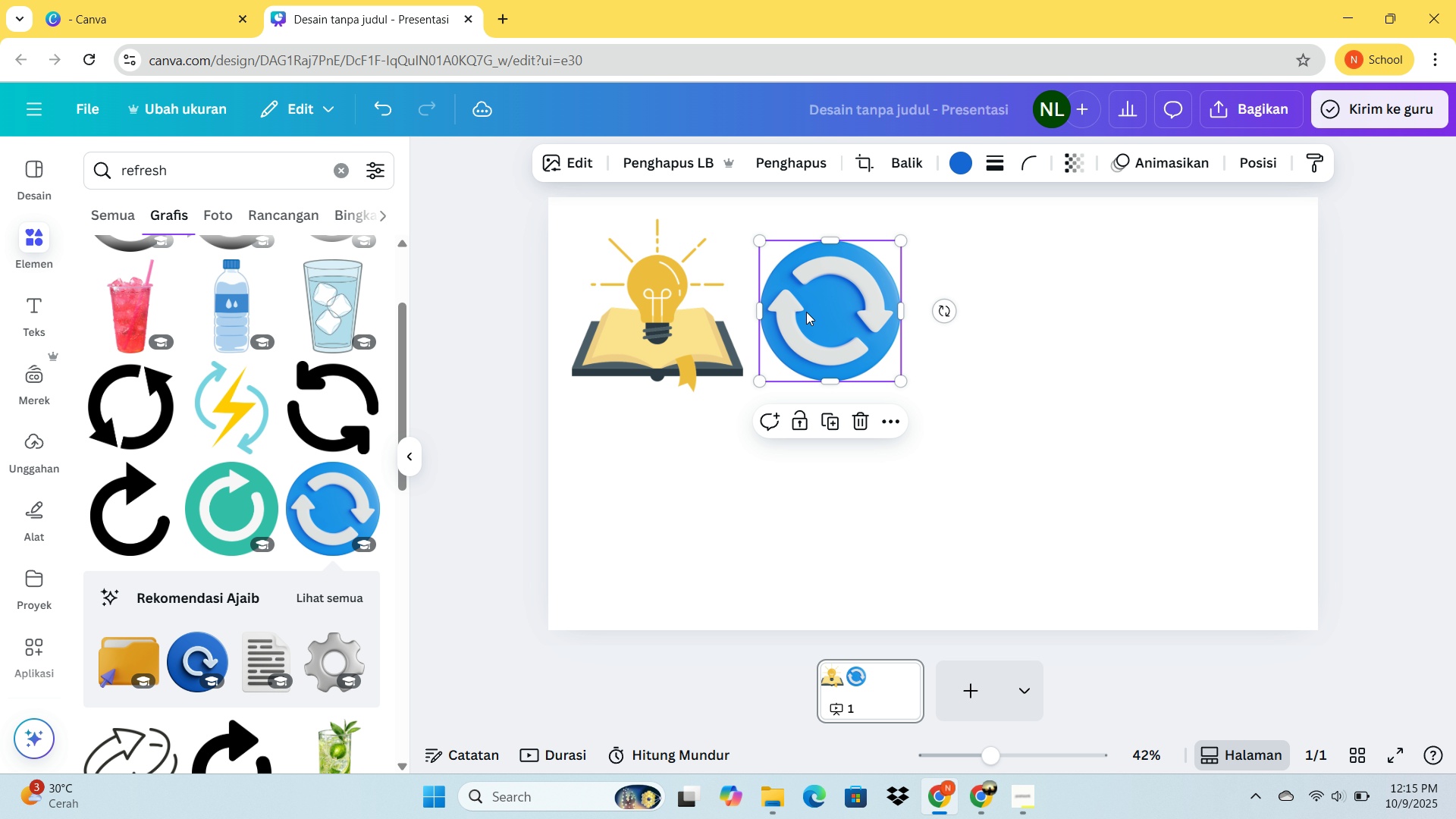 
left_click_drag(start_coordinate=[806, 312], to_coordinate=[828, 308])
 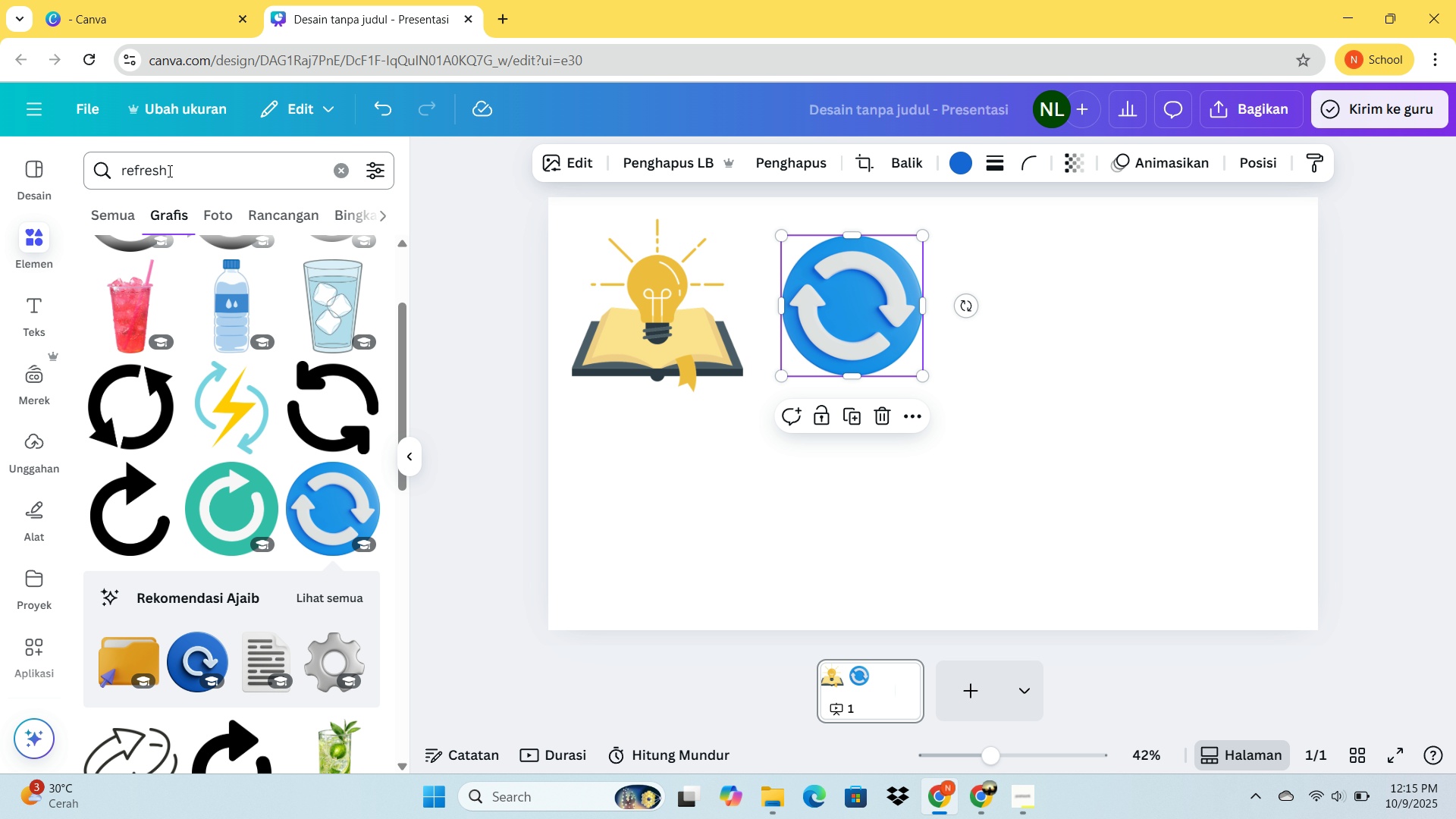 
left_click_drag(start_coordinate=[168, 171], to_coordinate=[89, 156])
 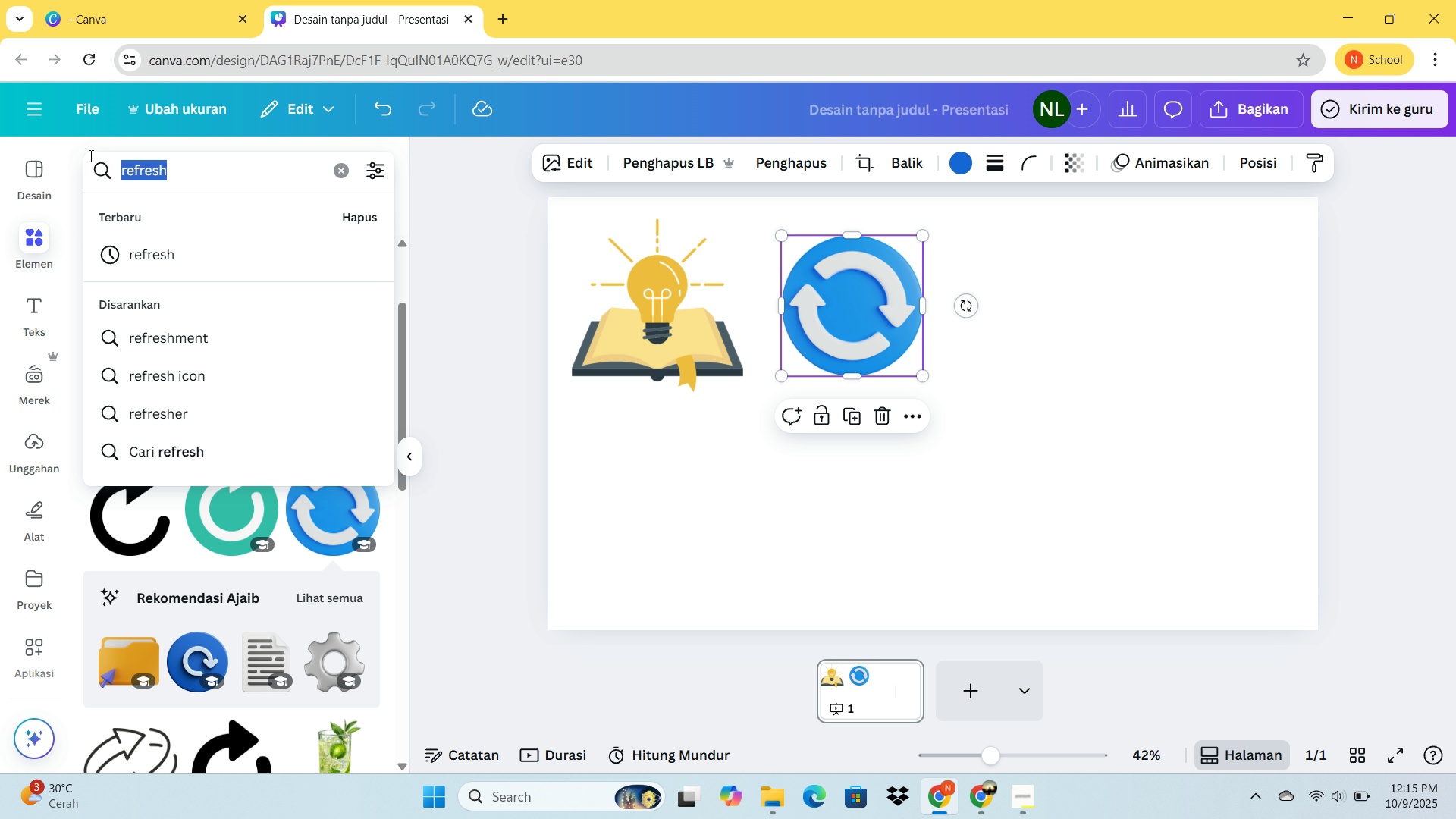 
type(diag)
 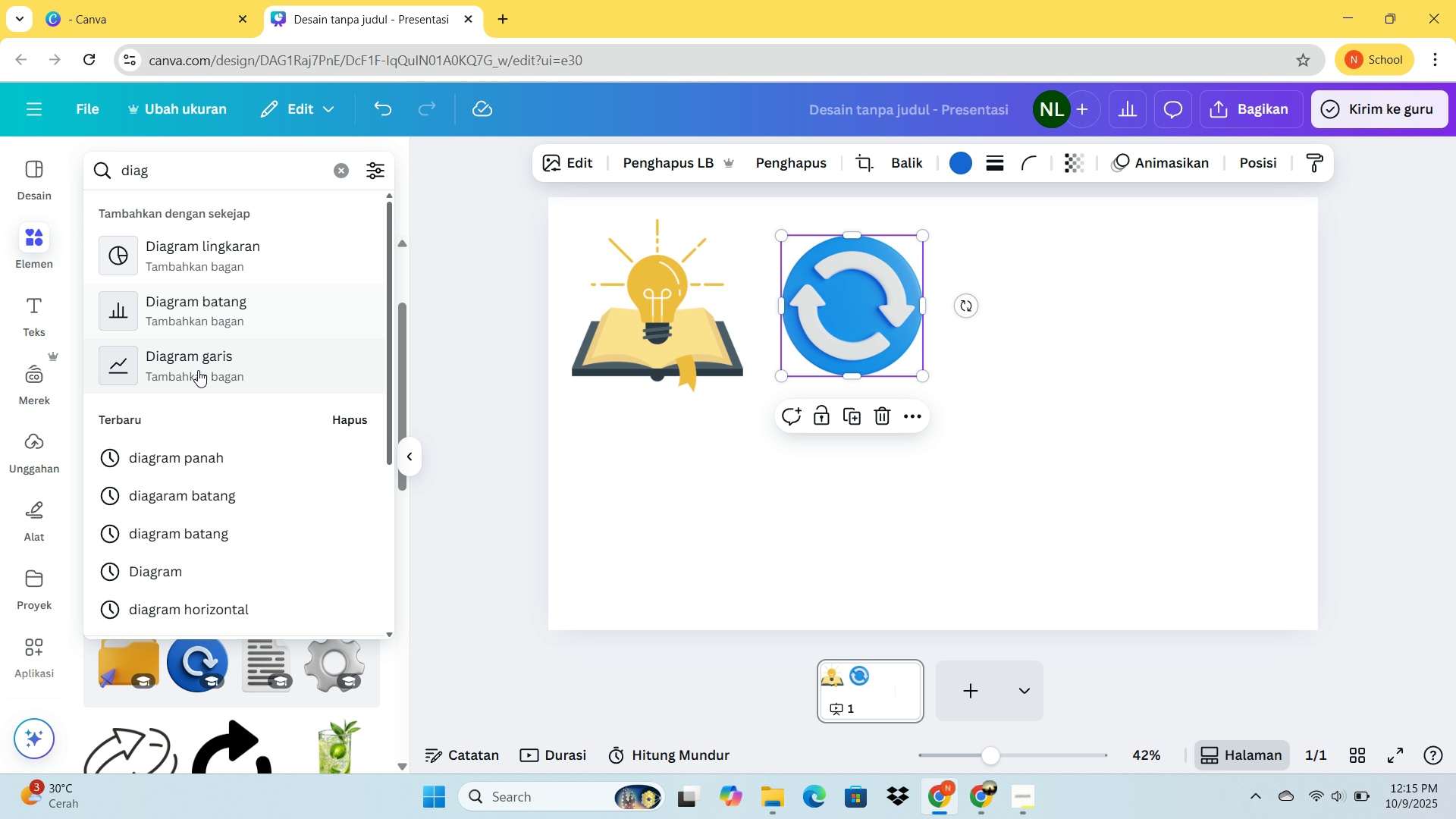 
left_click([208, 499])
 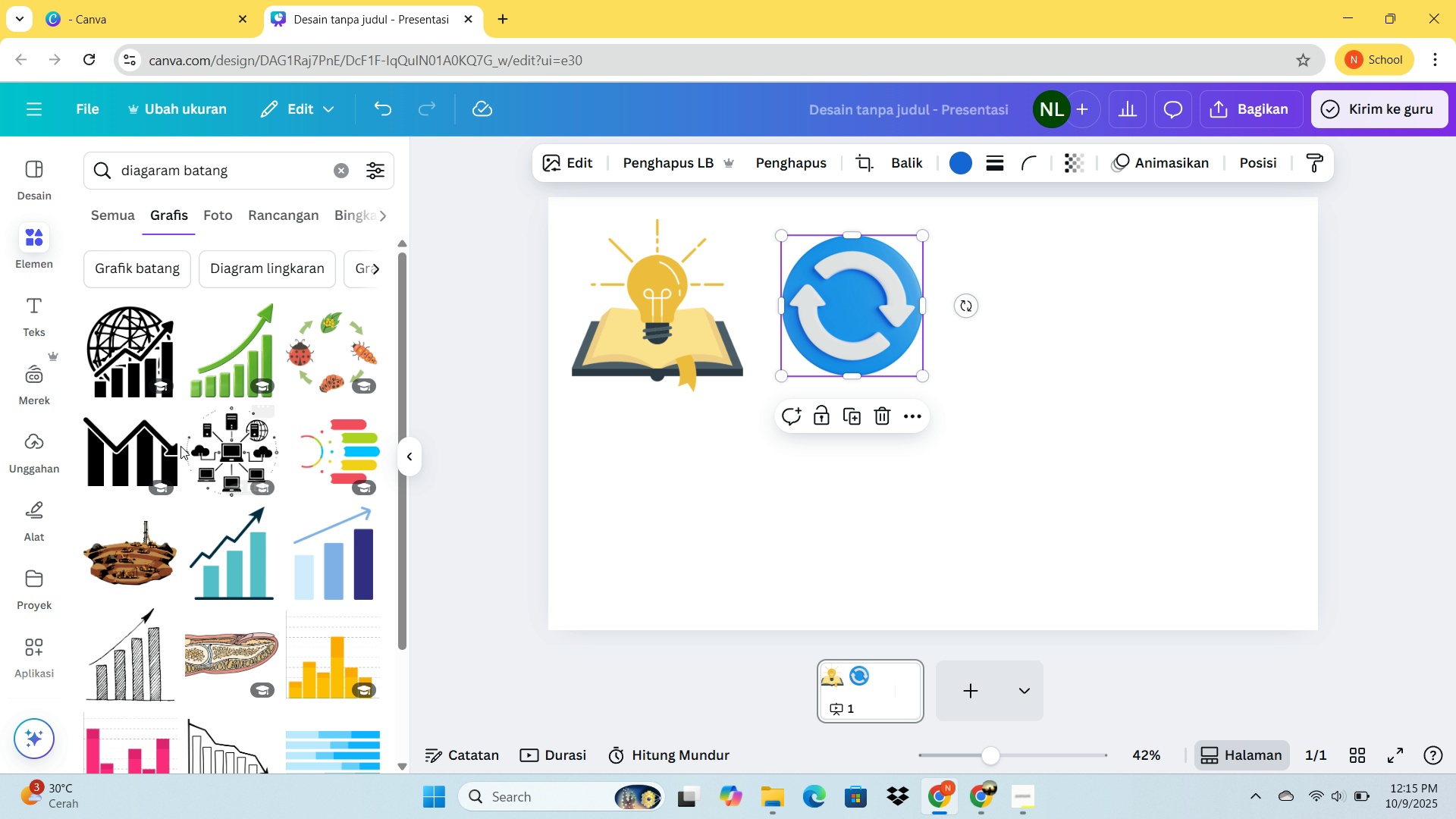 
scroll: coordinate [298, 466], scroll_direction: down, amount: 3.0
 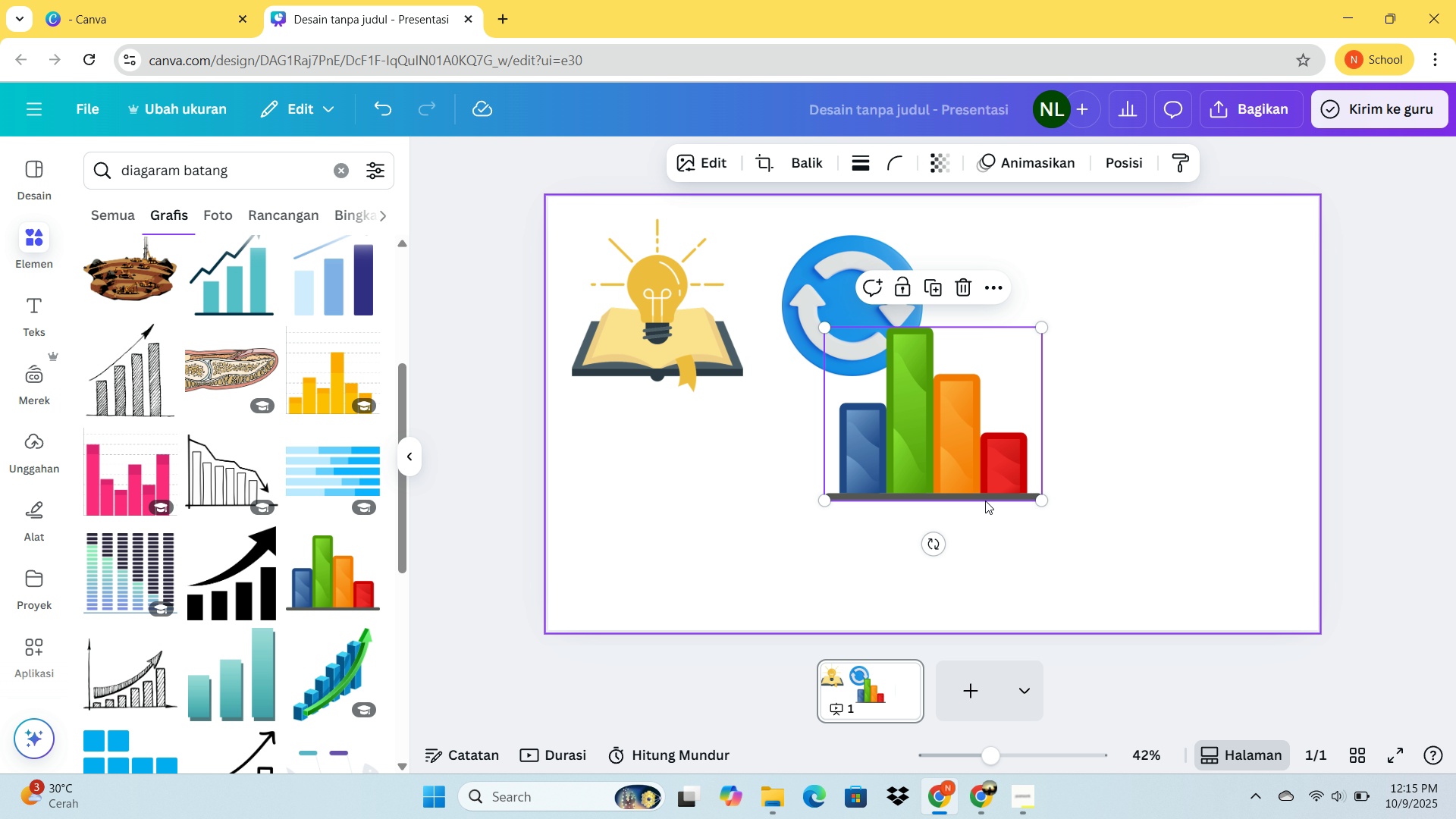 
left_click_drag(start_coordinate=[950, 450], to_coordinate=[1090, 350])
 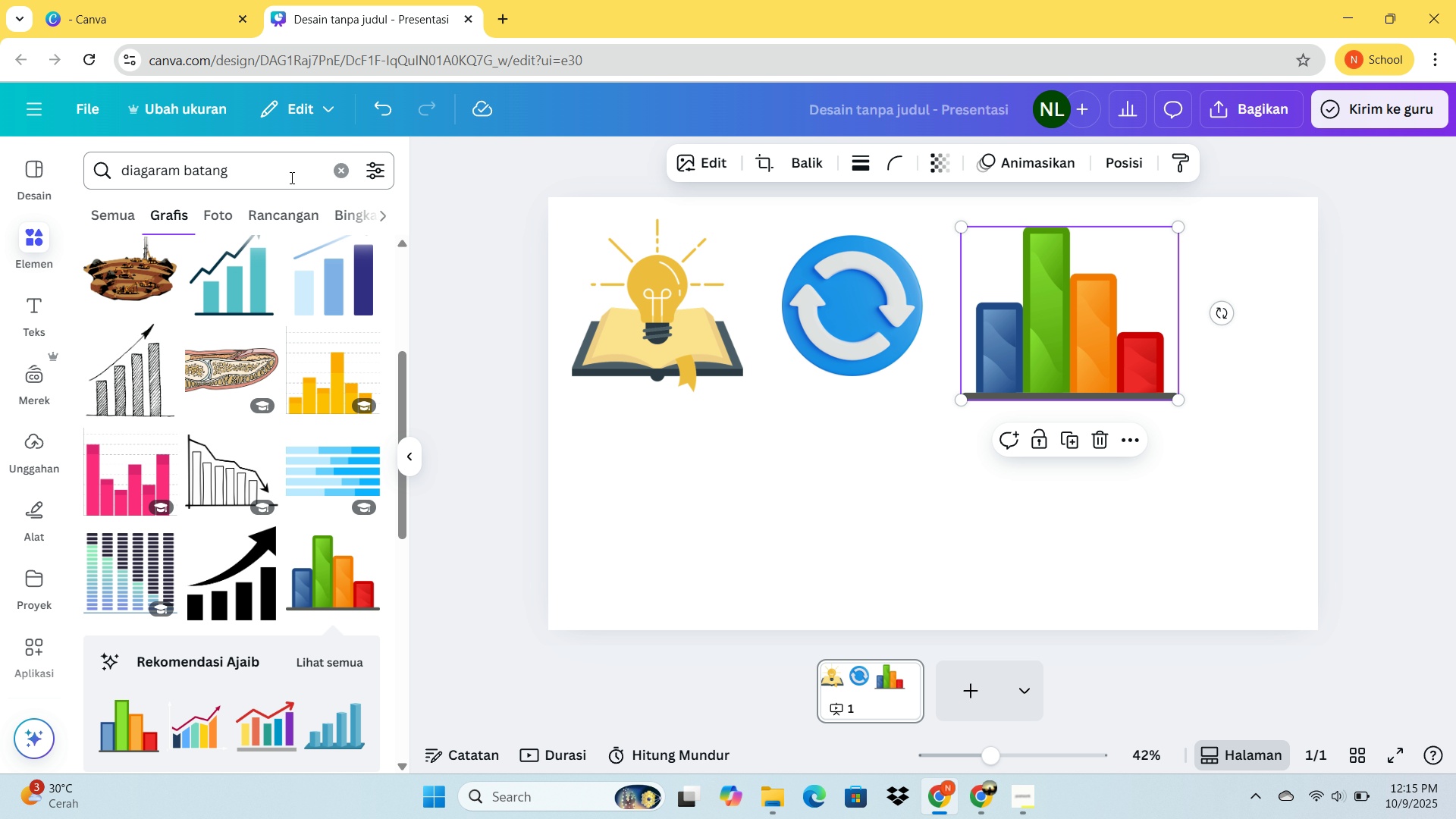 
left_click_drag(start_coordinate=[243, 187], to_coordinate=[32, 140])
 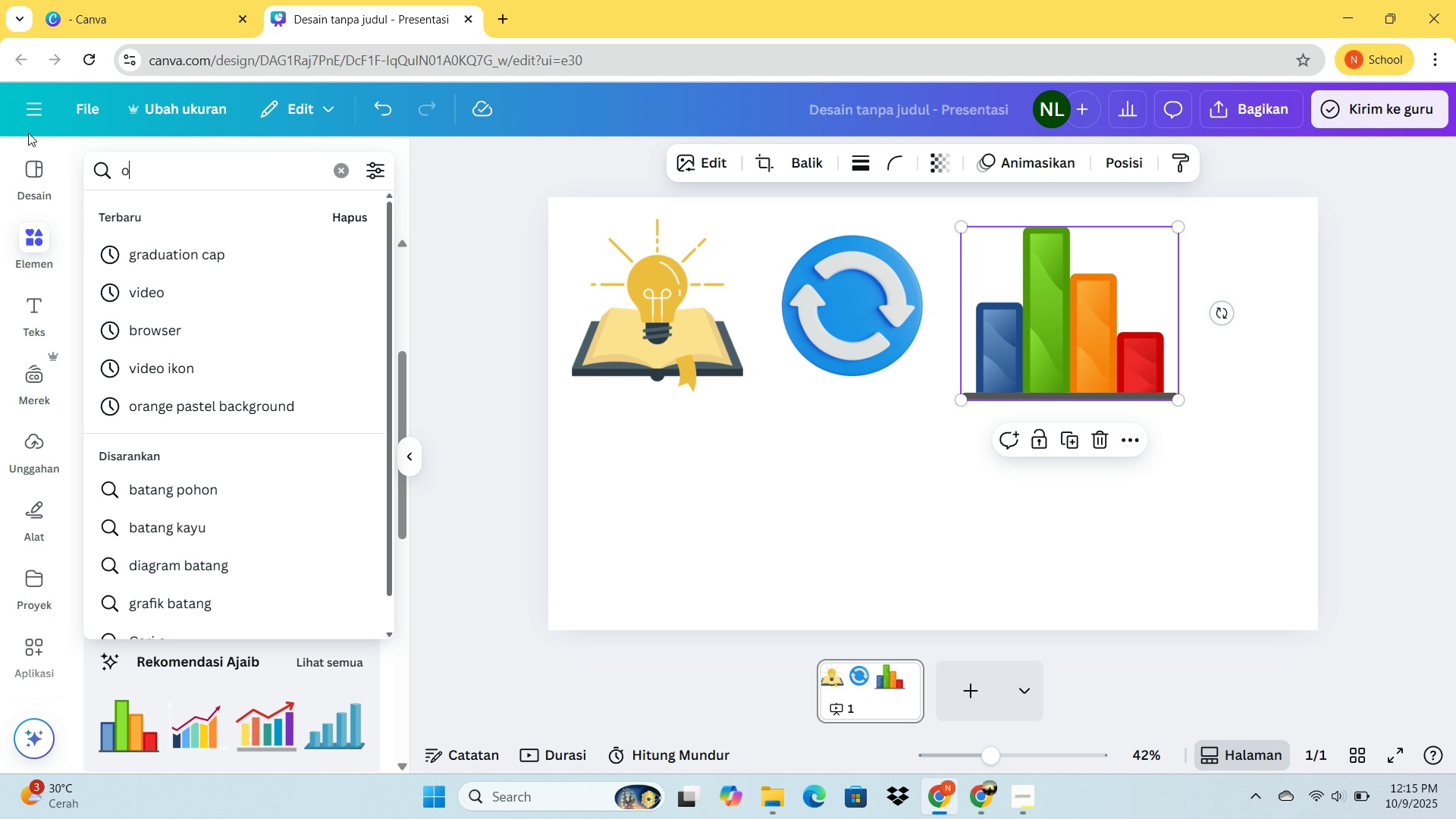 
type(orang)
 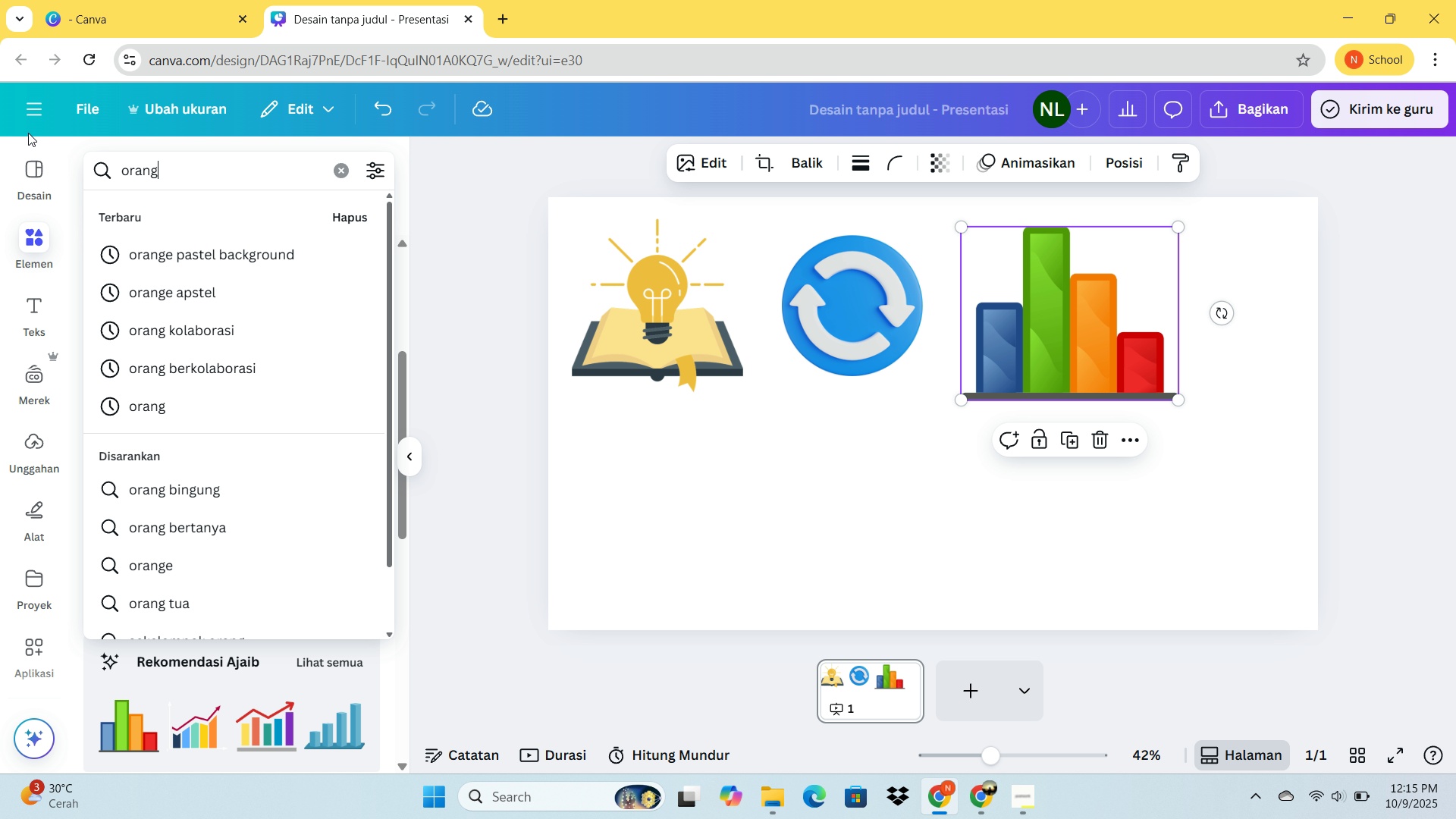 
key(Enter)
 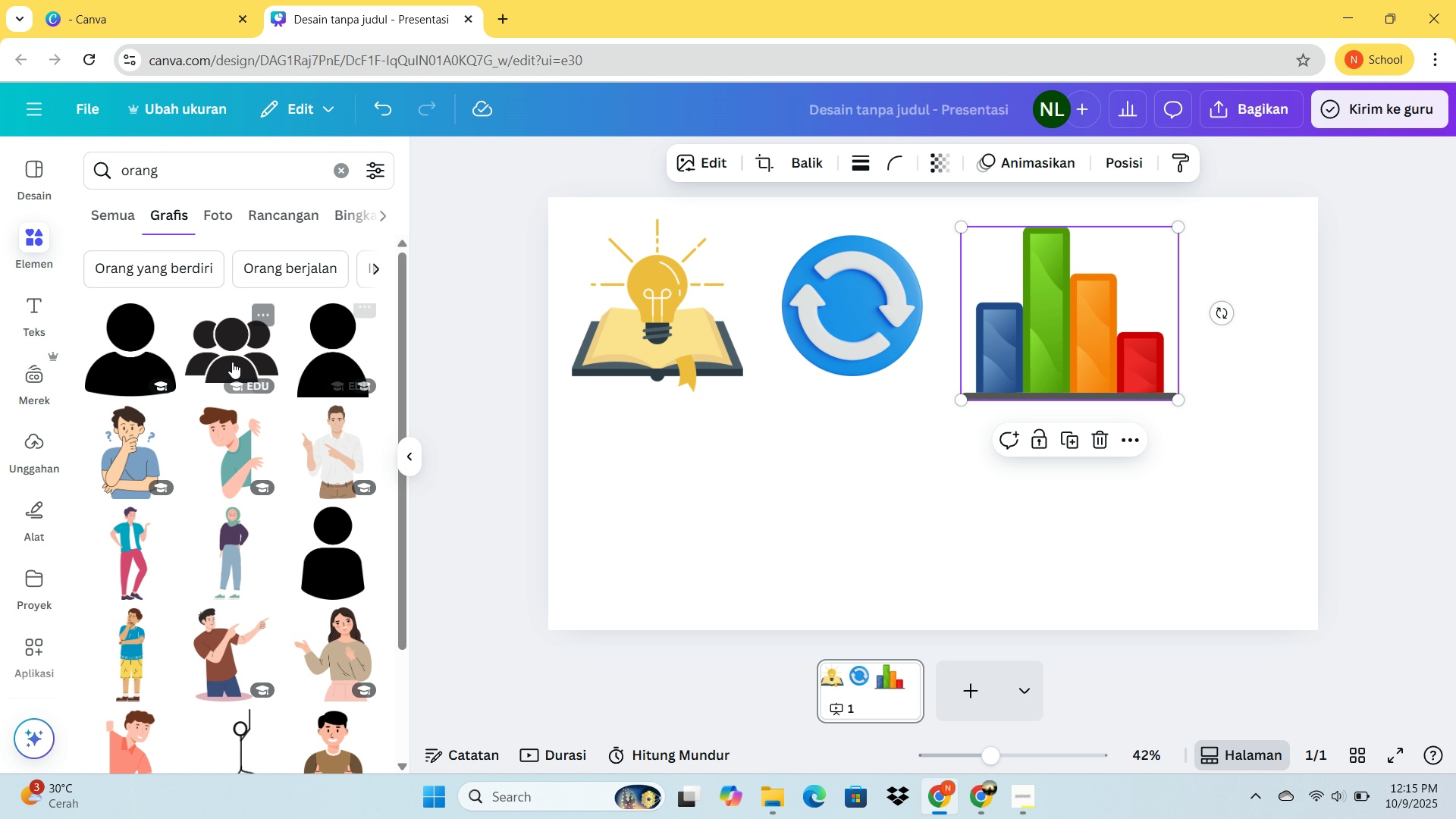 
left_click([215, 356])
 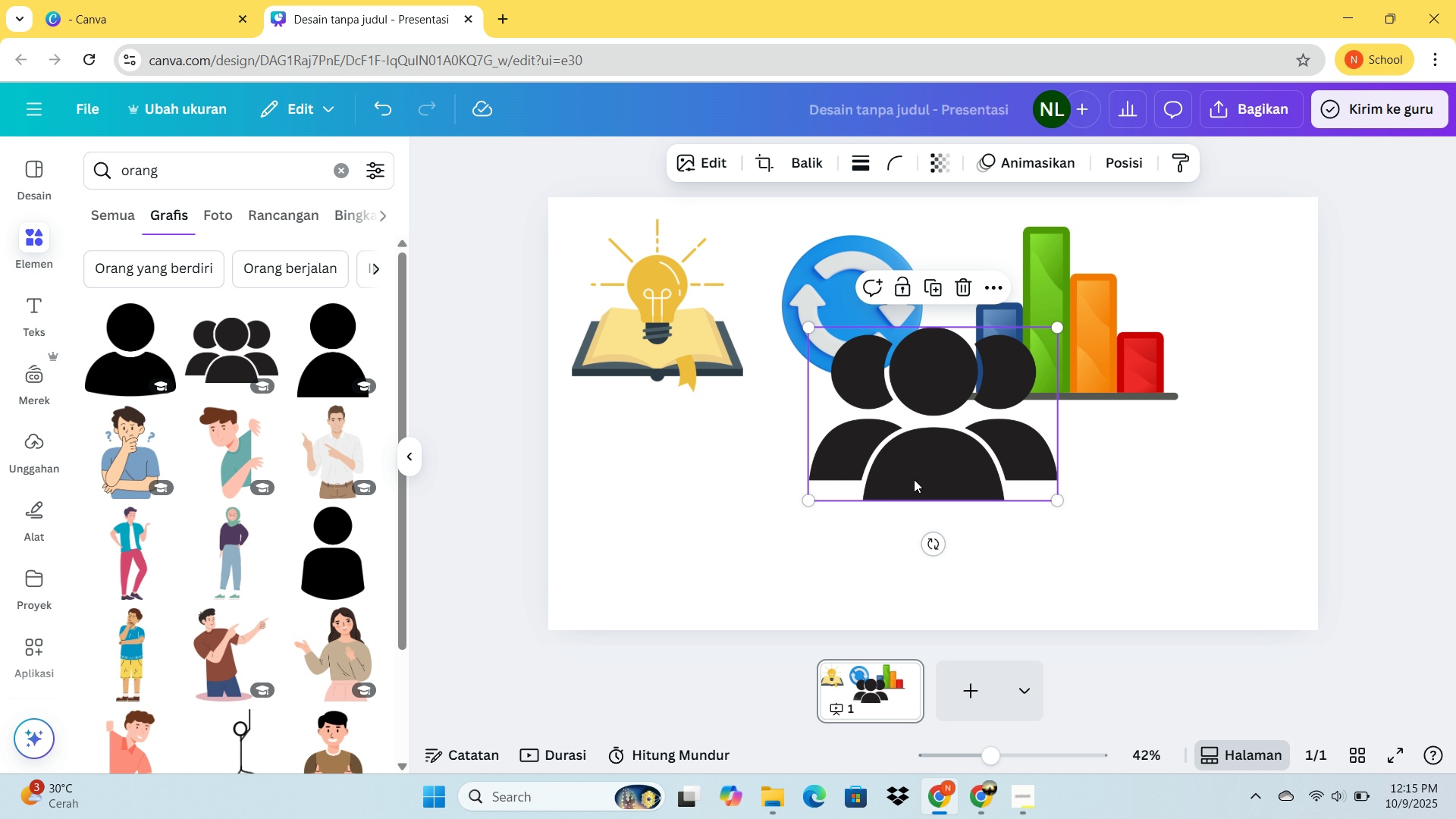 
left_click_drag(start_coordinate=[934, 445], to_coordinate=[699, 532])
 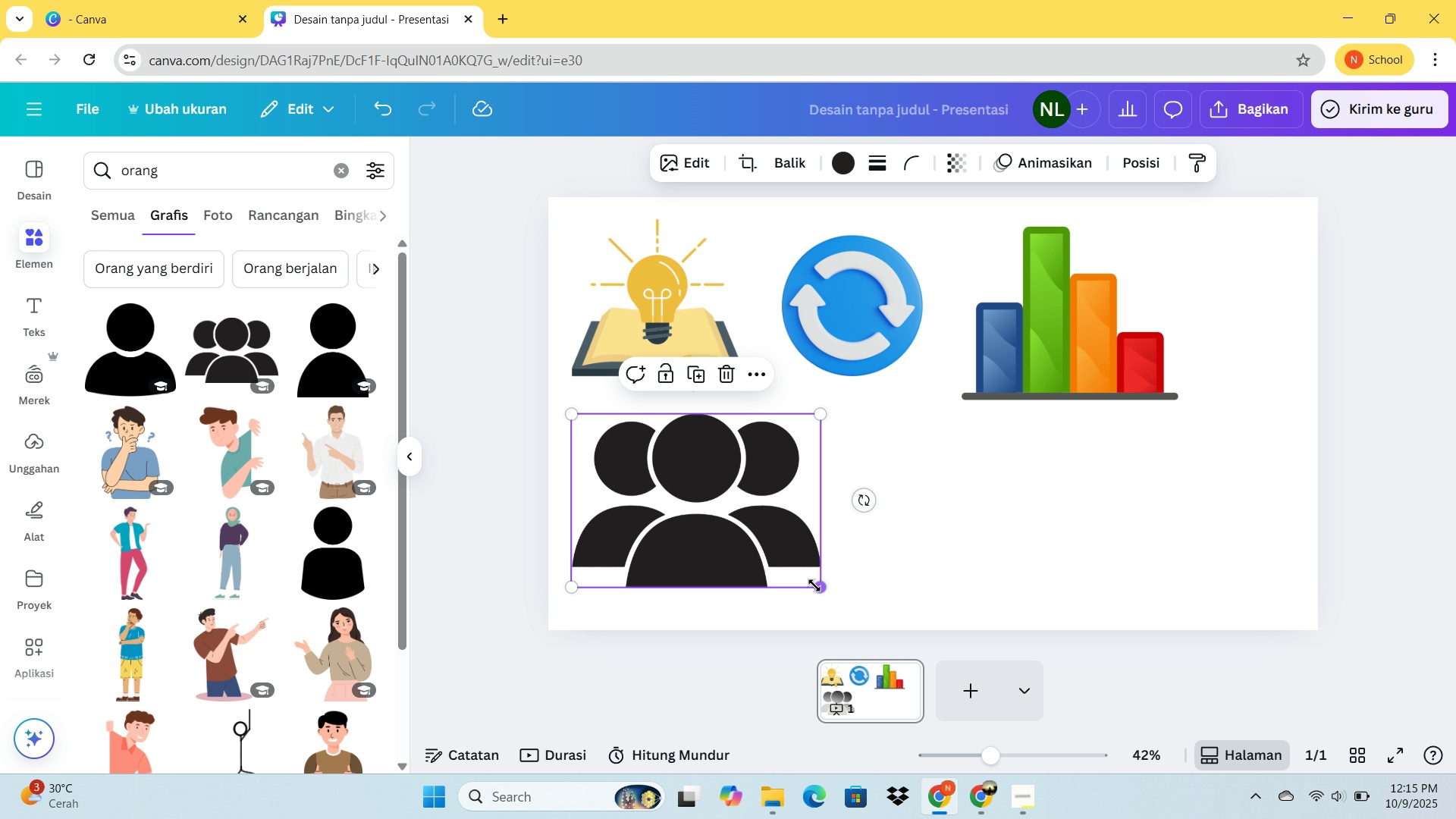 
left_click_drag(start_coordinate=[817, 586], to_coordinate=[792, 579])
 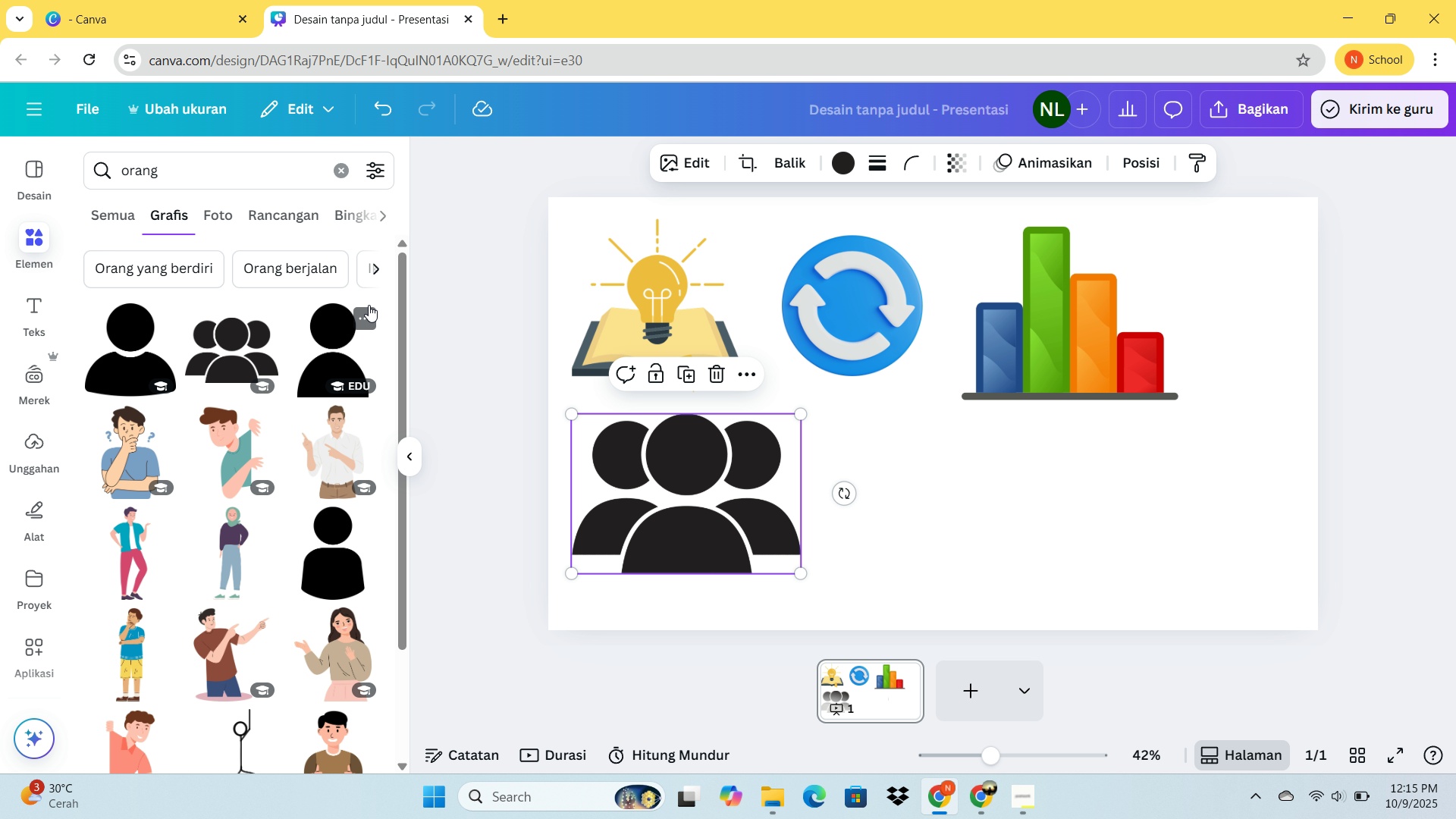 
mouse_move([339, 305])
 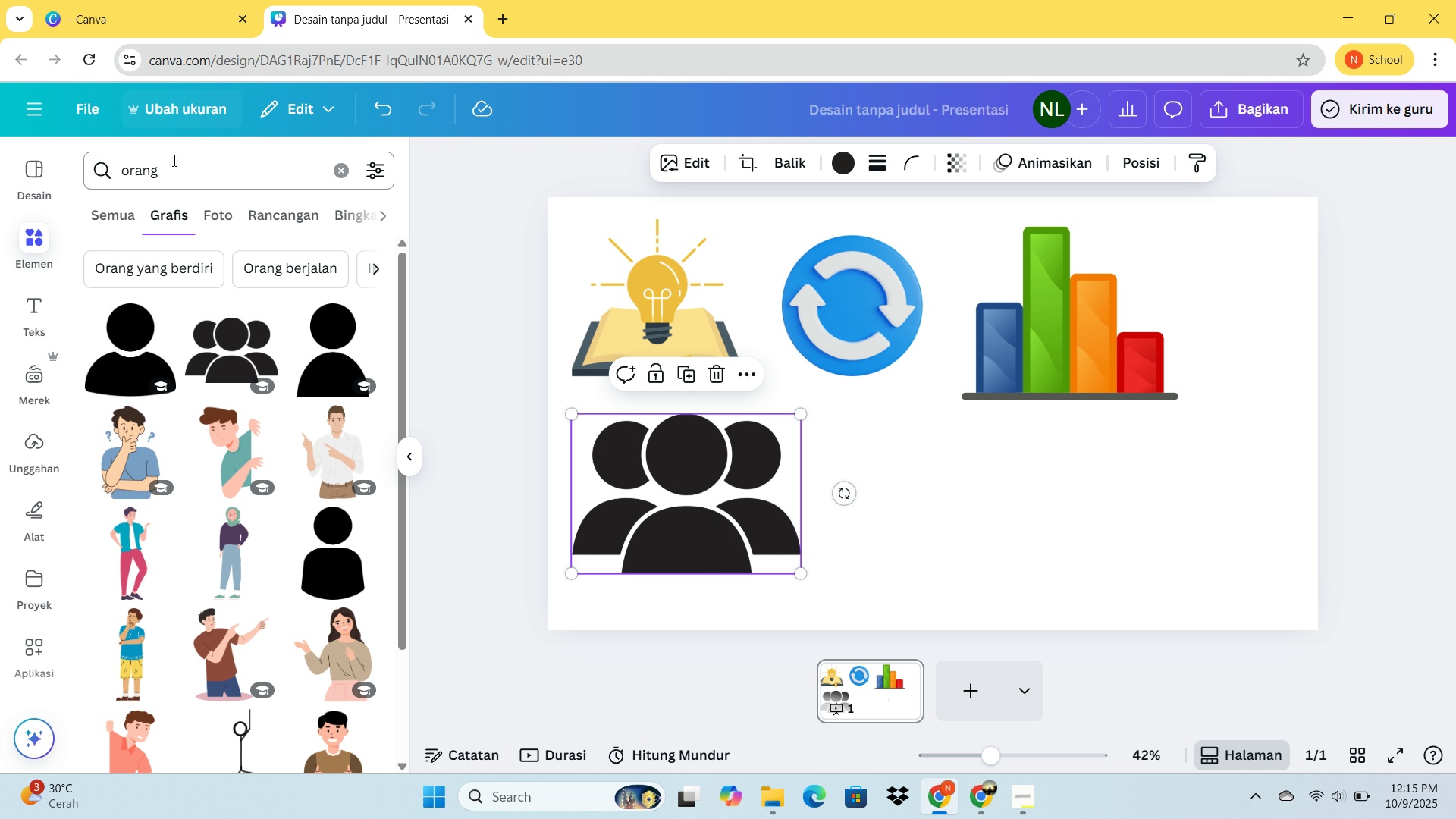 
left_click_drag(start_coordinate=[171, 159], to_coordinate=[24, 169])
 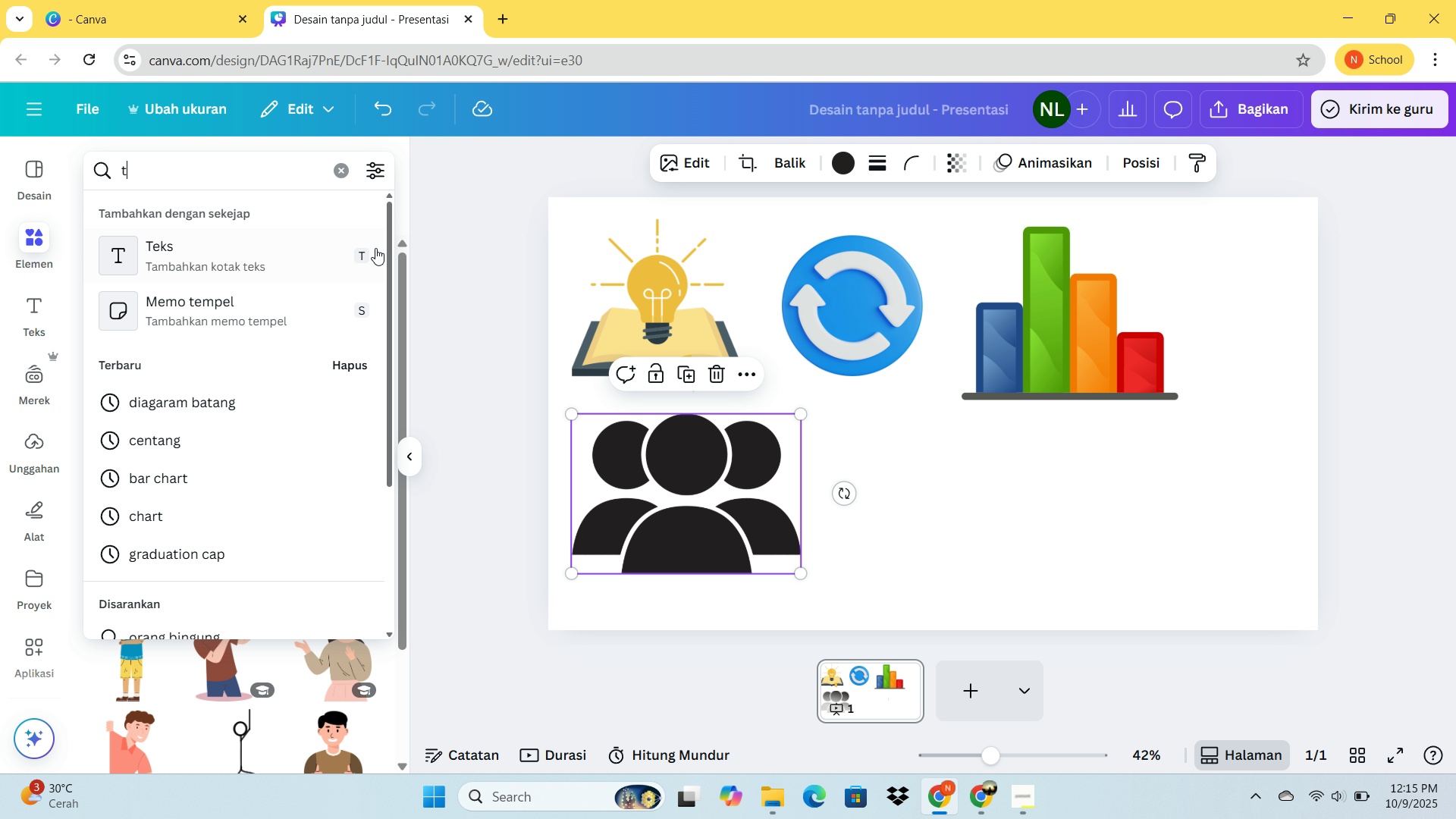 
key(T)
 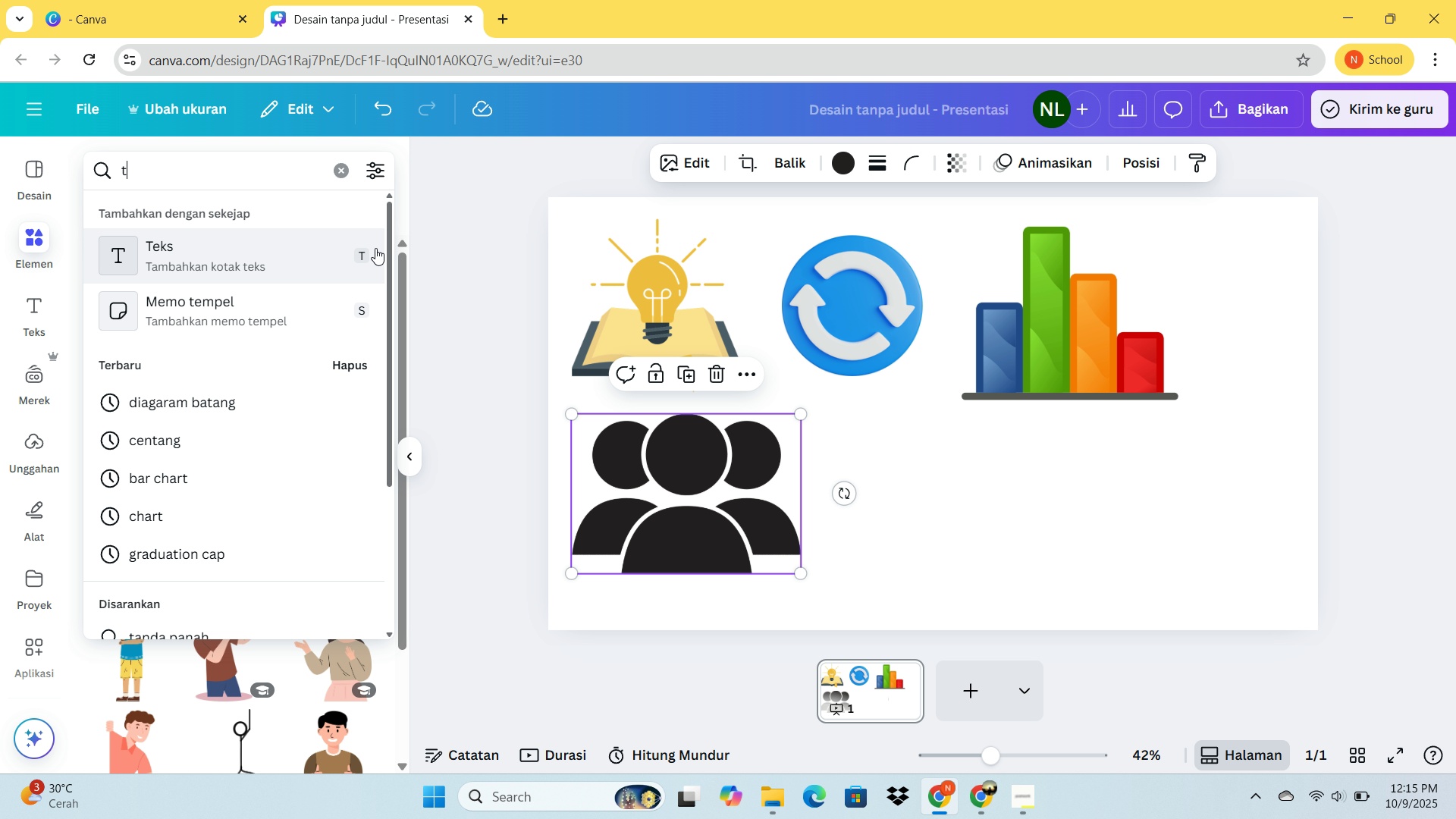 
key(Backspace)
 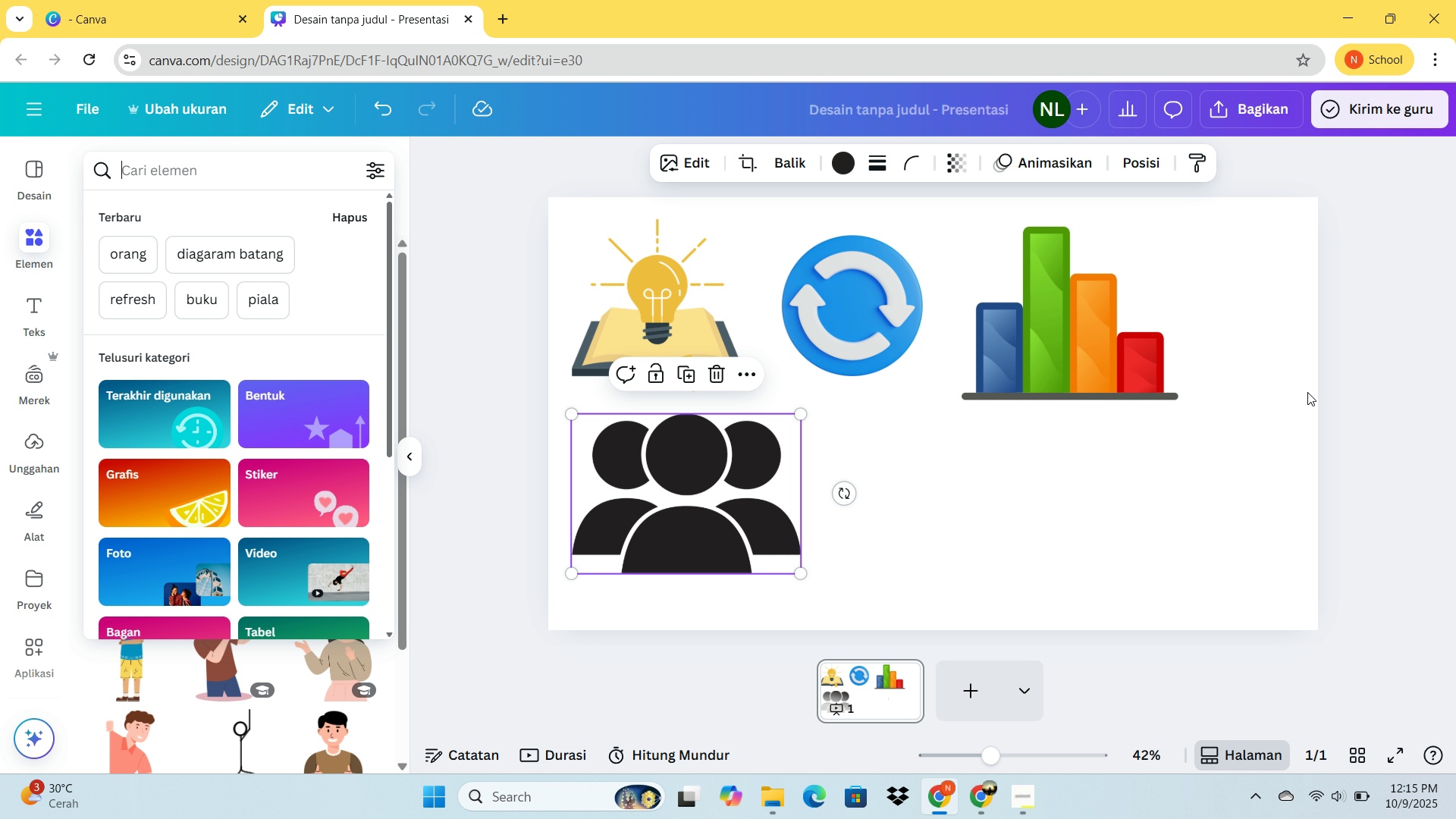 
left_click([1305, 348])
 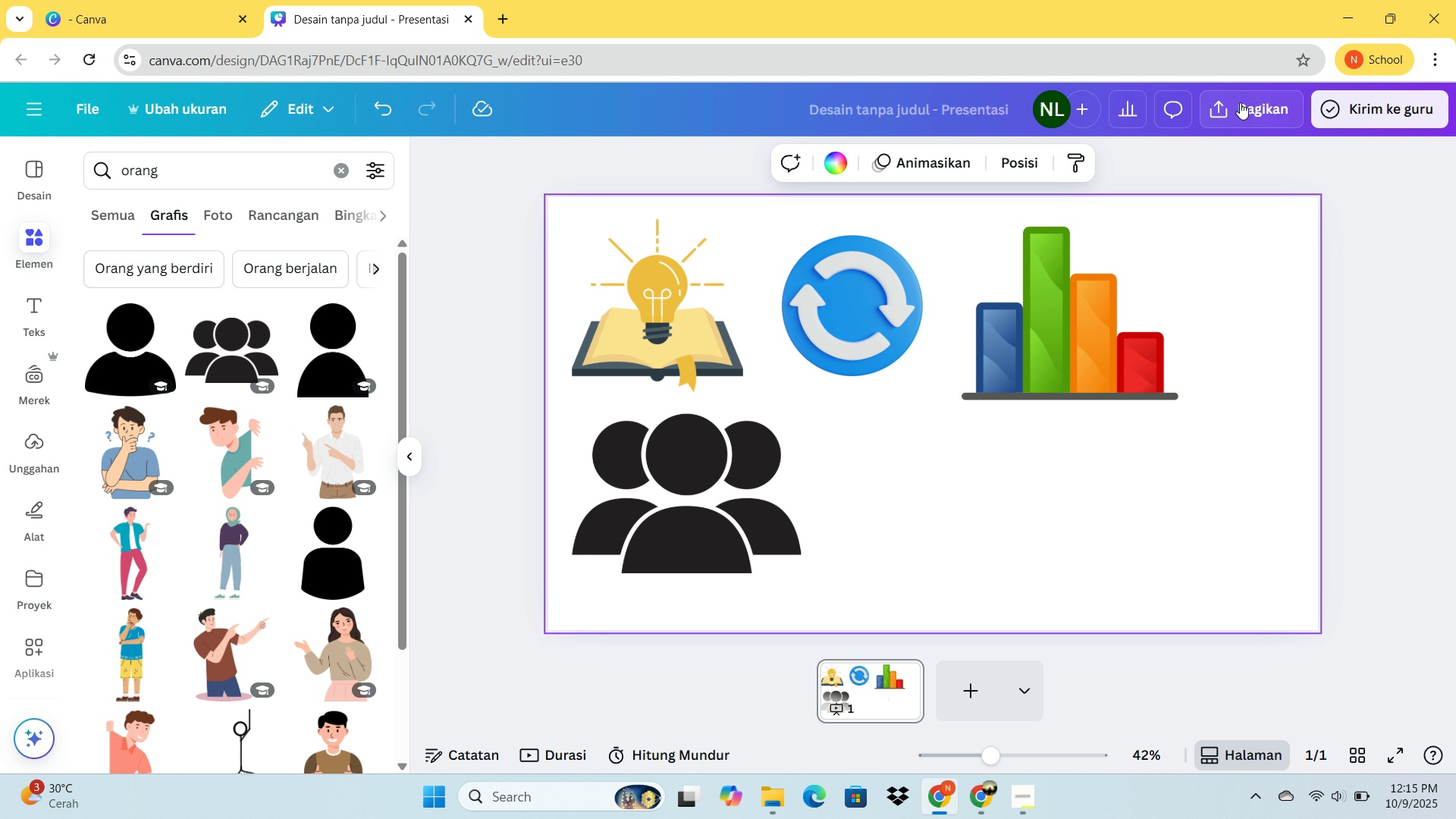 
left_click([1240, 102])
 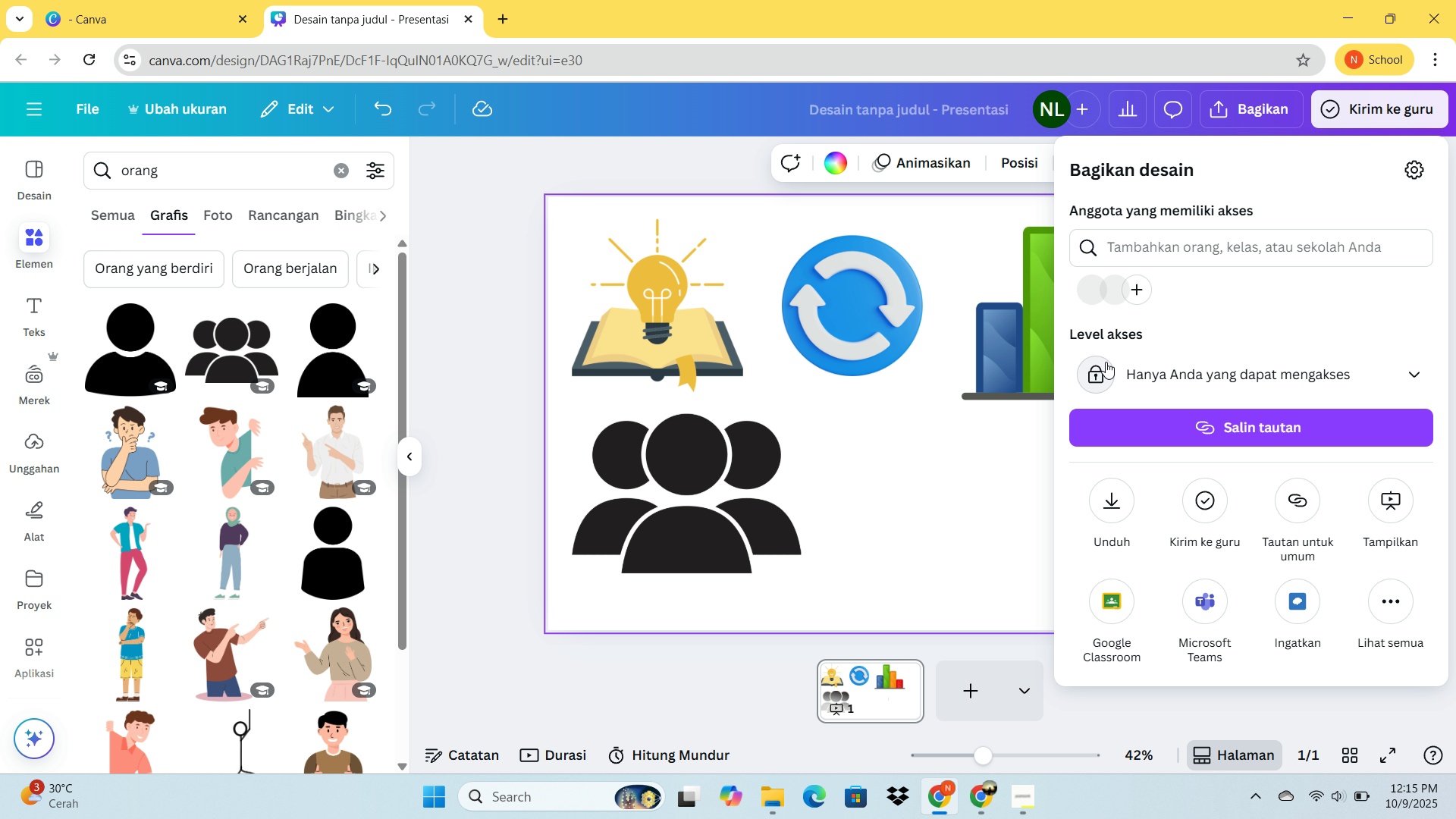 
mouse_move([1138, 423])
 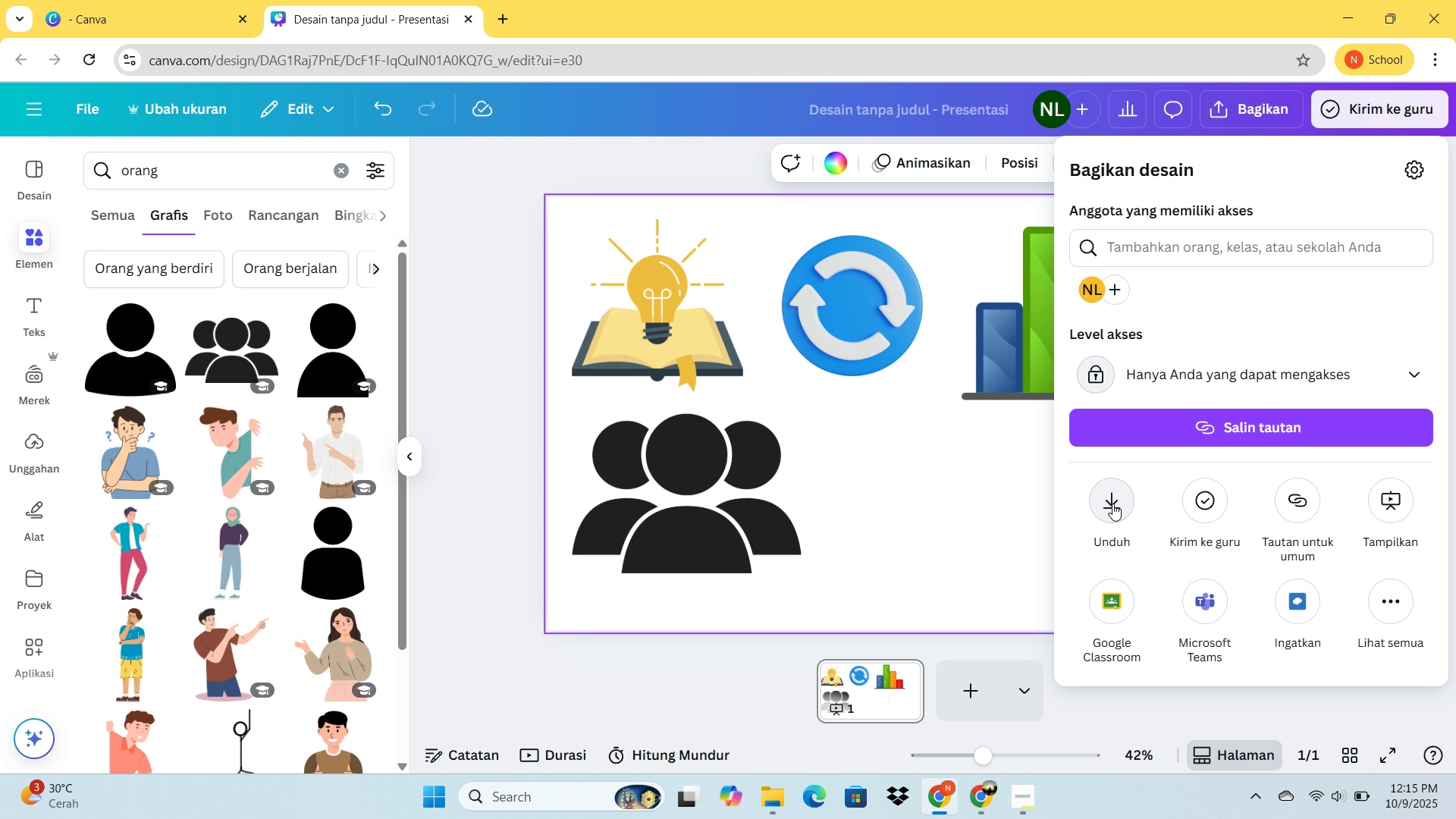 
left_click([1112, 504])
 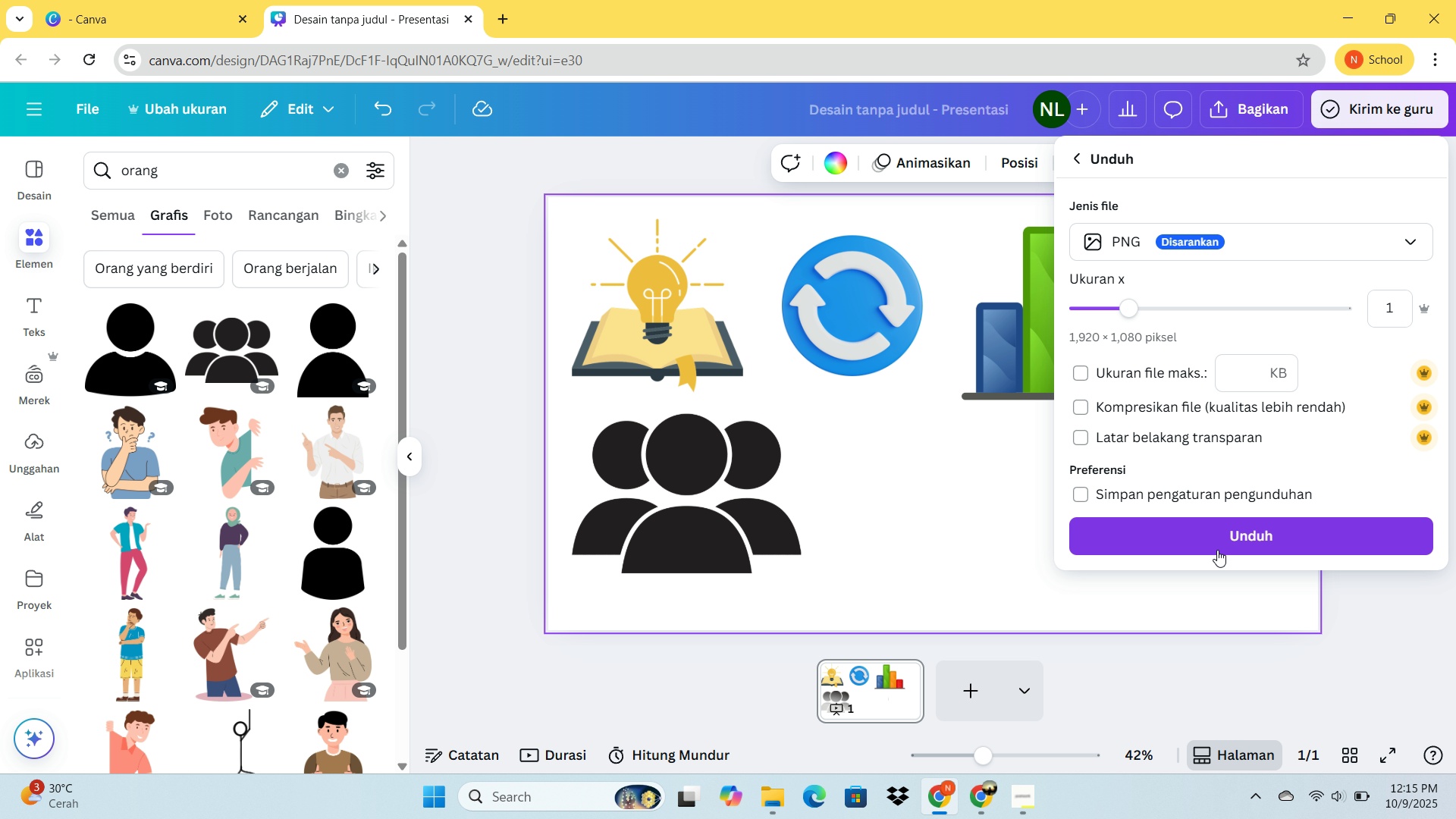 
left_click([1225, 534])
 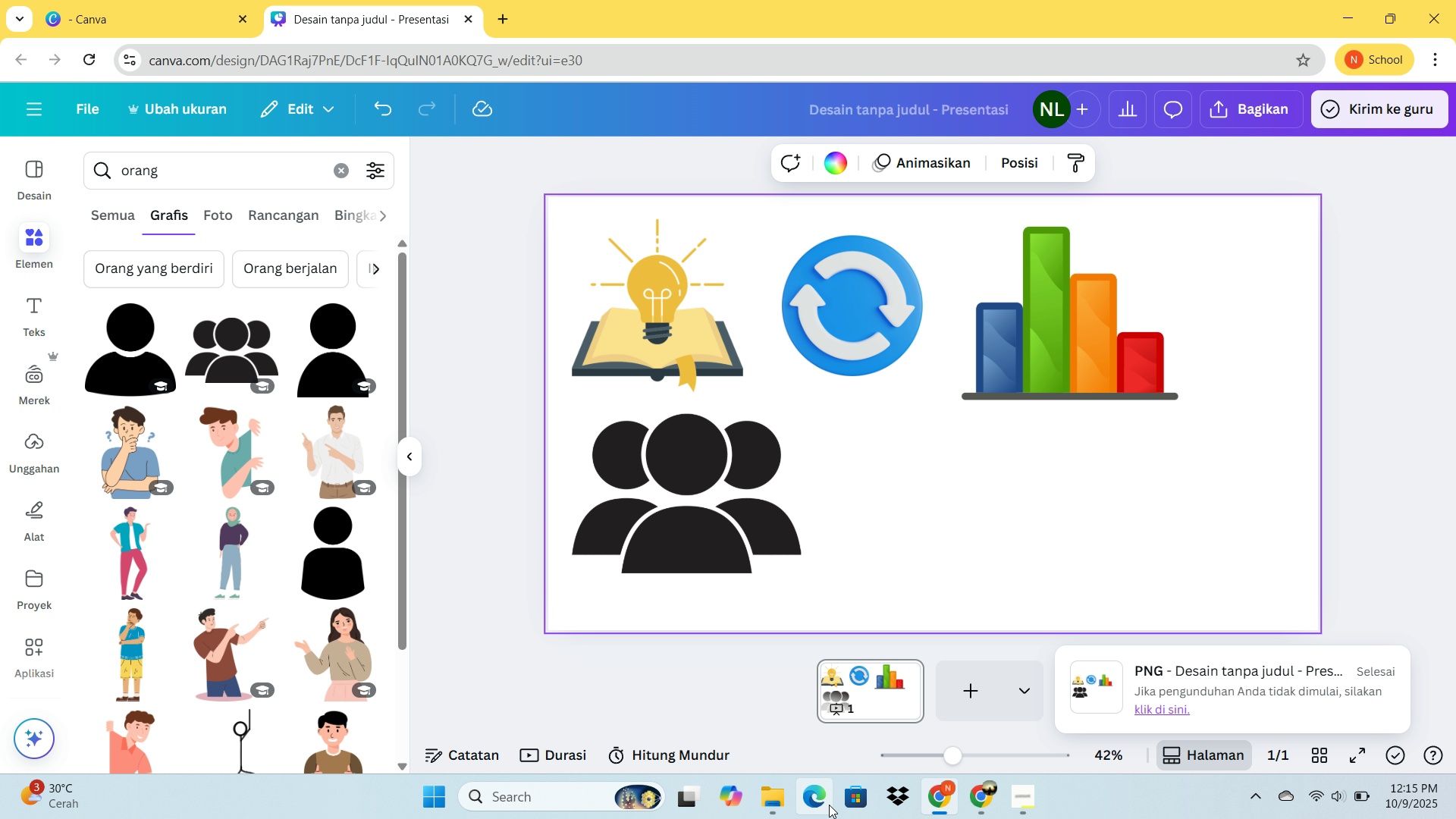 
left_click([989, 797])
 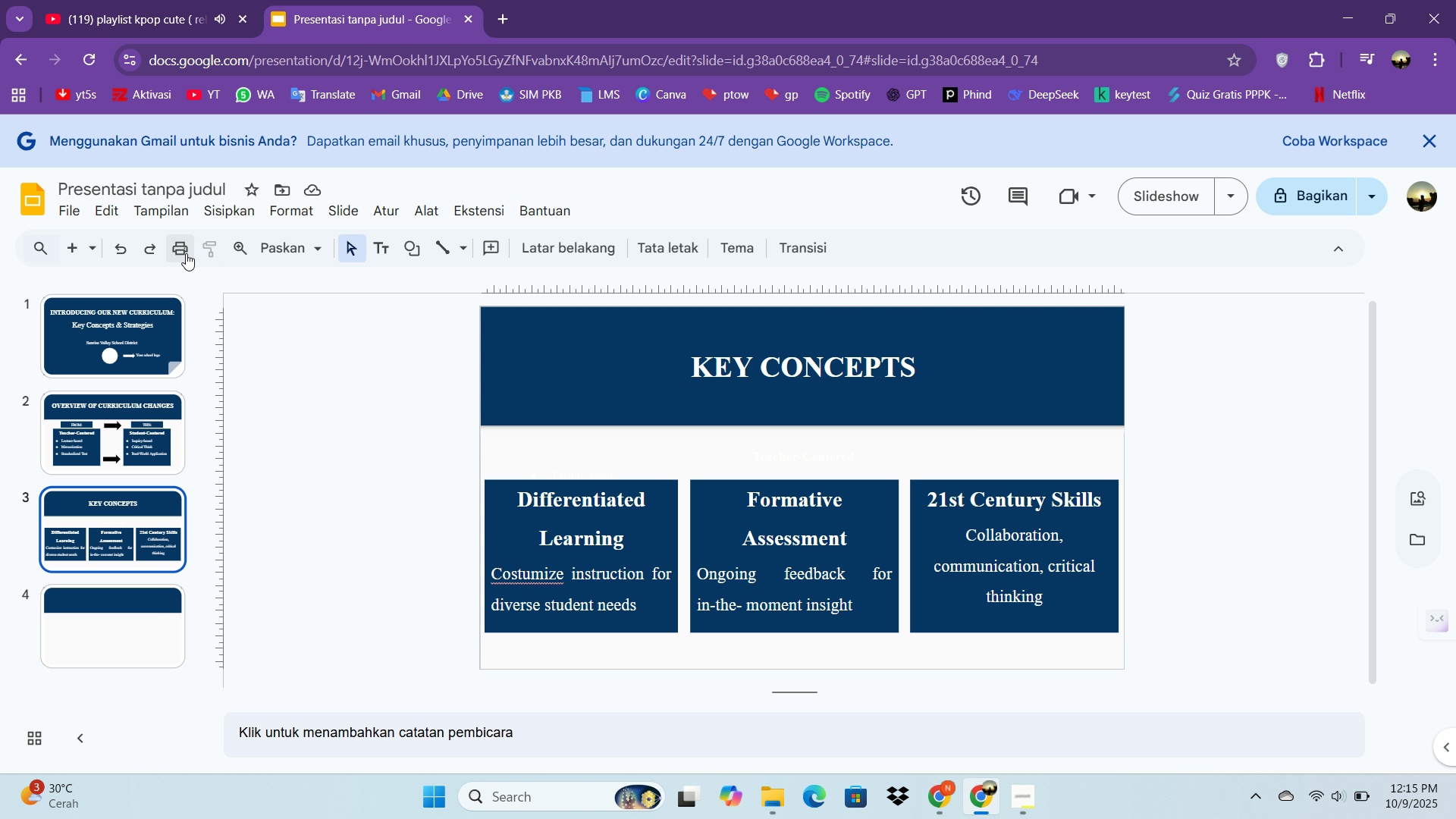 
scroll: coordinate [196, 322], scroll_direction: up, amount: 2.0
 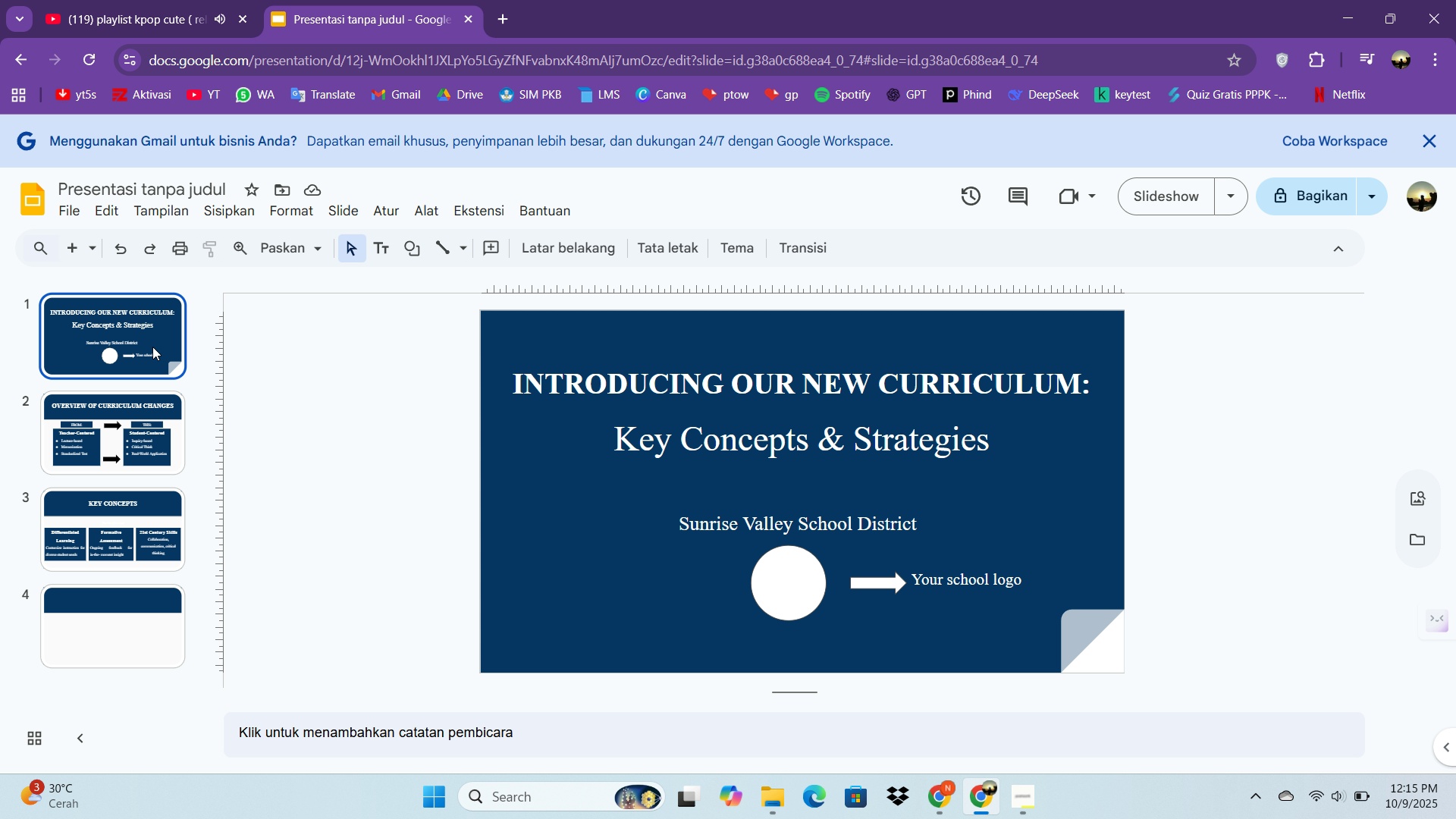 
left_click([152, 347])
 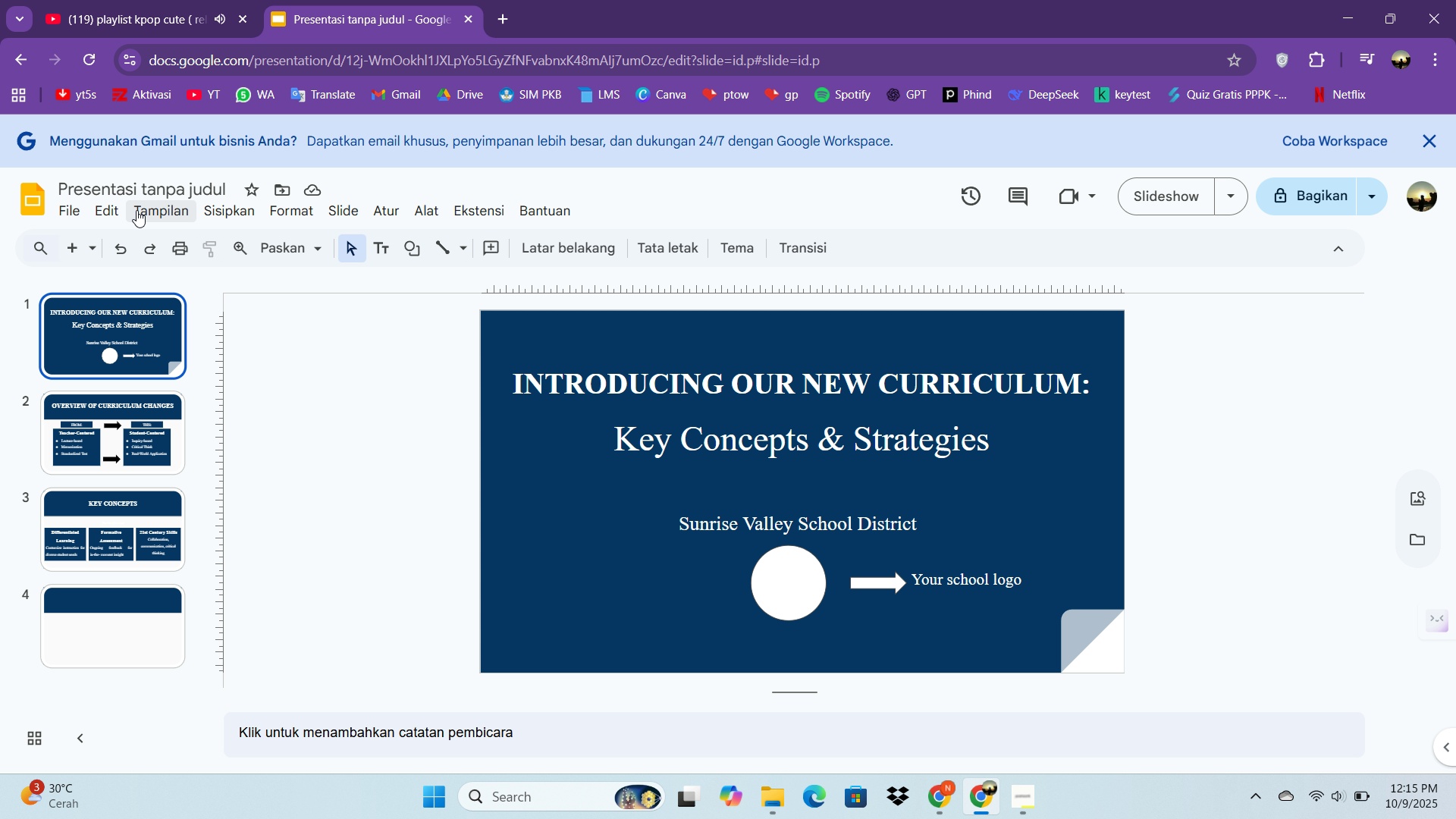 
left_click([114, 212])
 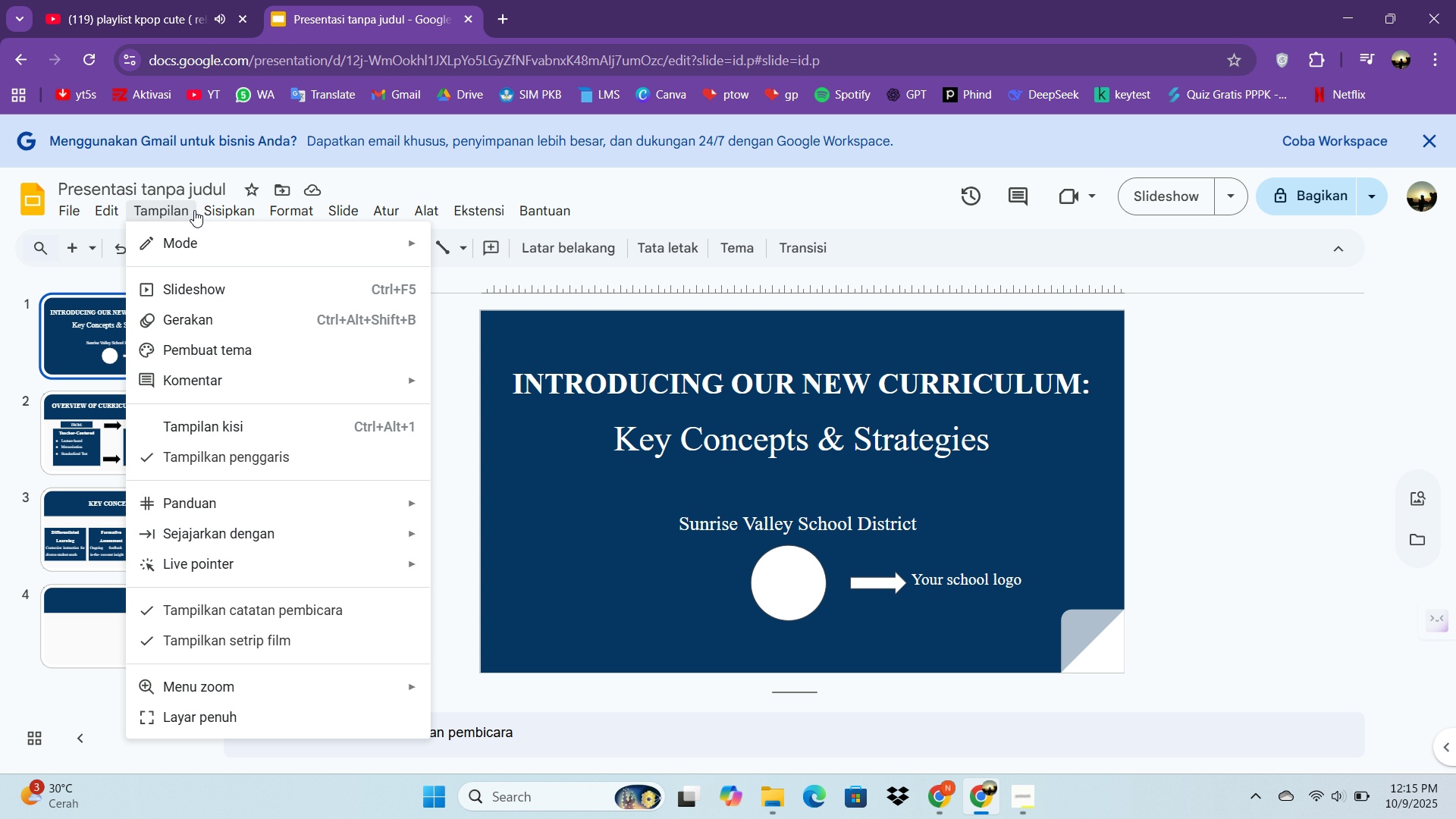 
left_click([197, 208])
 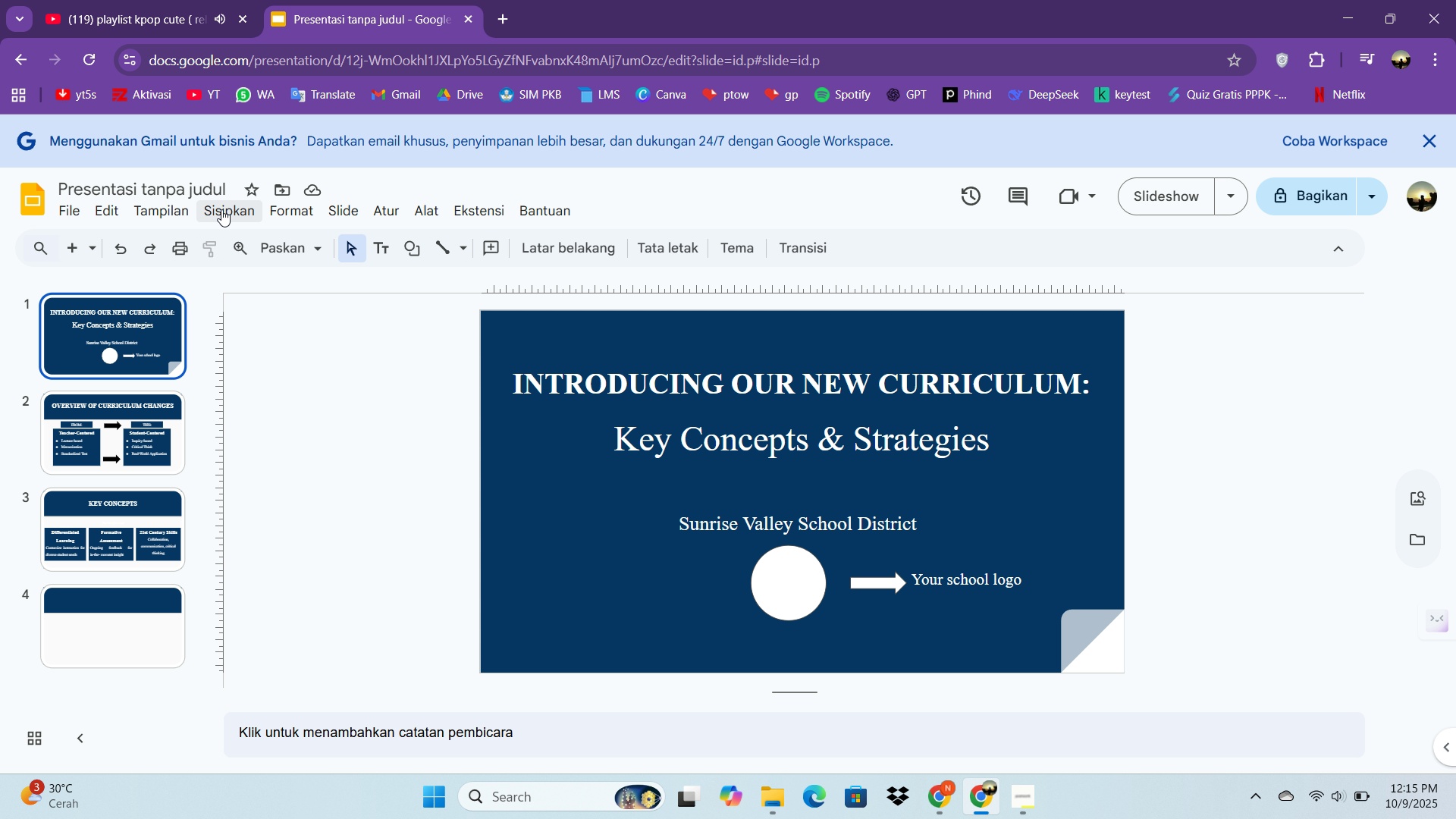 
left_click([221, 209])
 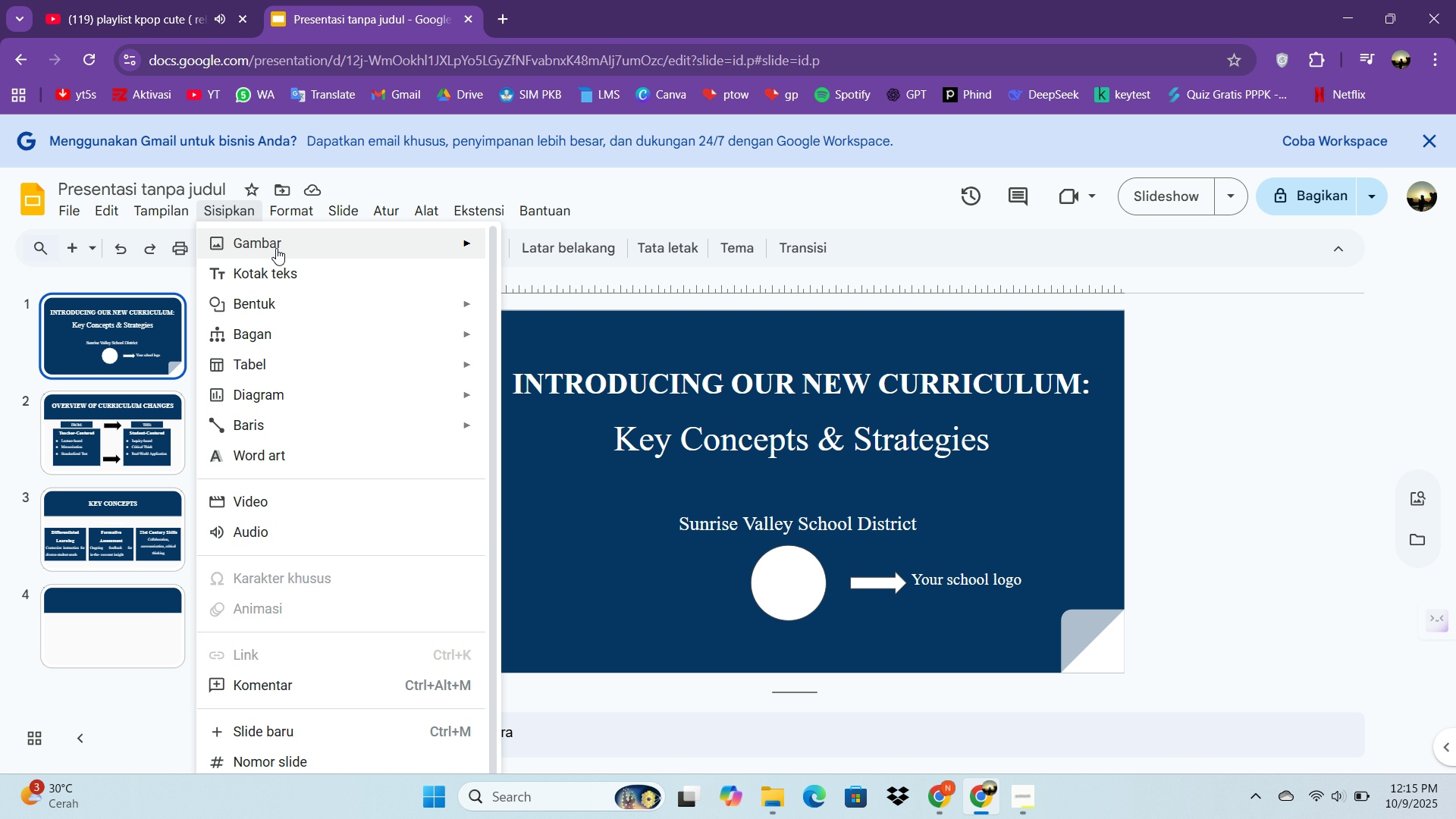 
left_click([276, 248])
 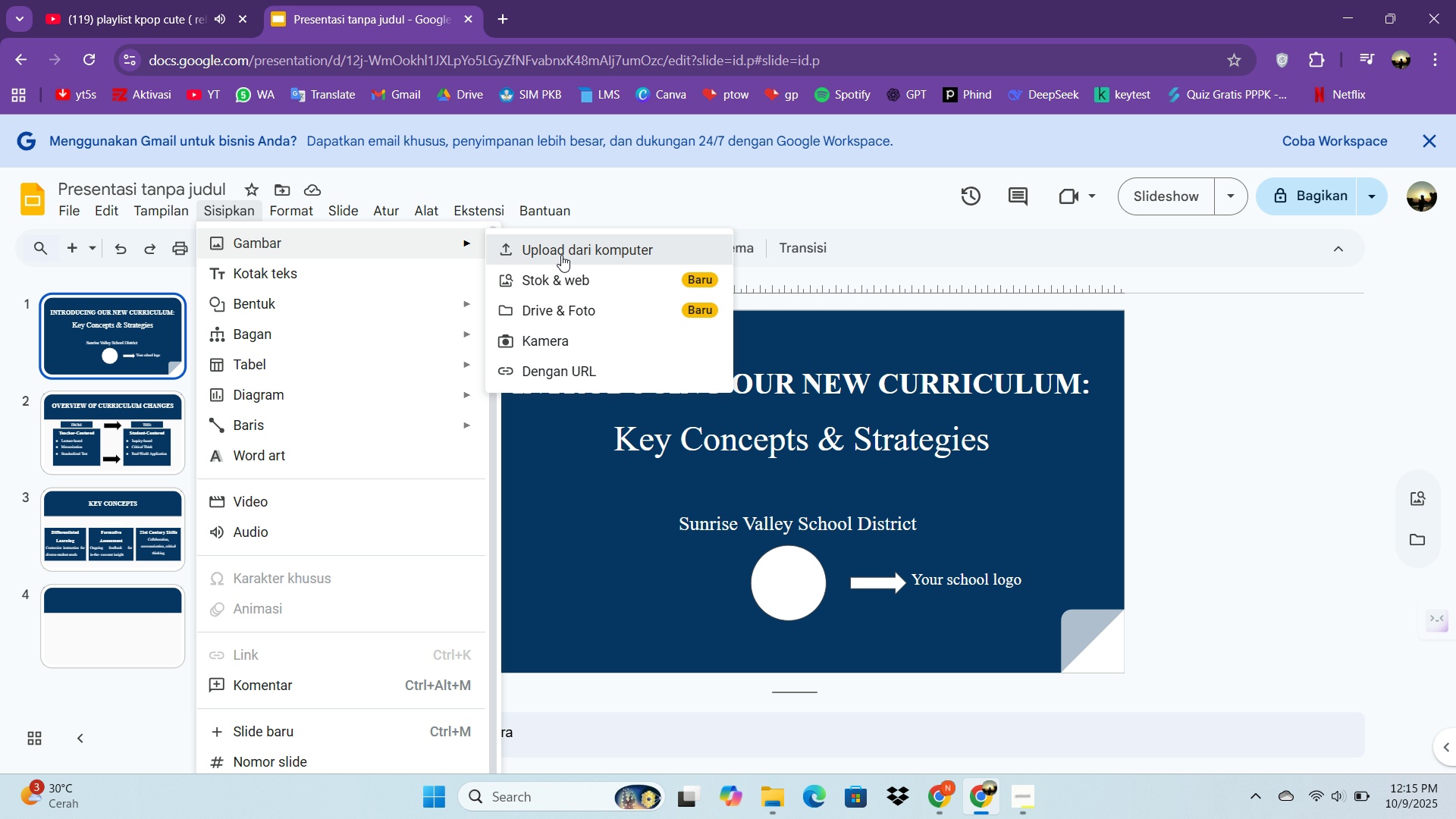 
left_click([561, 255])
 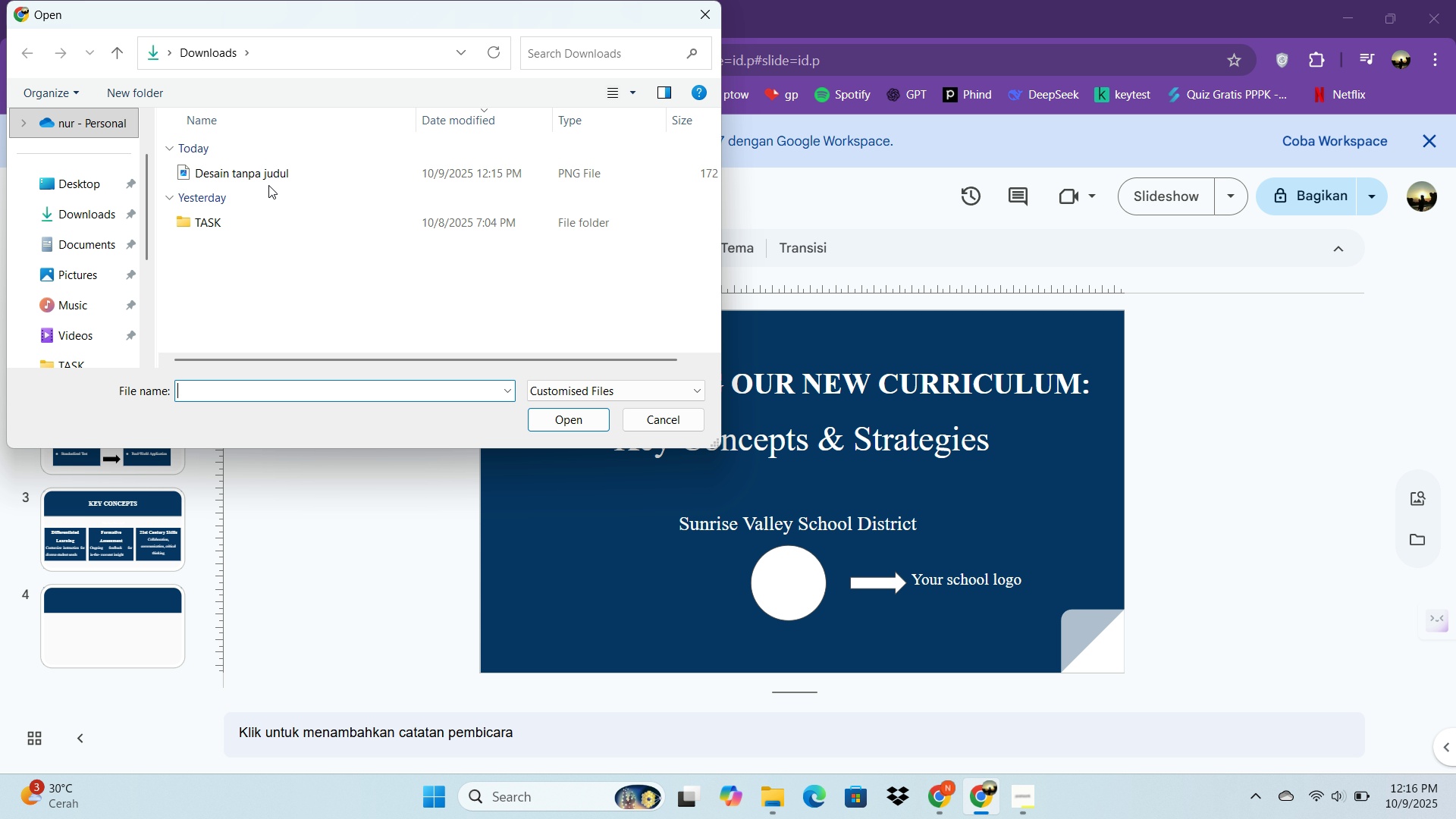 
double_click([275, 173])
 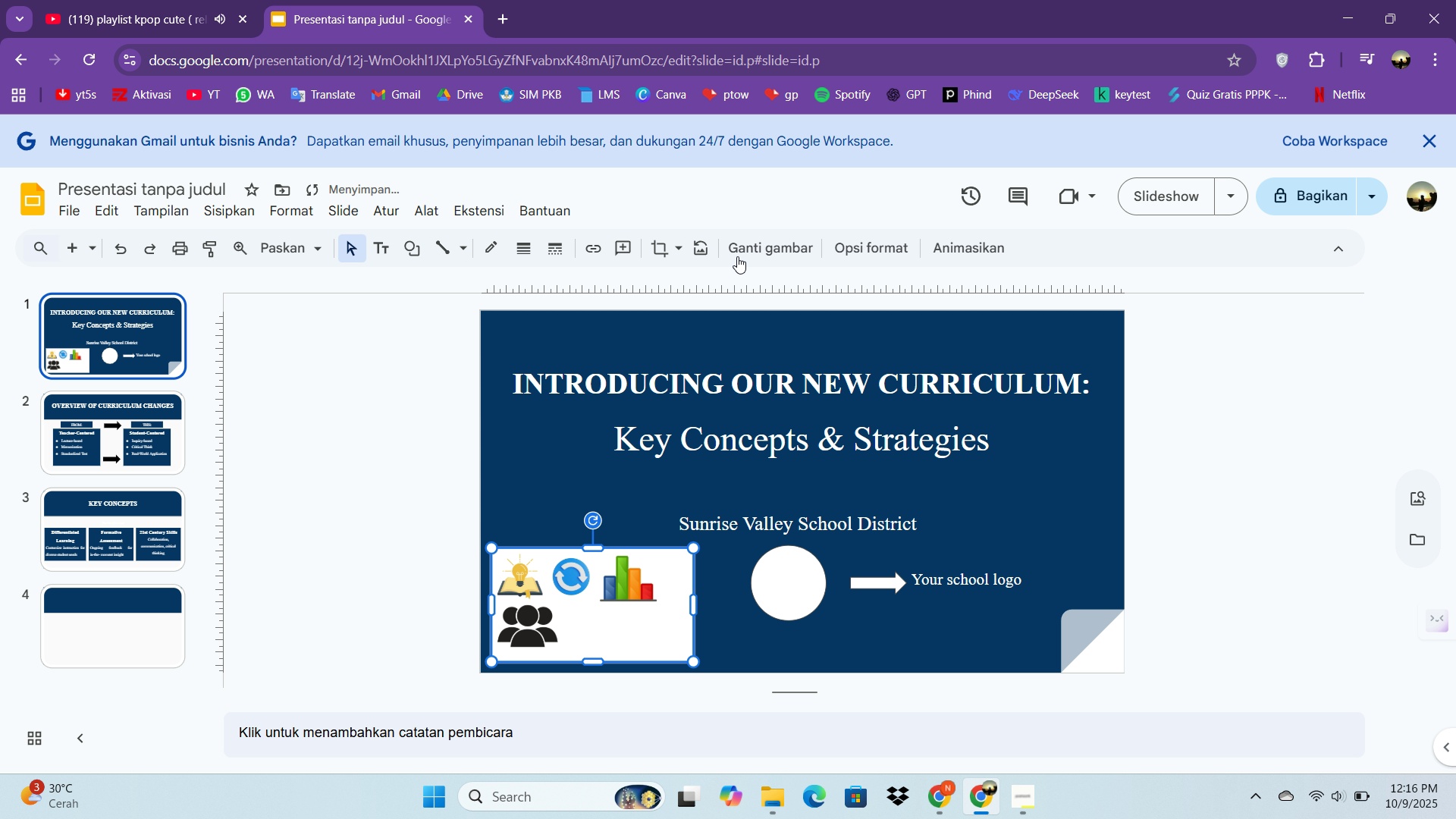 
left_click([661, 243])
 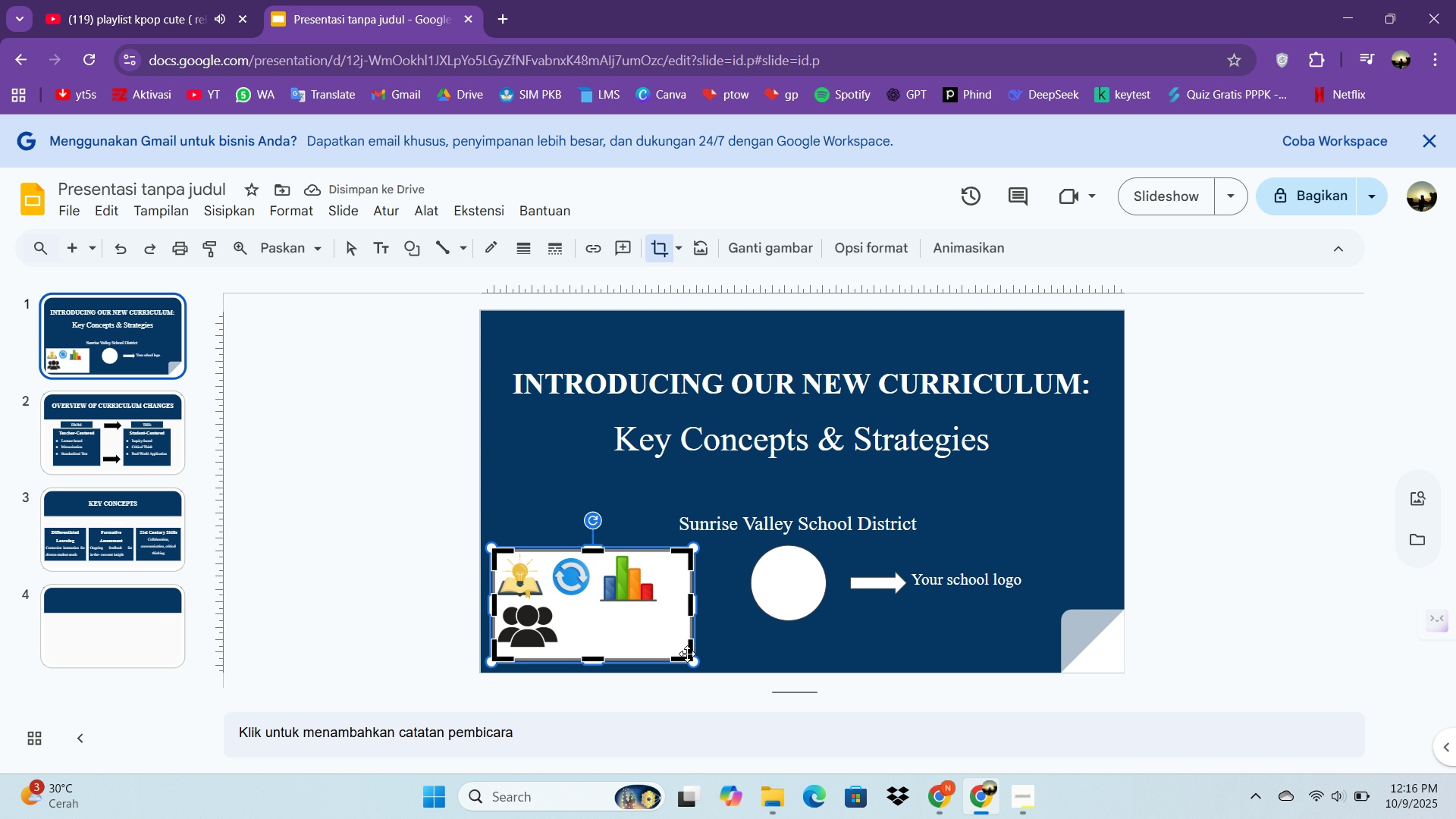 
left_click_drag(start_coordinate=[689, 659], to_coordinate=[544, 593])
 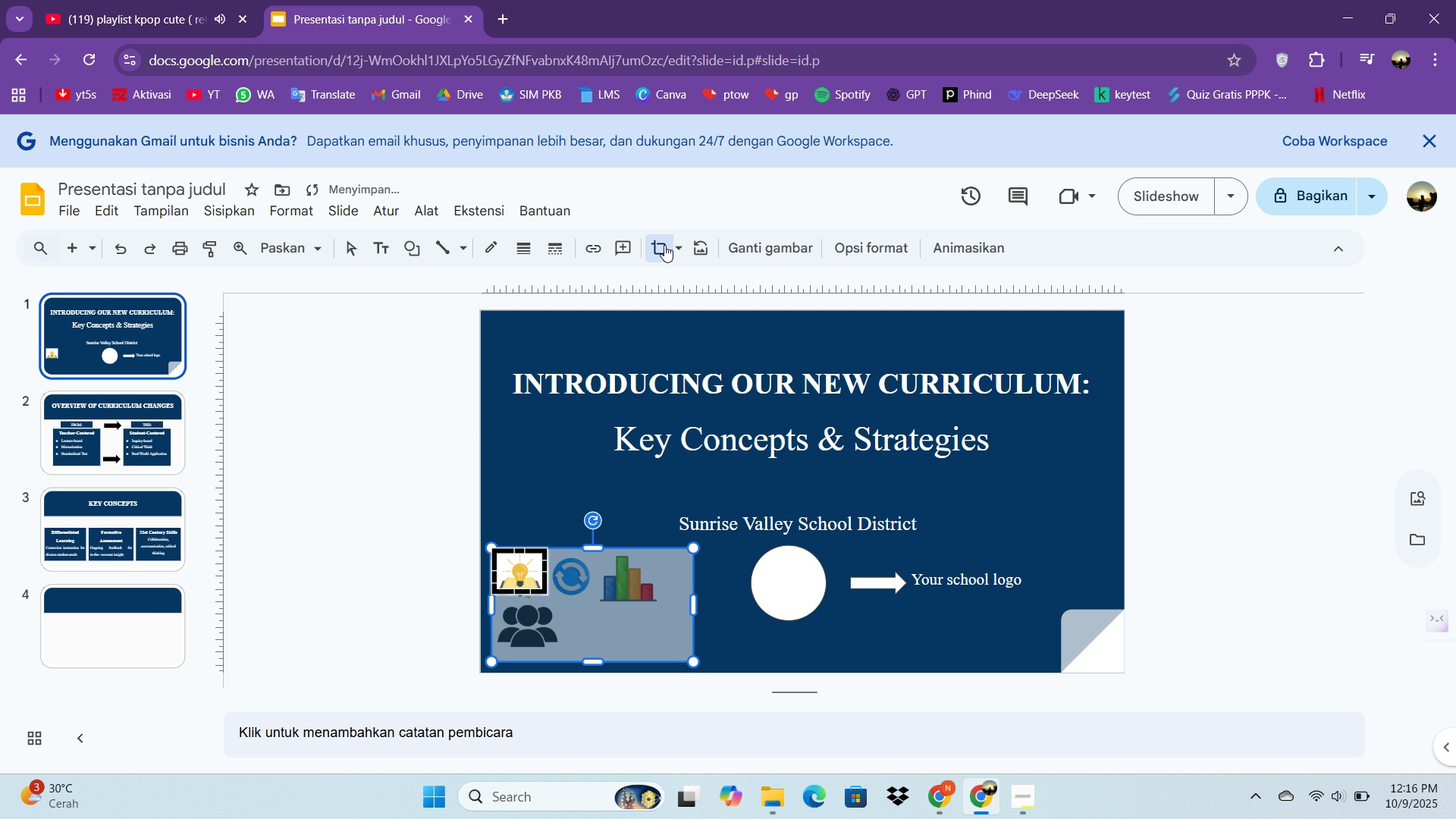 
left_click([663, 243])
 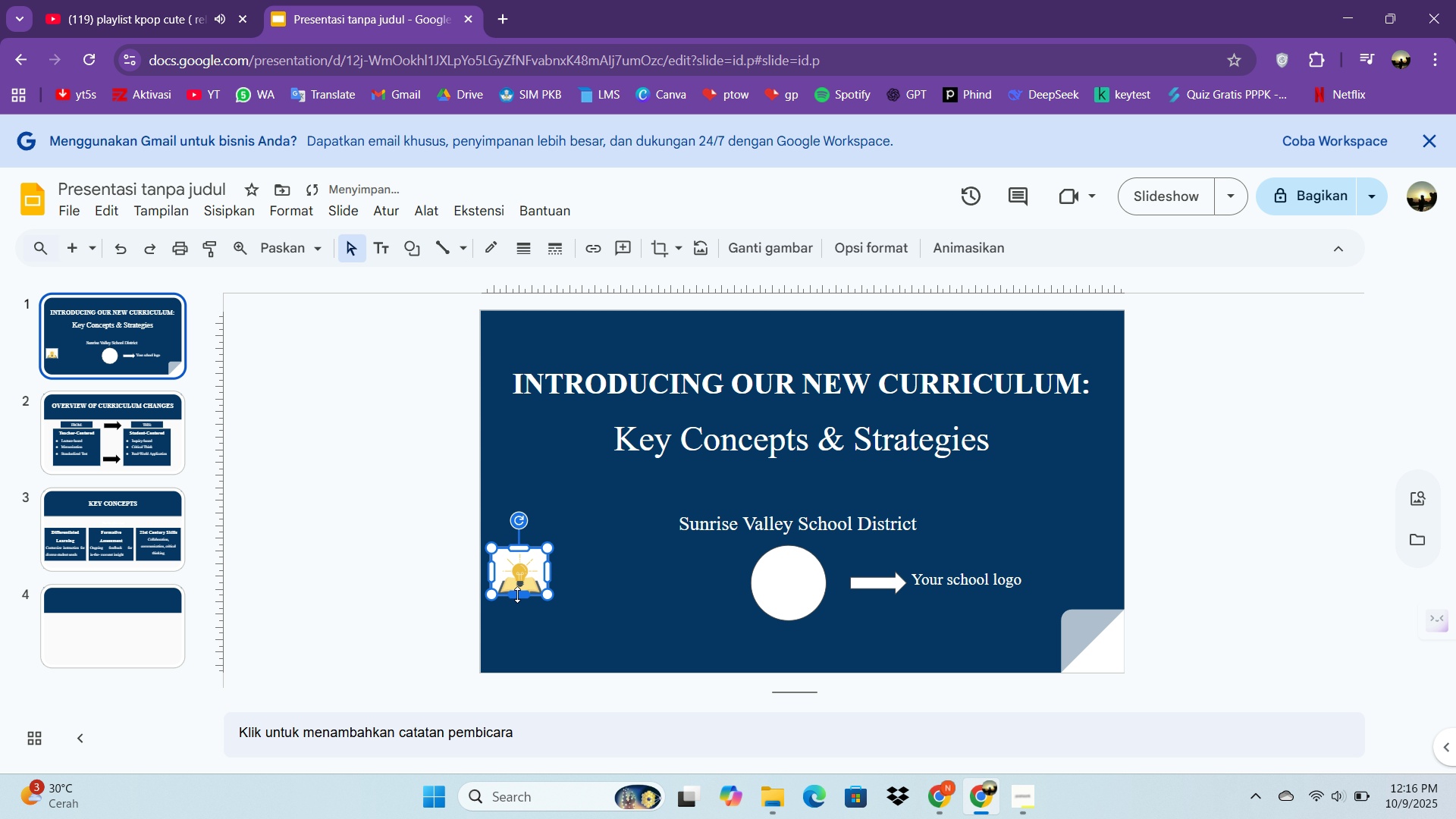 
left_click_drag(start_coordinate=[523, 585], to_coordinate=[1076, 452])
 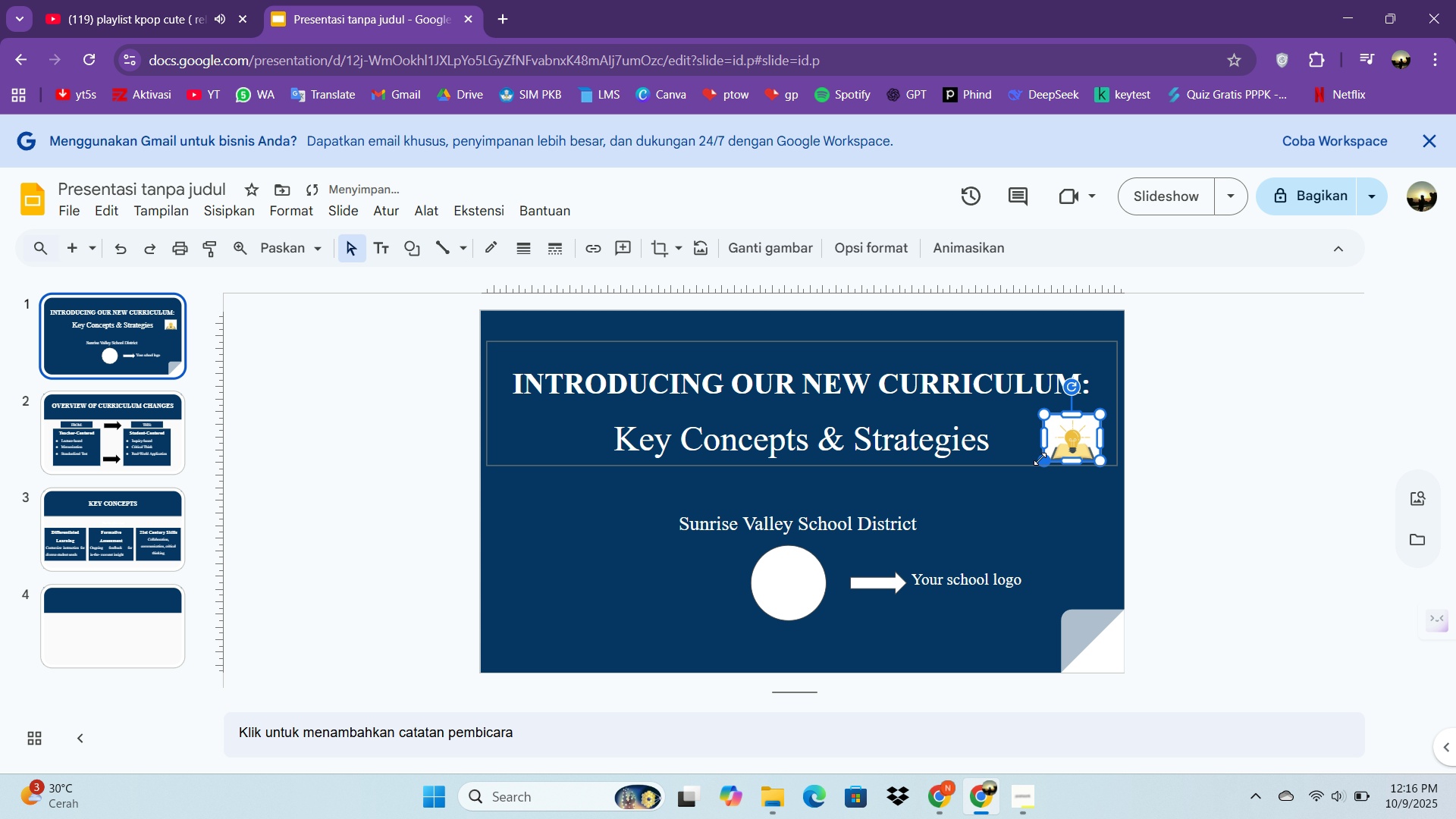 
left_click_drag(start_coordinate=[1040, 460], to_coordinate=[1012, 483])
 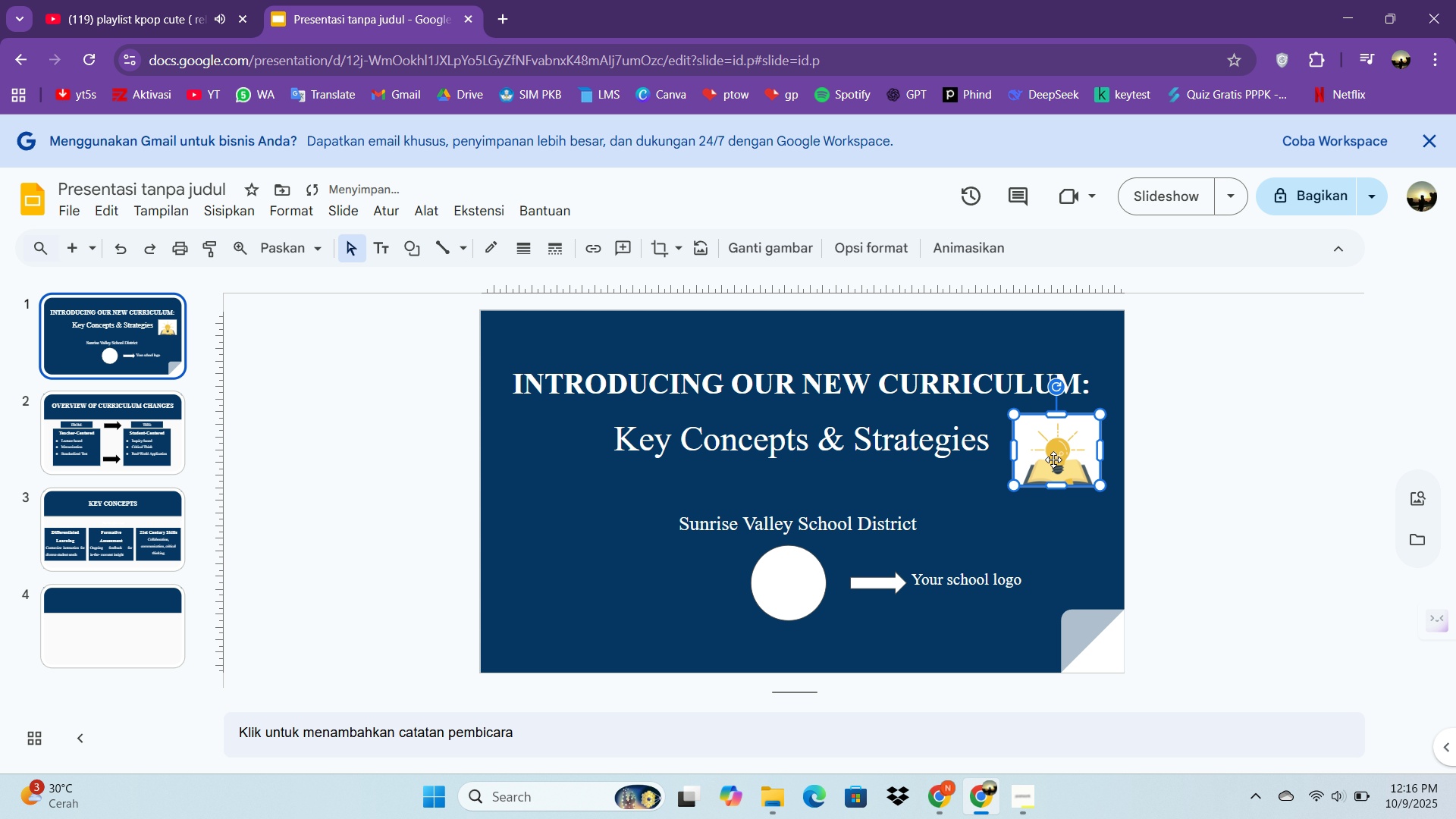 
left_click_drag(start_coordinate=[1053, 458], to_coordinate=[1048, 455])
 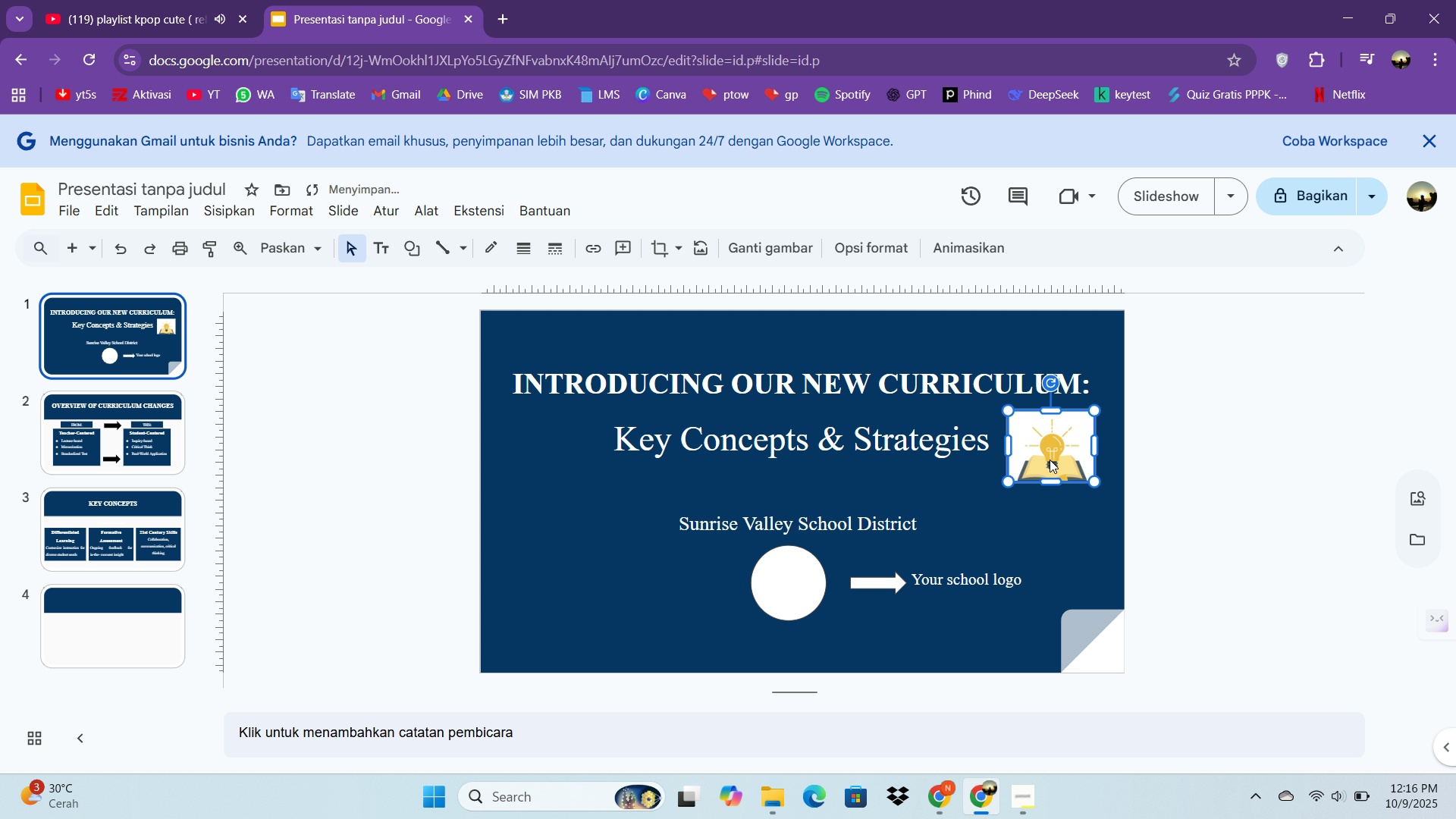 
left_click_drag(start_coordinate=[1050, 456], to_coordinate=[1069, 468])
 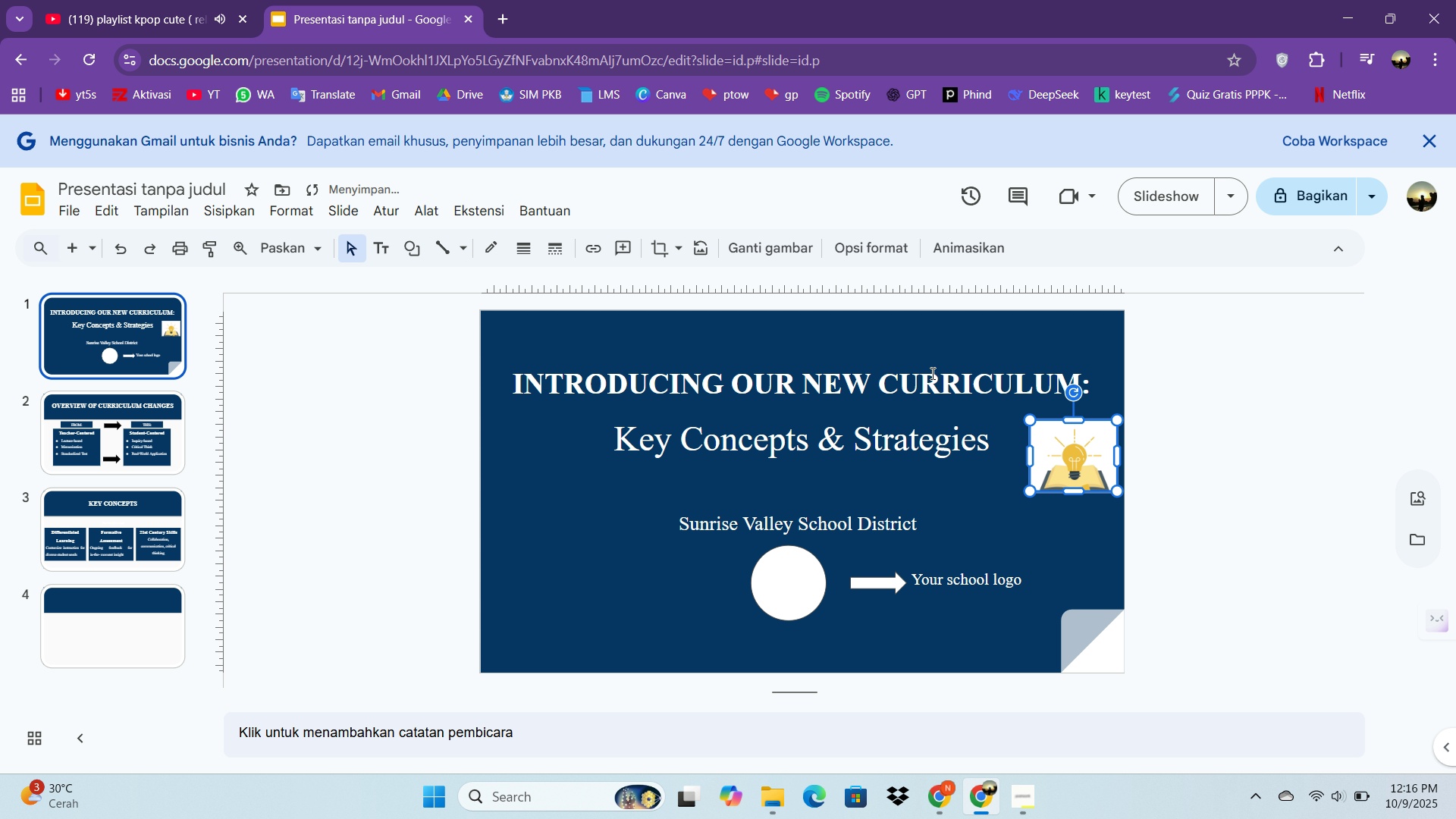 
left_click([930, 371])
 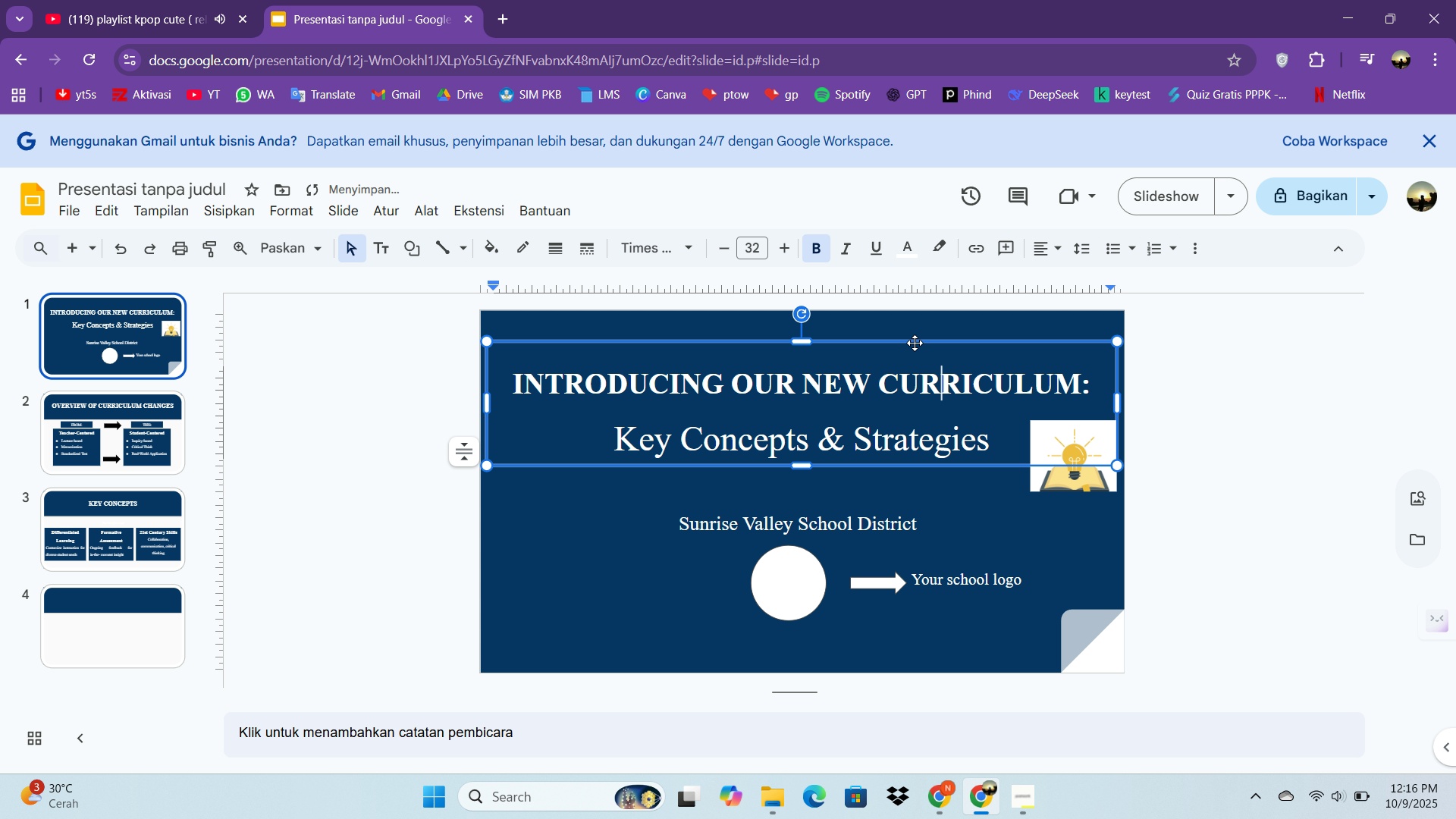 
left_click_drag(start_coordinate=[915, 343], to_coordinate=[901, 338])
 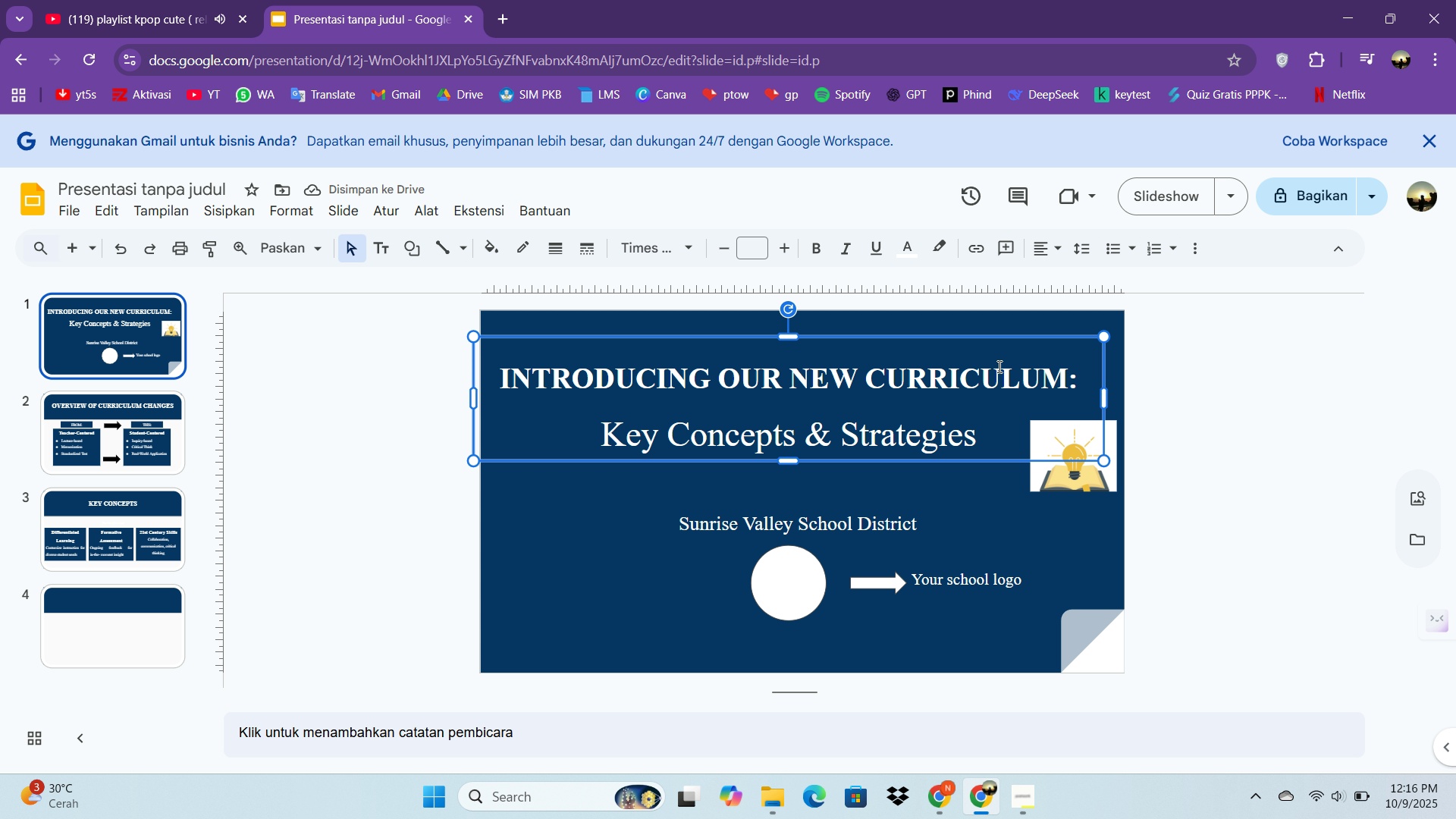 
key(Control+ControlLeft)
 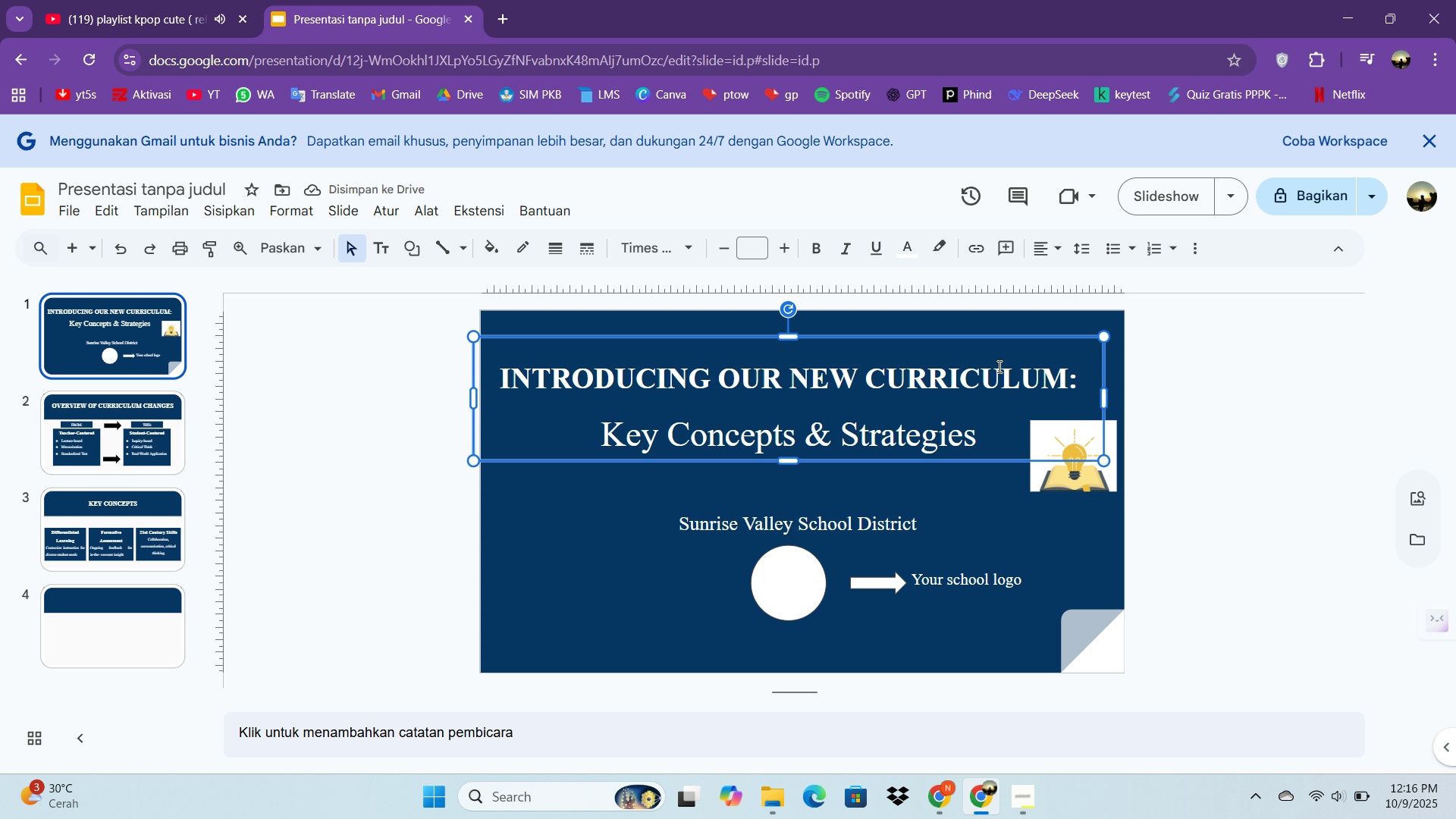 
key(Control+Z)
 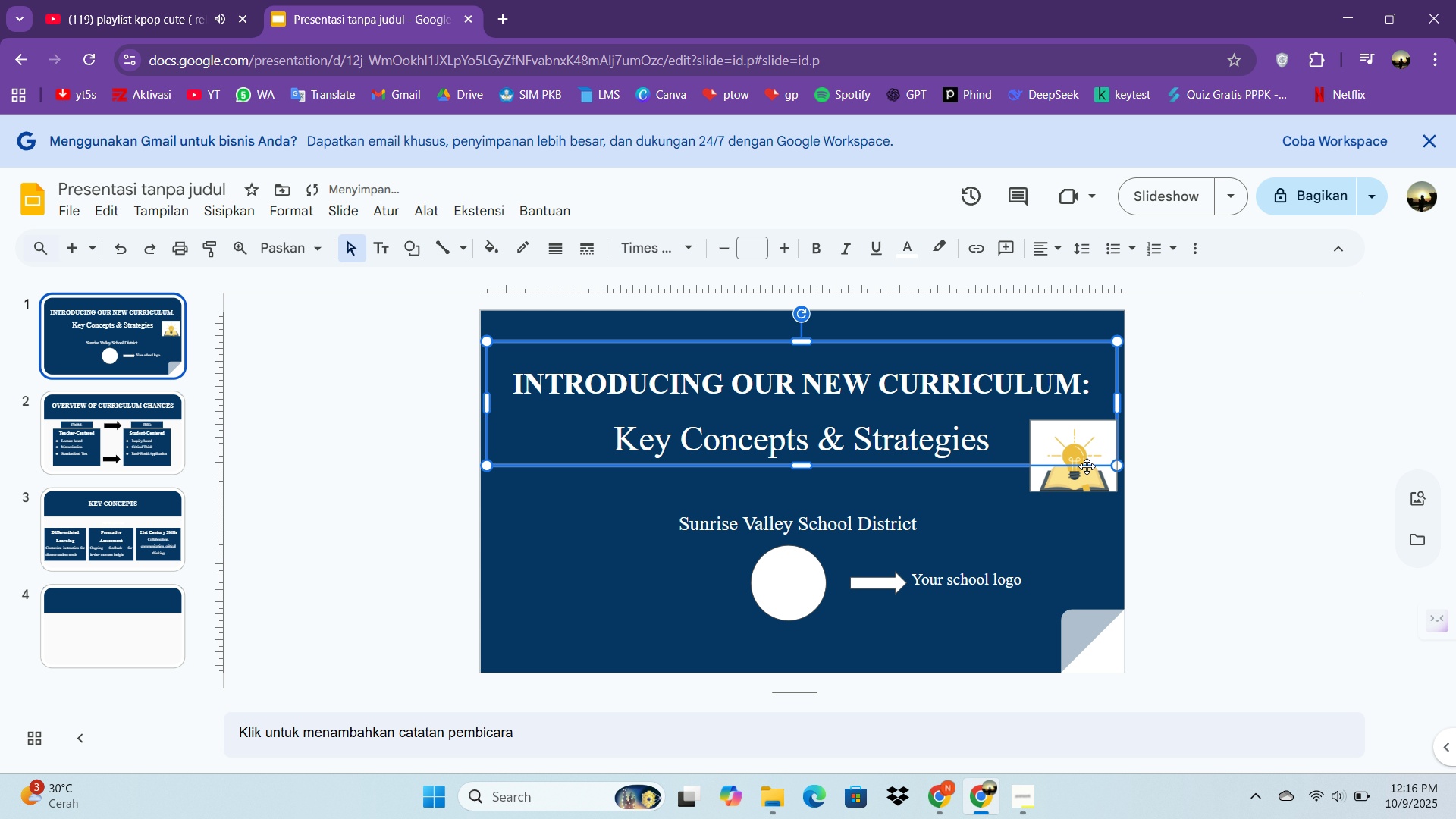 
left_click([1087, 466])
 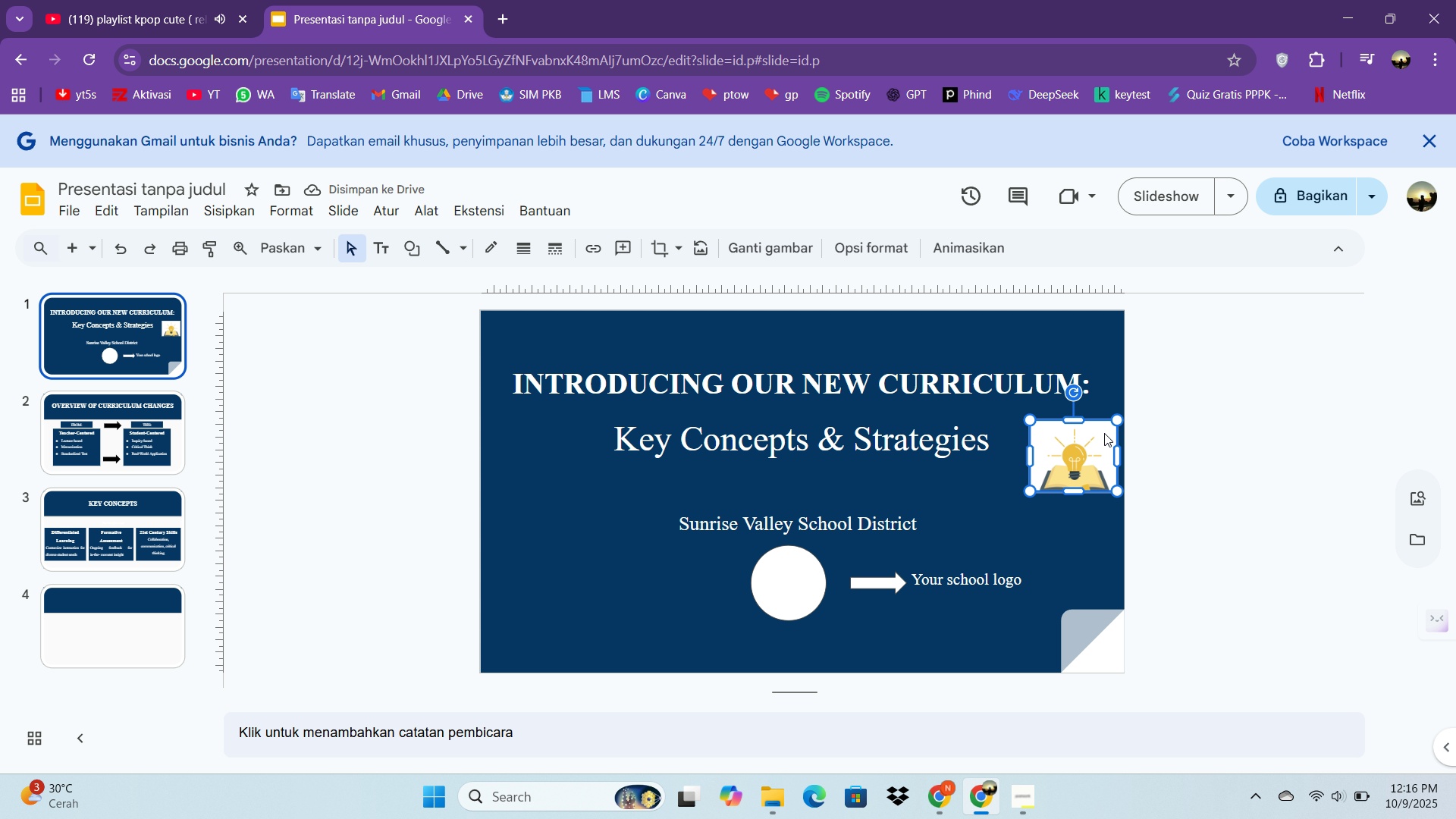 
key(Delete)
 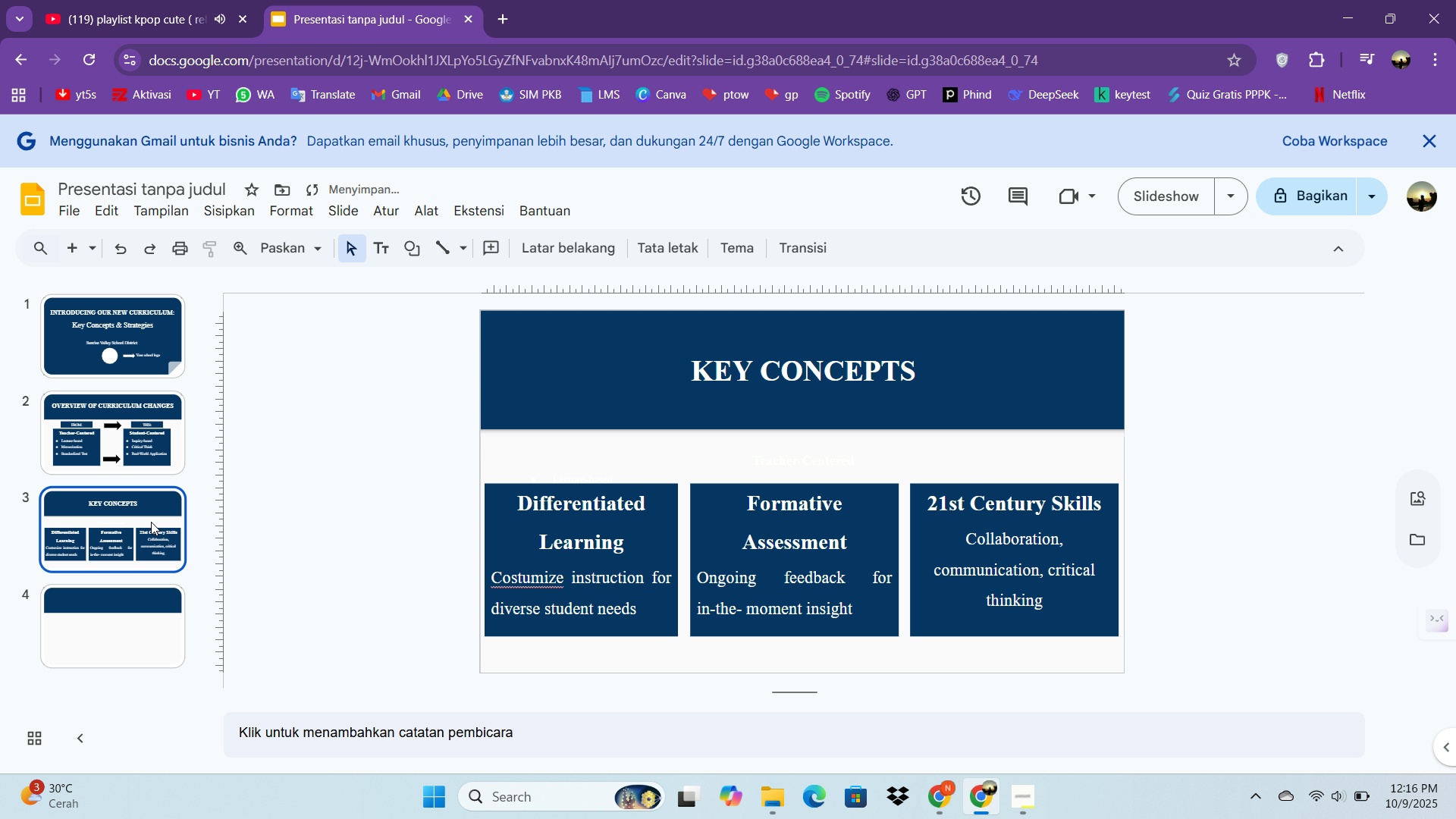 
left_click([151, 522])
 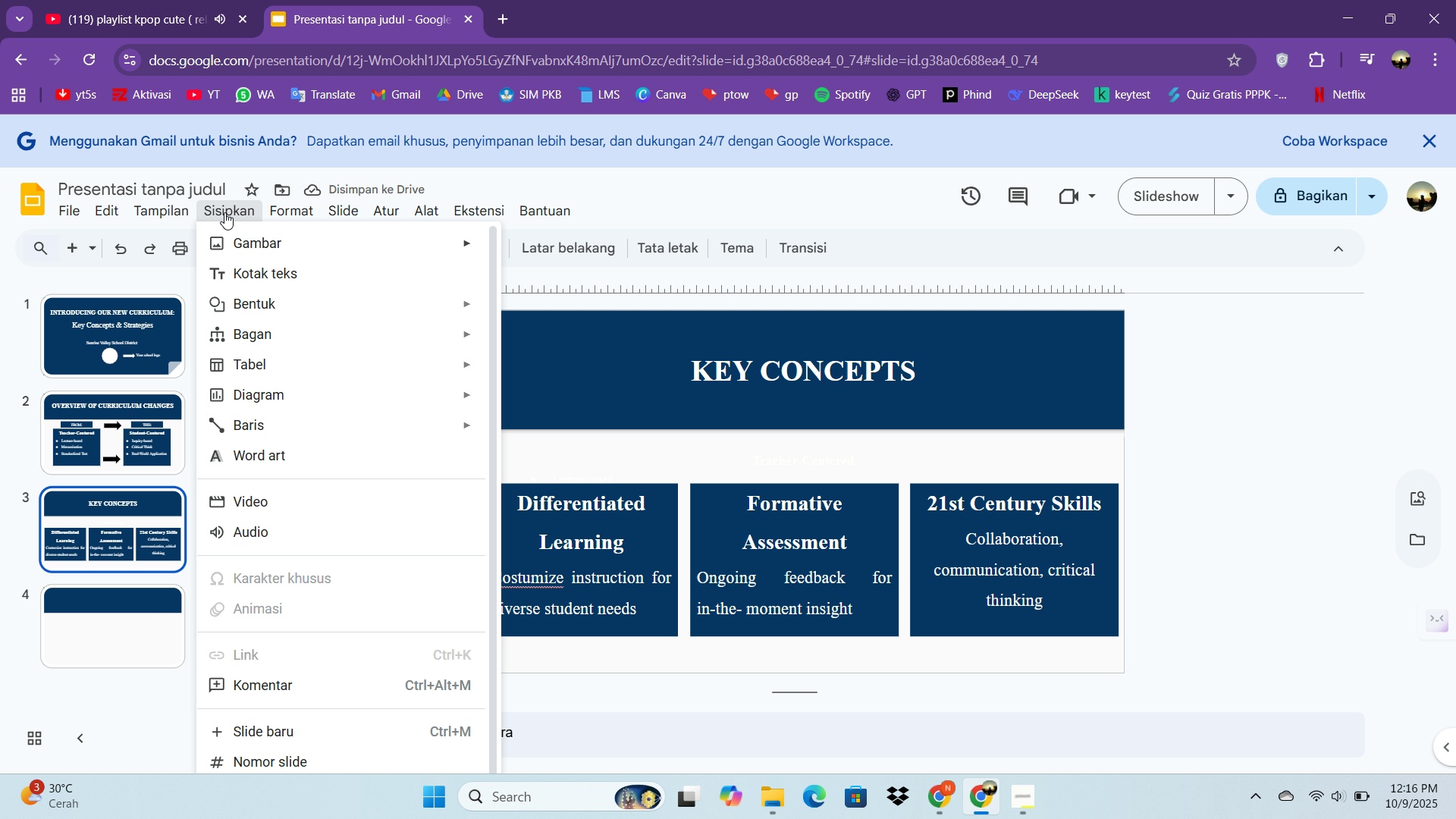 
double_click([285, 243])
 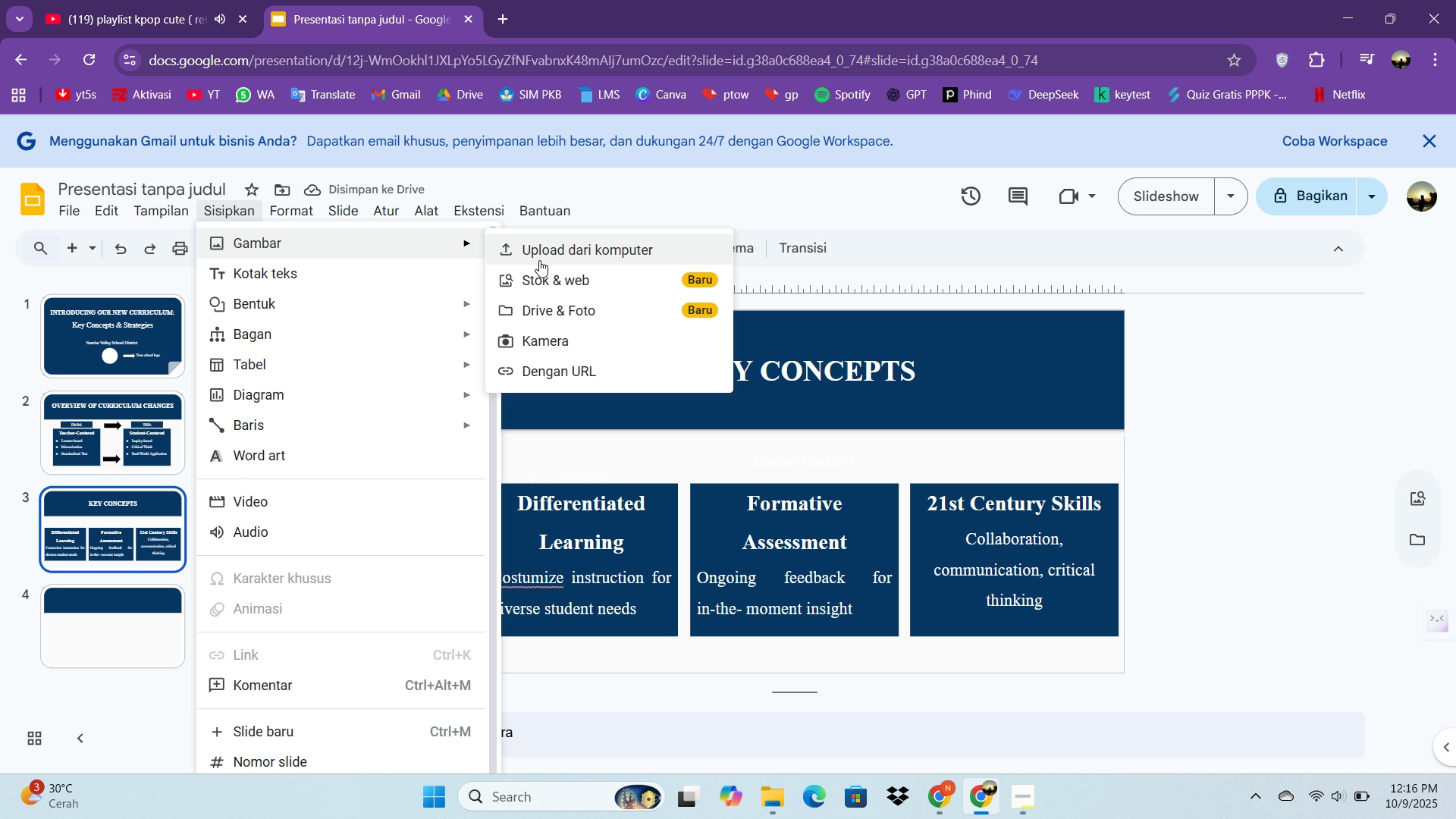 
left_click([539, 260])
 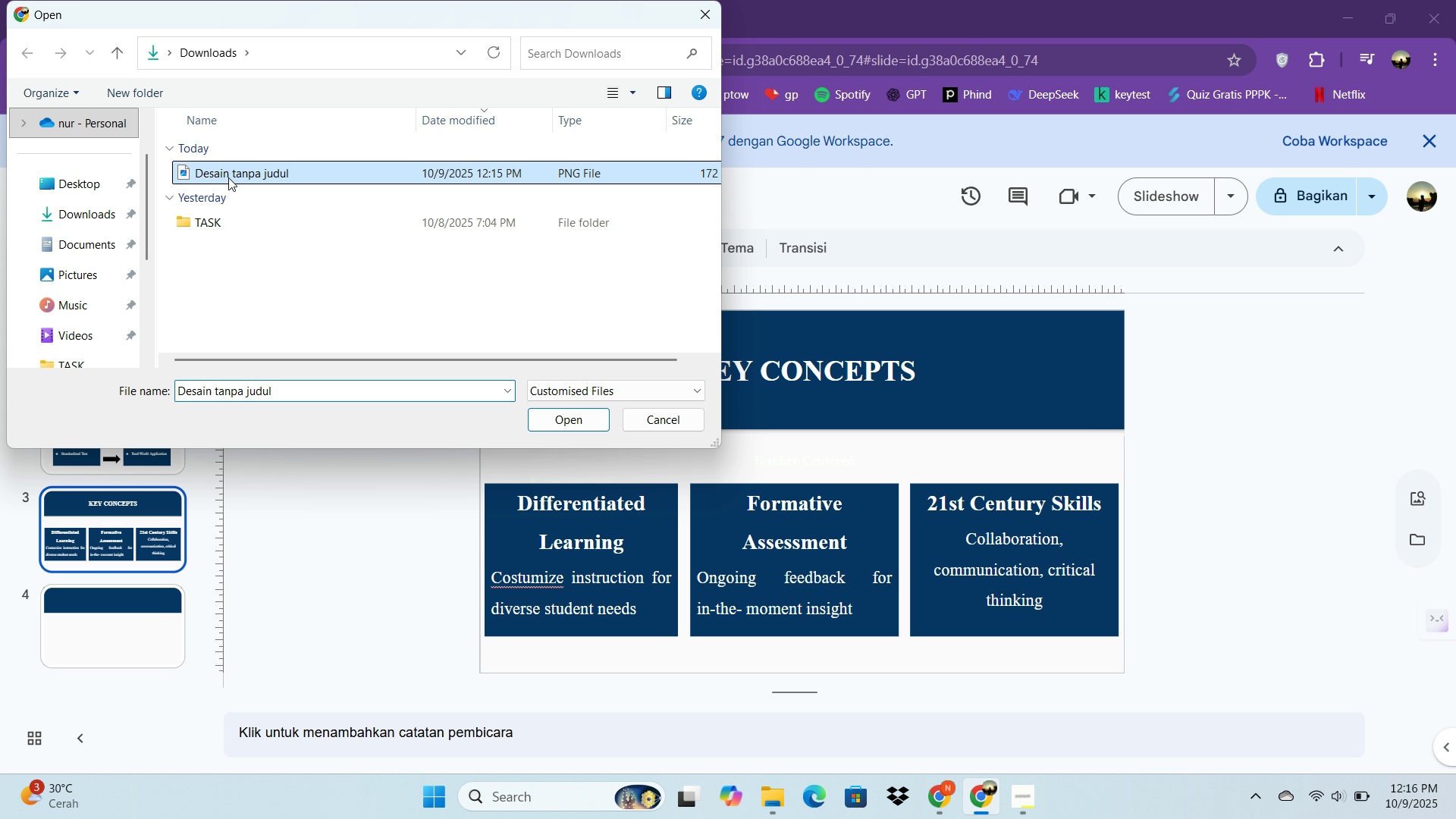 
double_click([228, 177])
 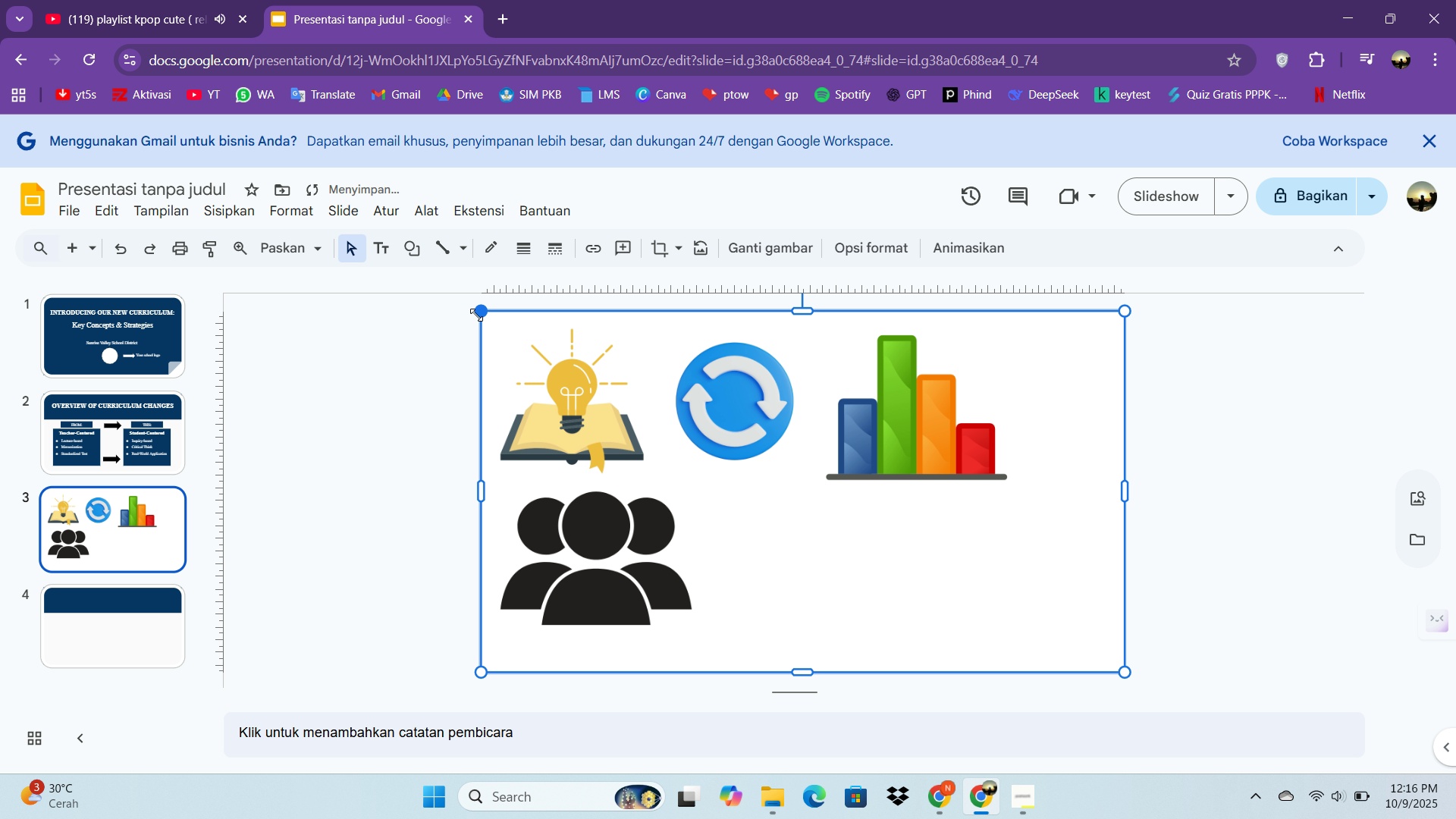 
left_click_drag(start_coordinate=[484, 309], to_coordinate=[639, 330])
 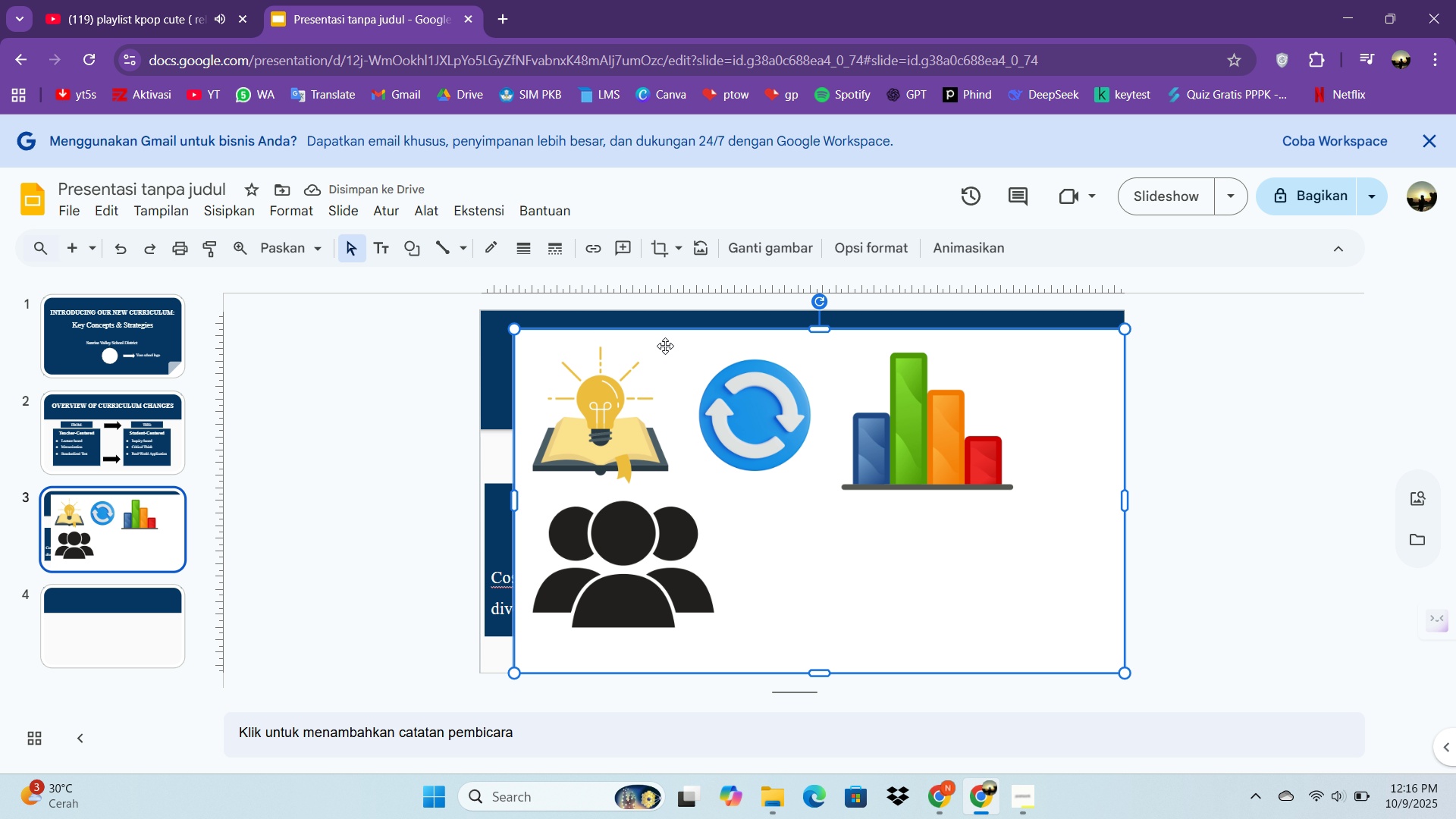 
key(Control+Z)
 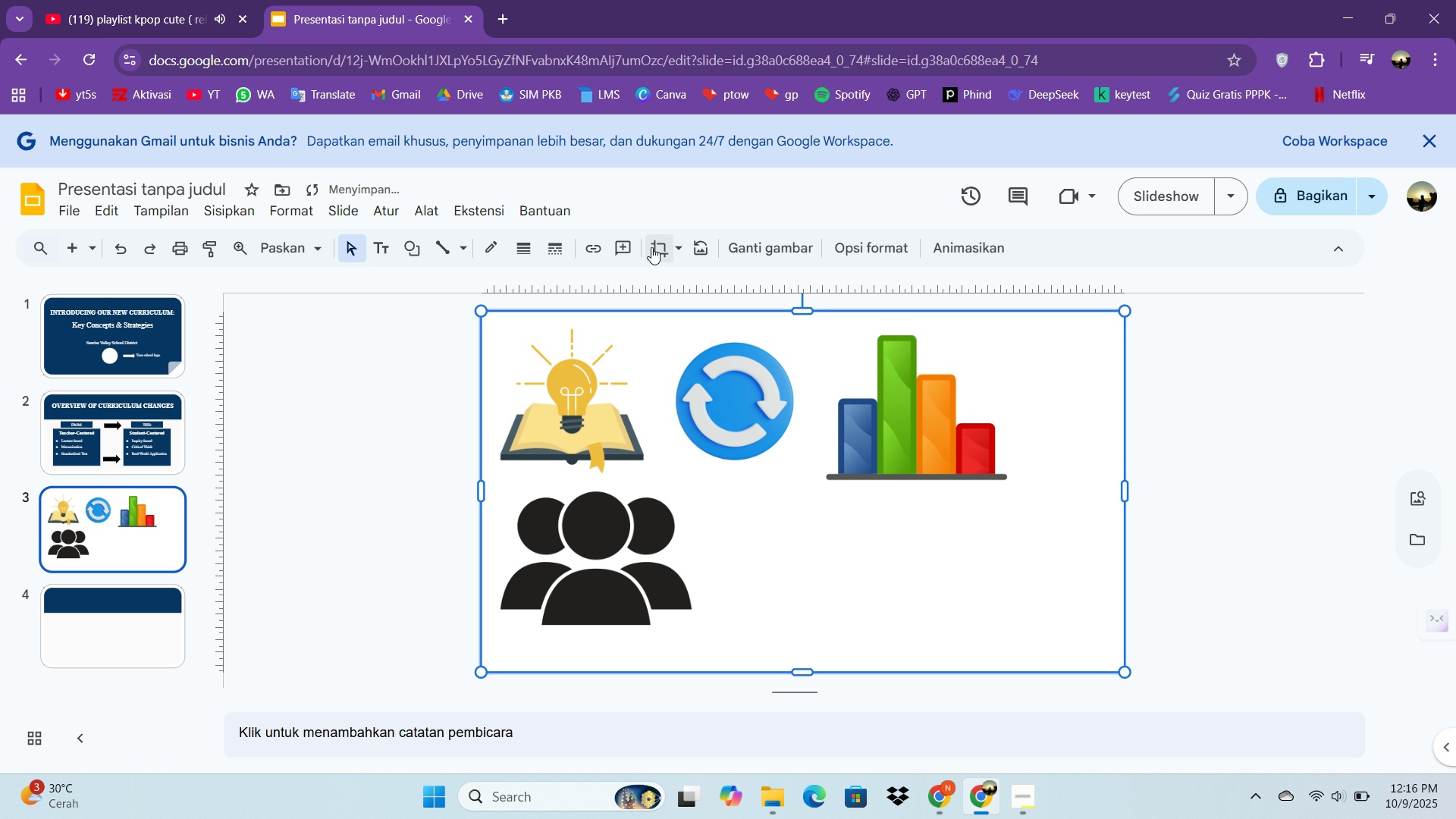 
left_click([657, 249])
 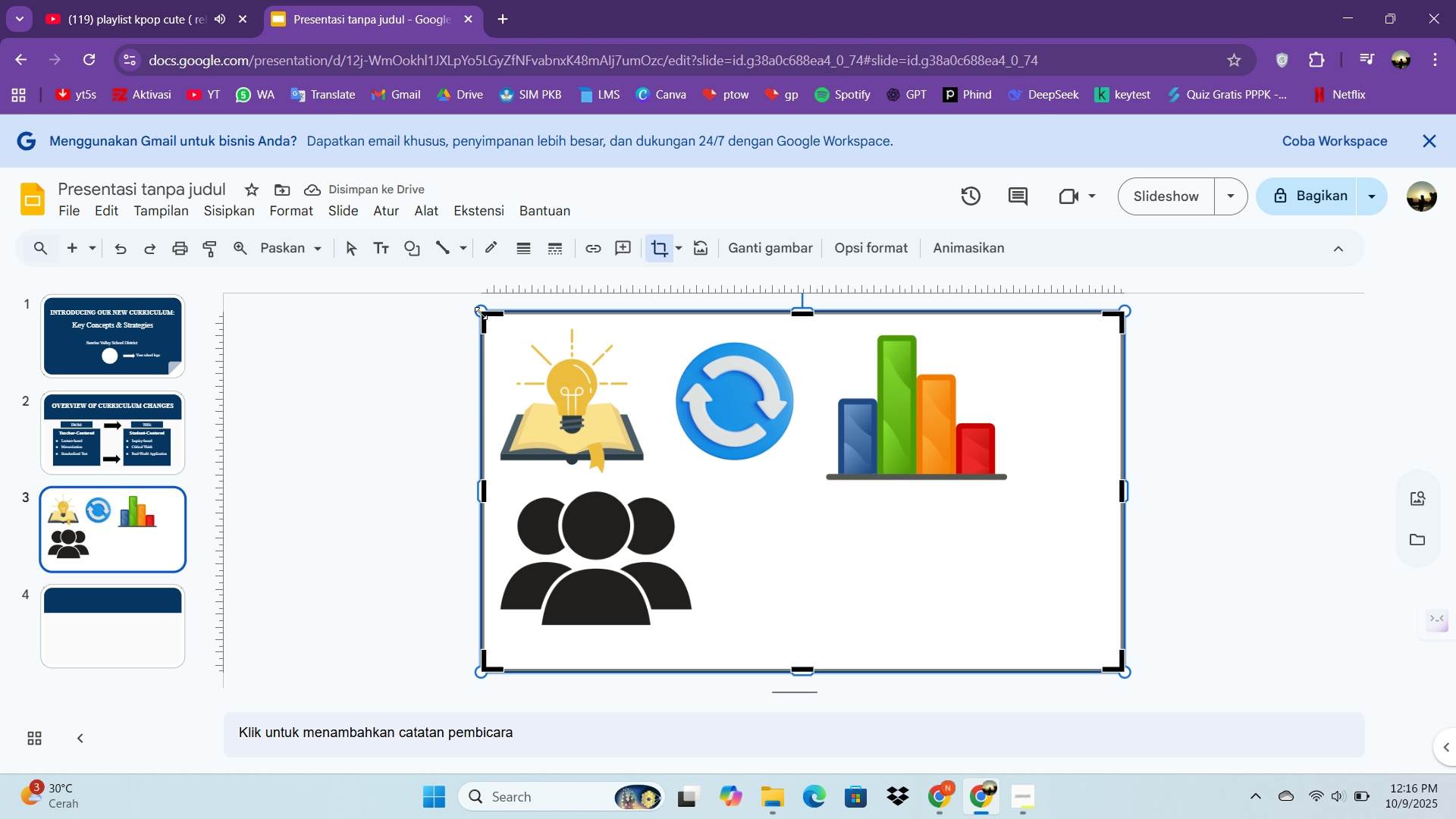 
left_click_drag(start_coordinate=[479, 312], to_coordinate=[724, 388])
 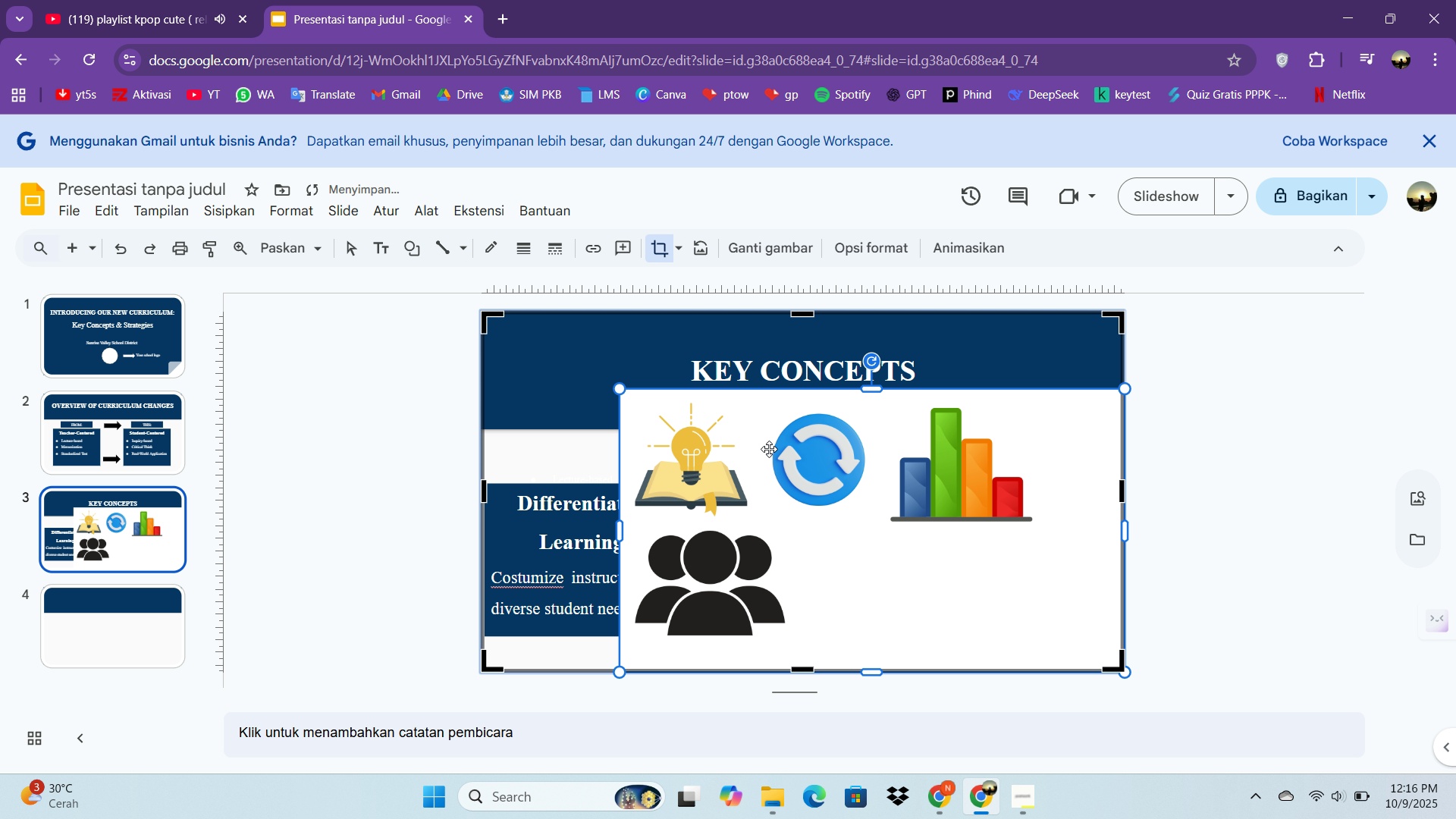 
key(Control+Z)
 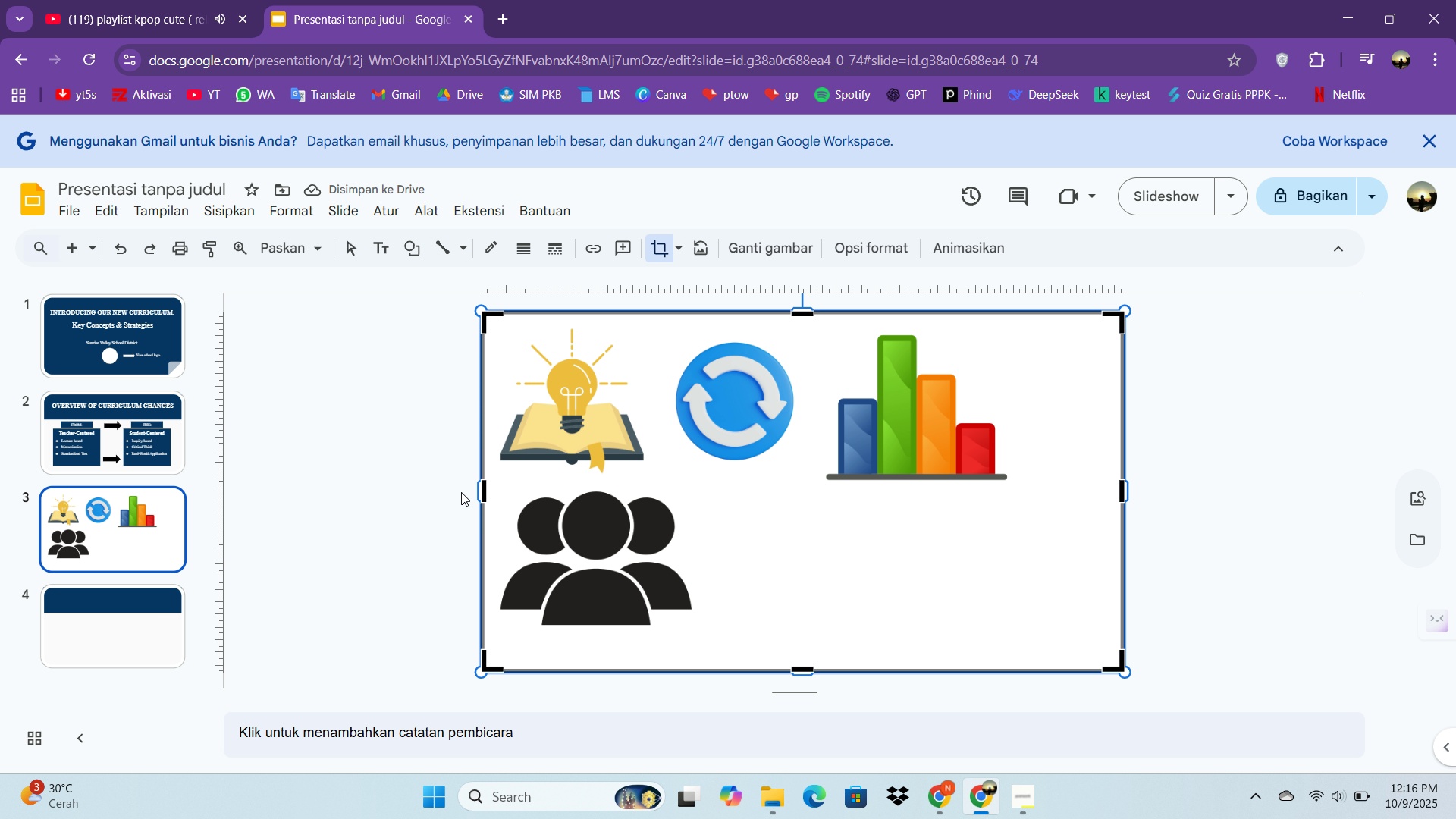 
left_click_drag(start_coordinate=[485, 485], to_coordinate=[666, 483])
 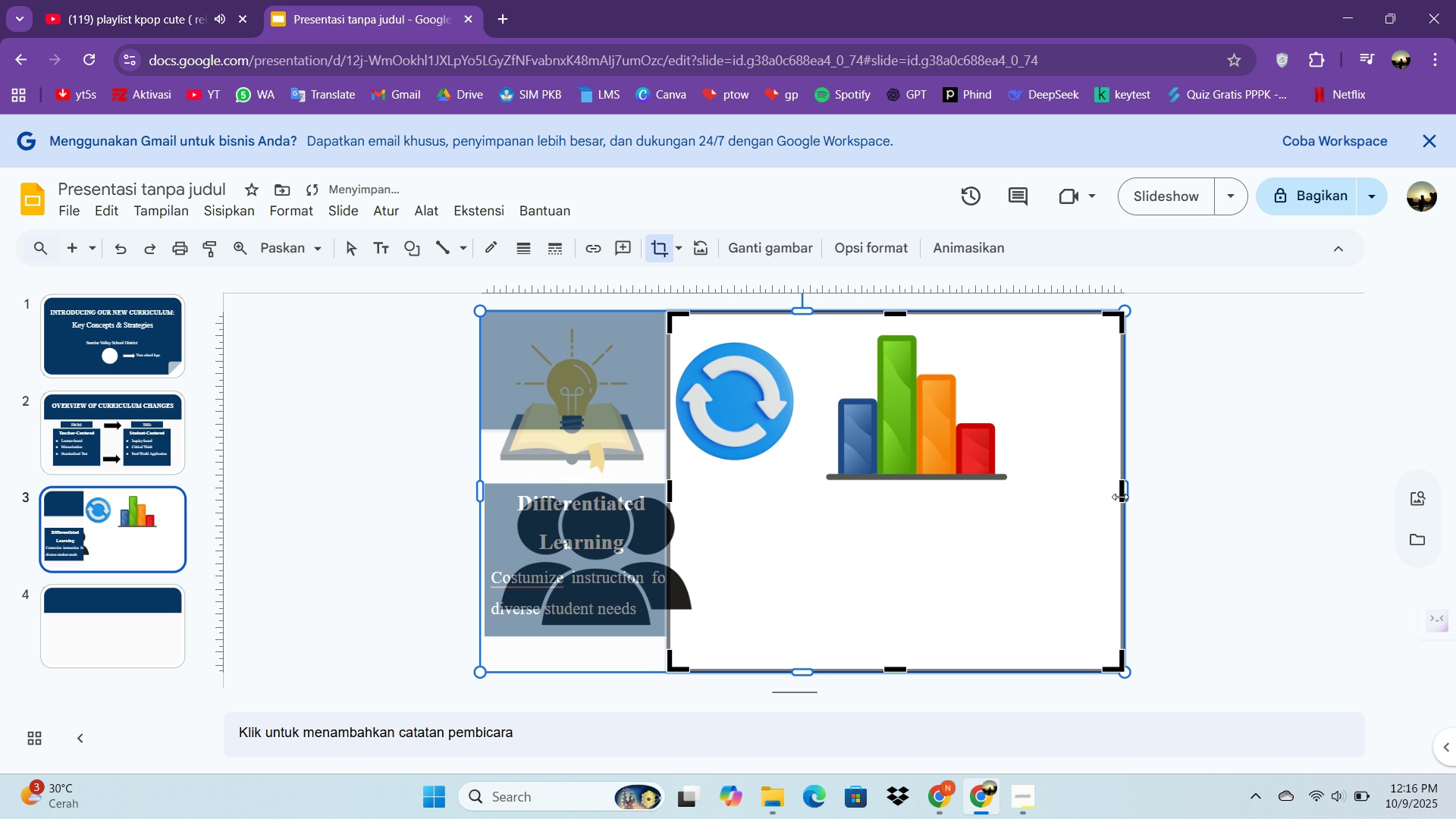 
left_click_drag(start_coordinate=[1123, 496], to_coordinate=[805, 463])
 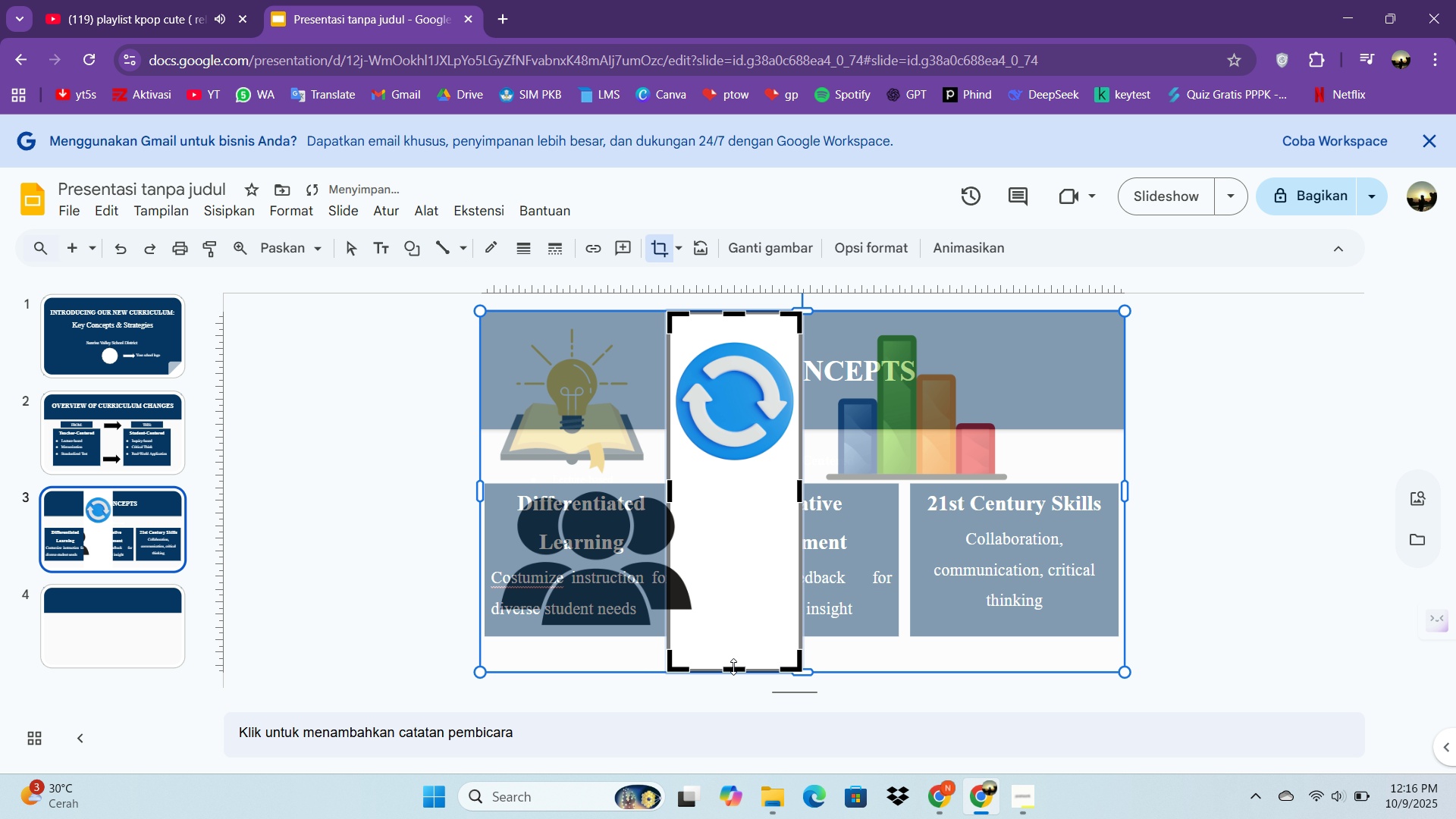 
left_click_drag(start_coordinate=[733, 667], to_coordinate=[748, 466])
 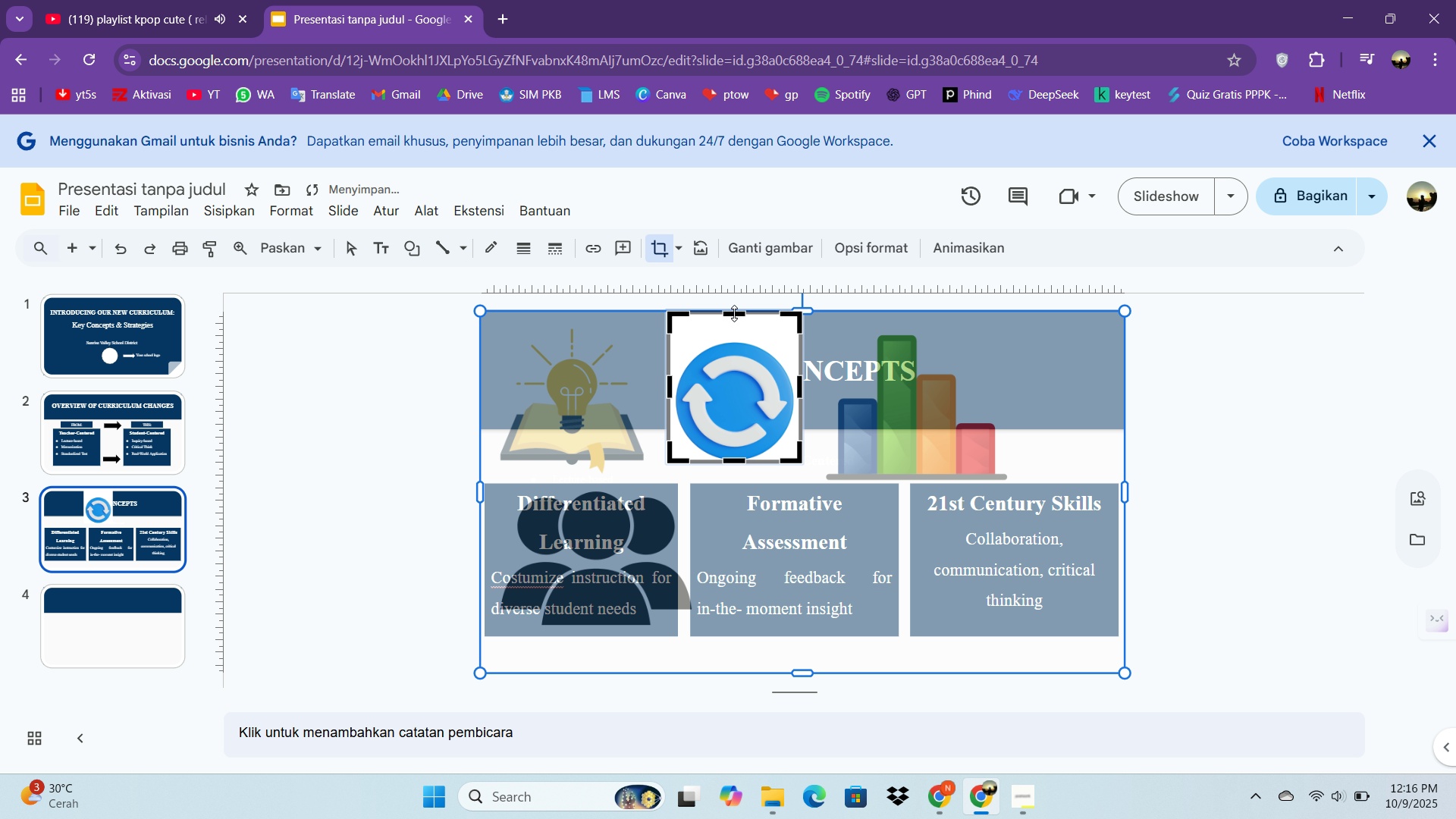 
left_click_drag(start_coordinate=[734, 313], to_coordinate=[733, 335])
 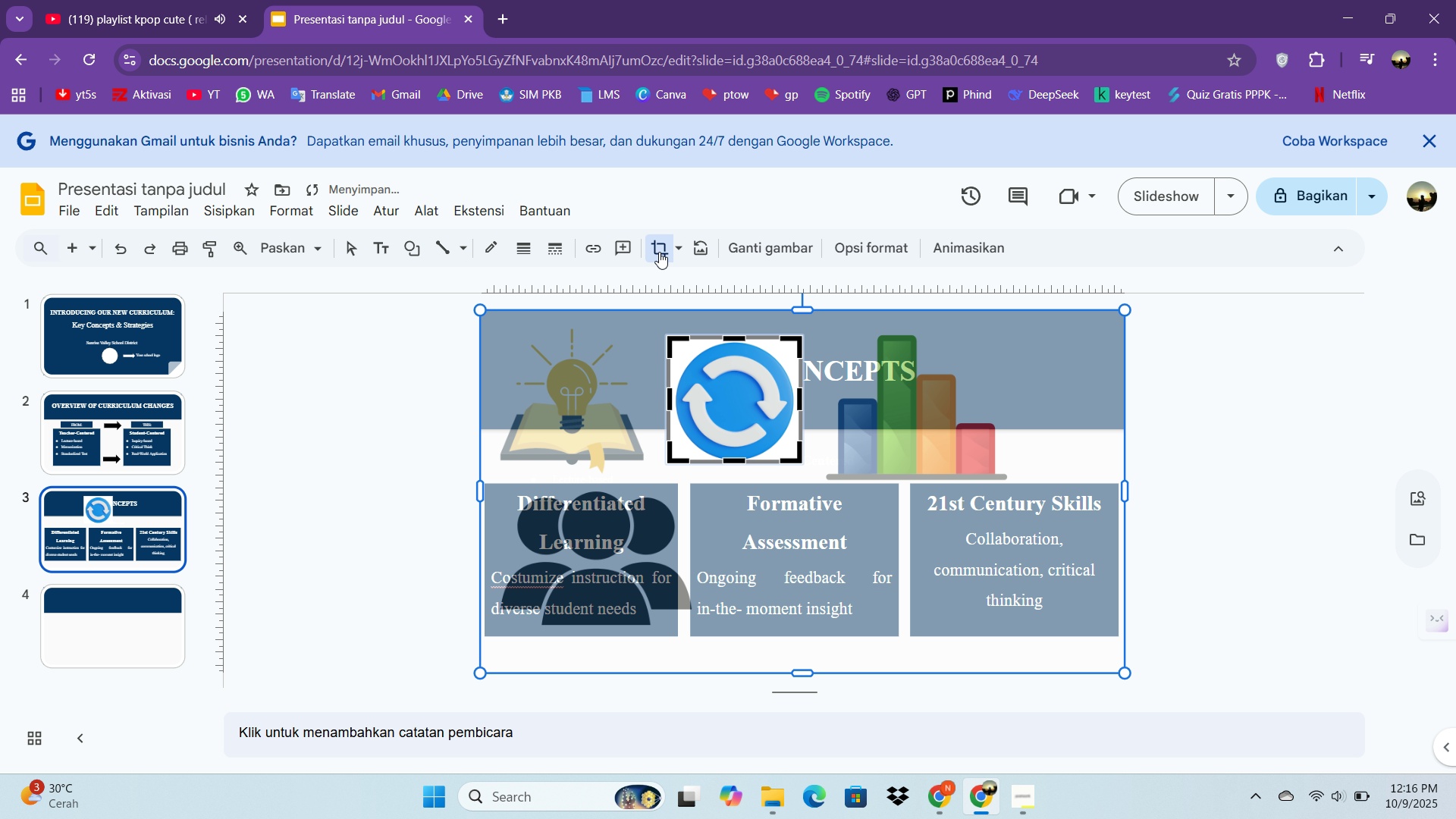 
left_click([659, 252])
 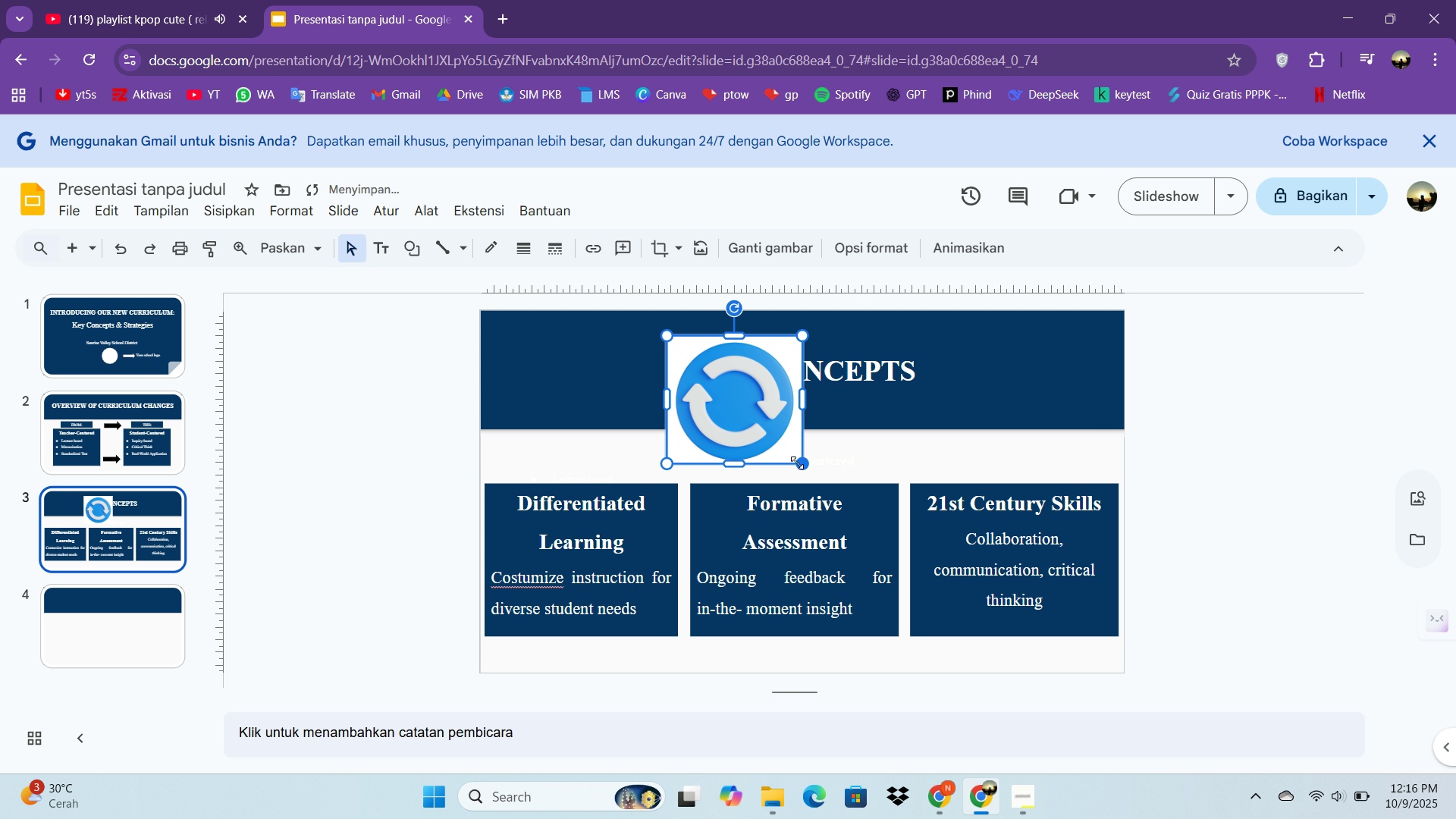 
left_click_drag(start_coordinate=[801, 460], to_coordinate=[729, 393])
 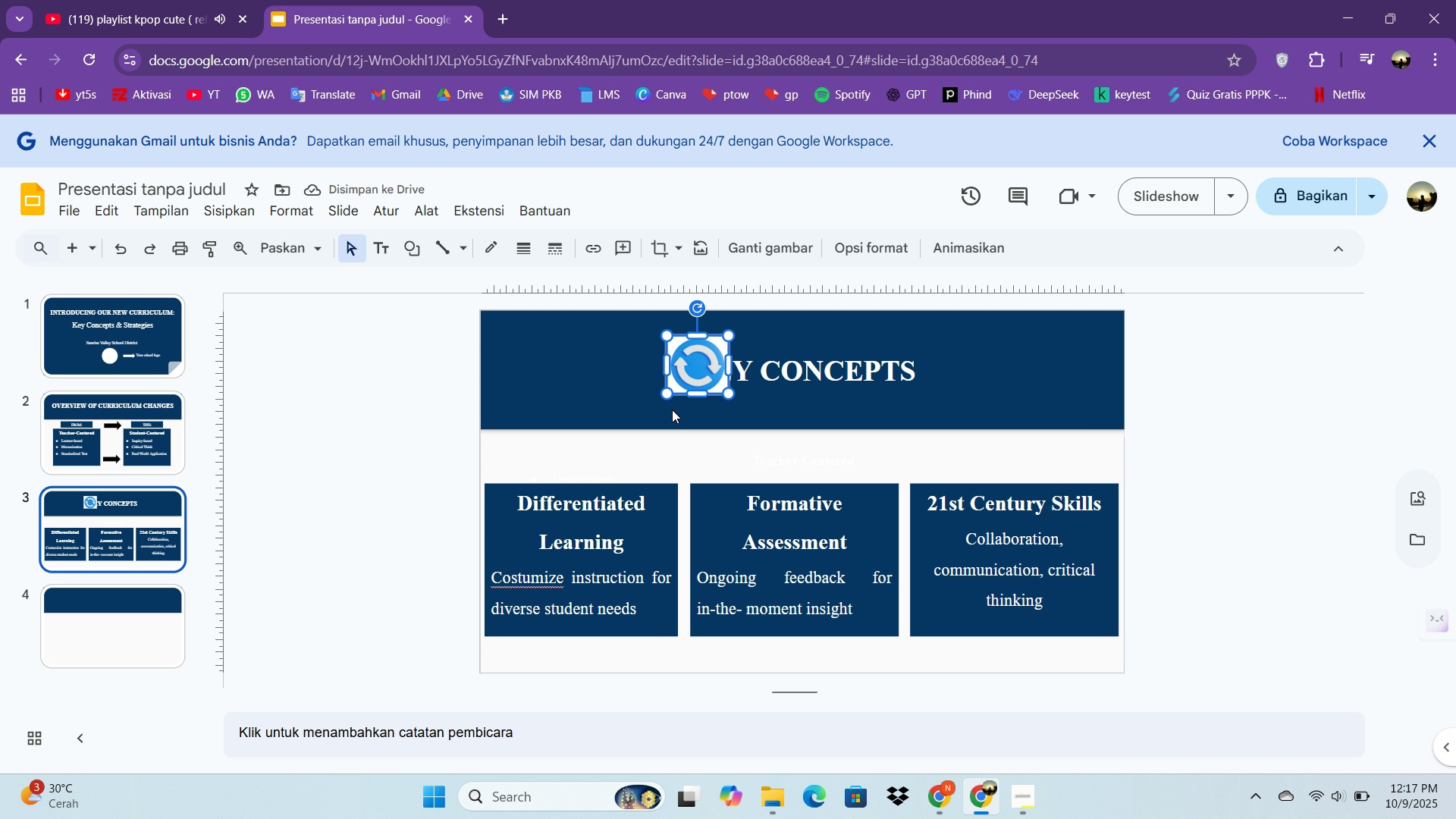 
wait(5.61)
 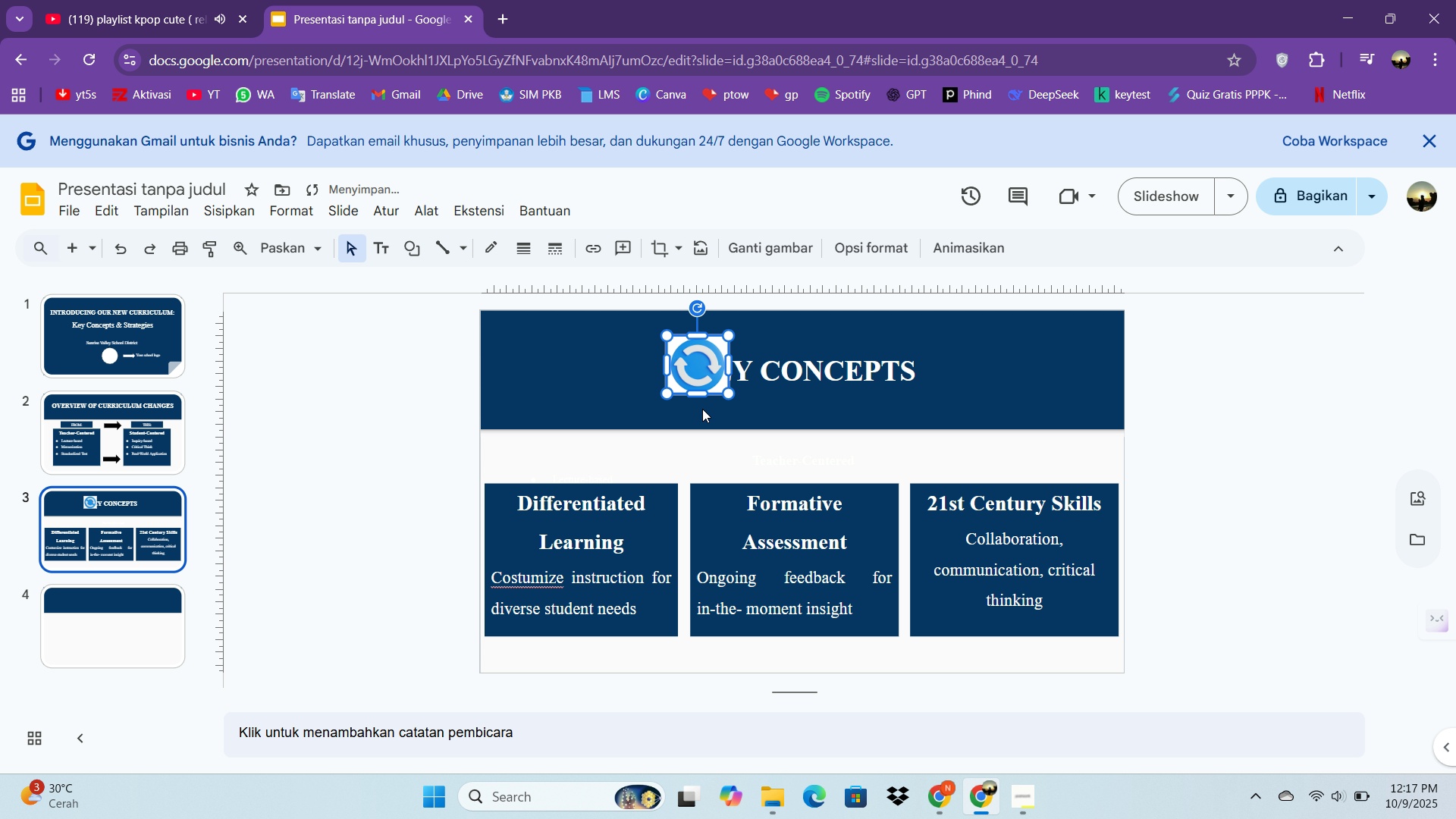 
left_click_drag(start_coordinate=[726, 392], to_coordinate=[707, 378])
 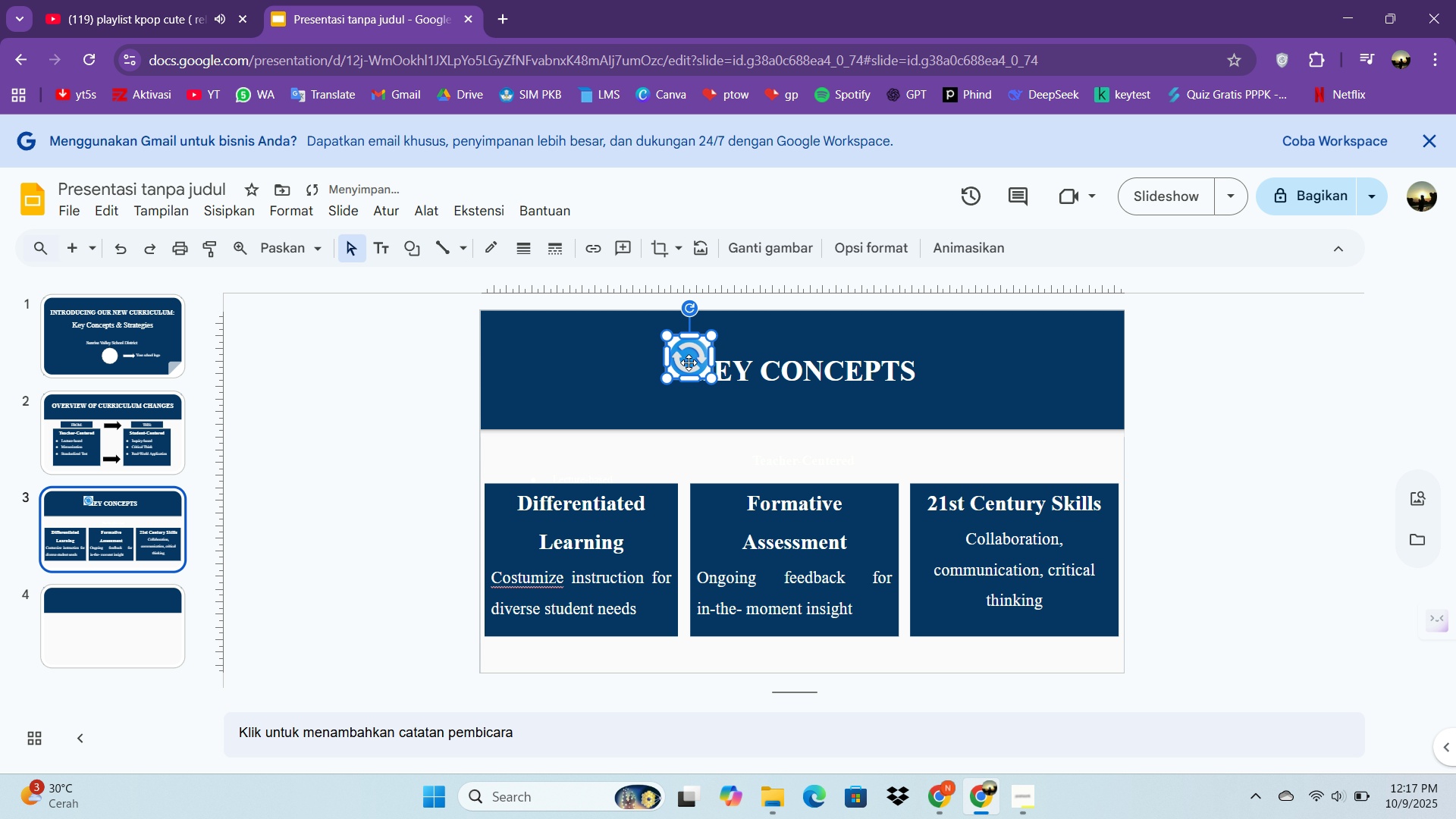 
left_click_drag(start_coordinate=[689, 362], to_coordinate=[585, 462])
 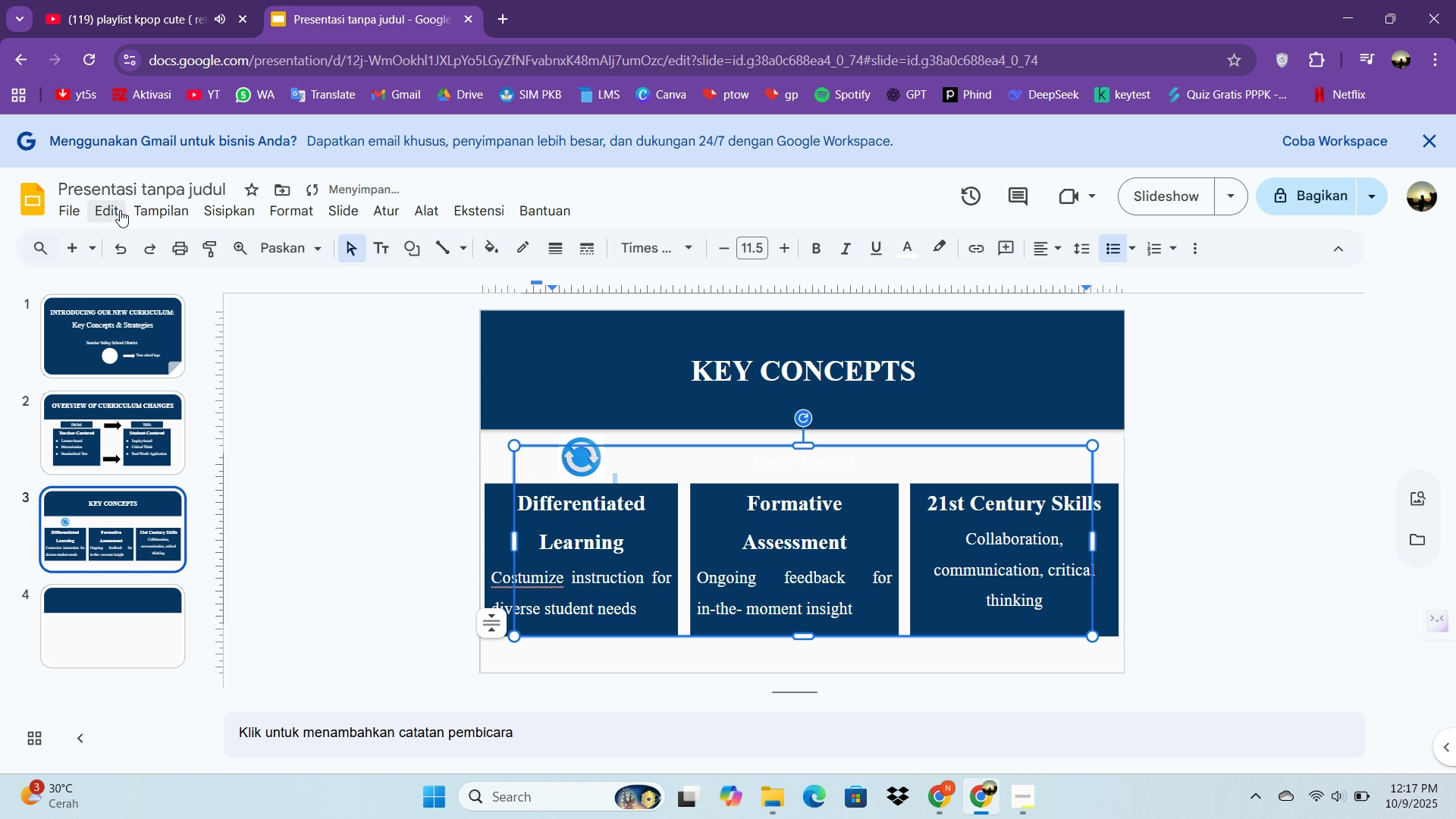 
left_click([204, 214])
 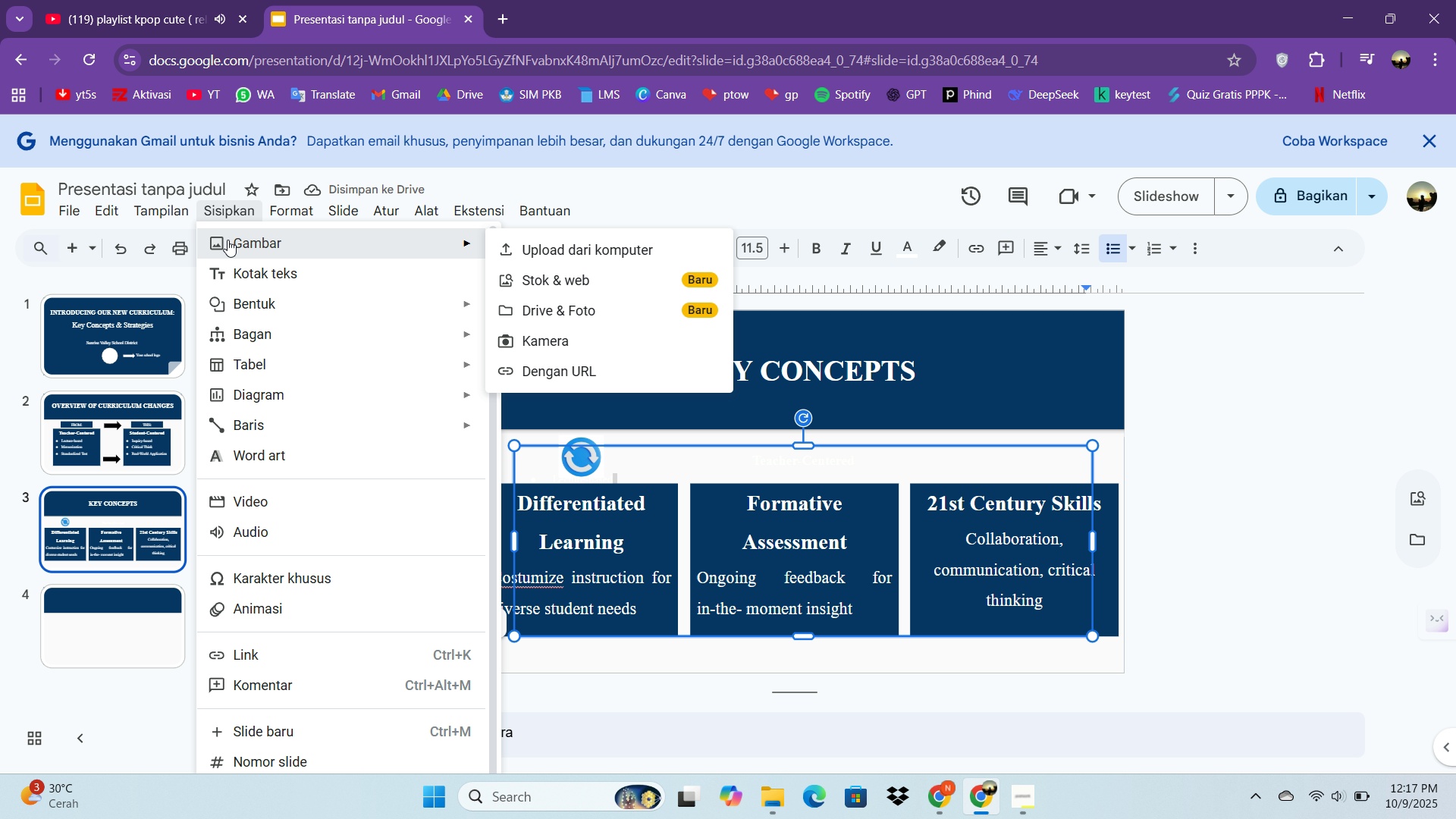 
left_click([228, 240])
 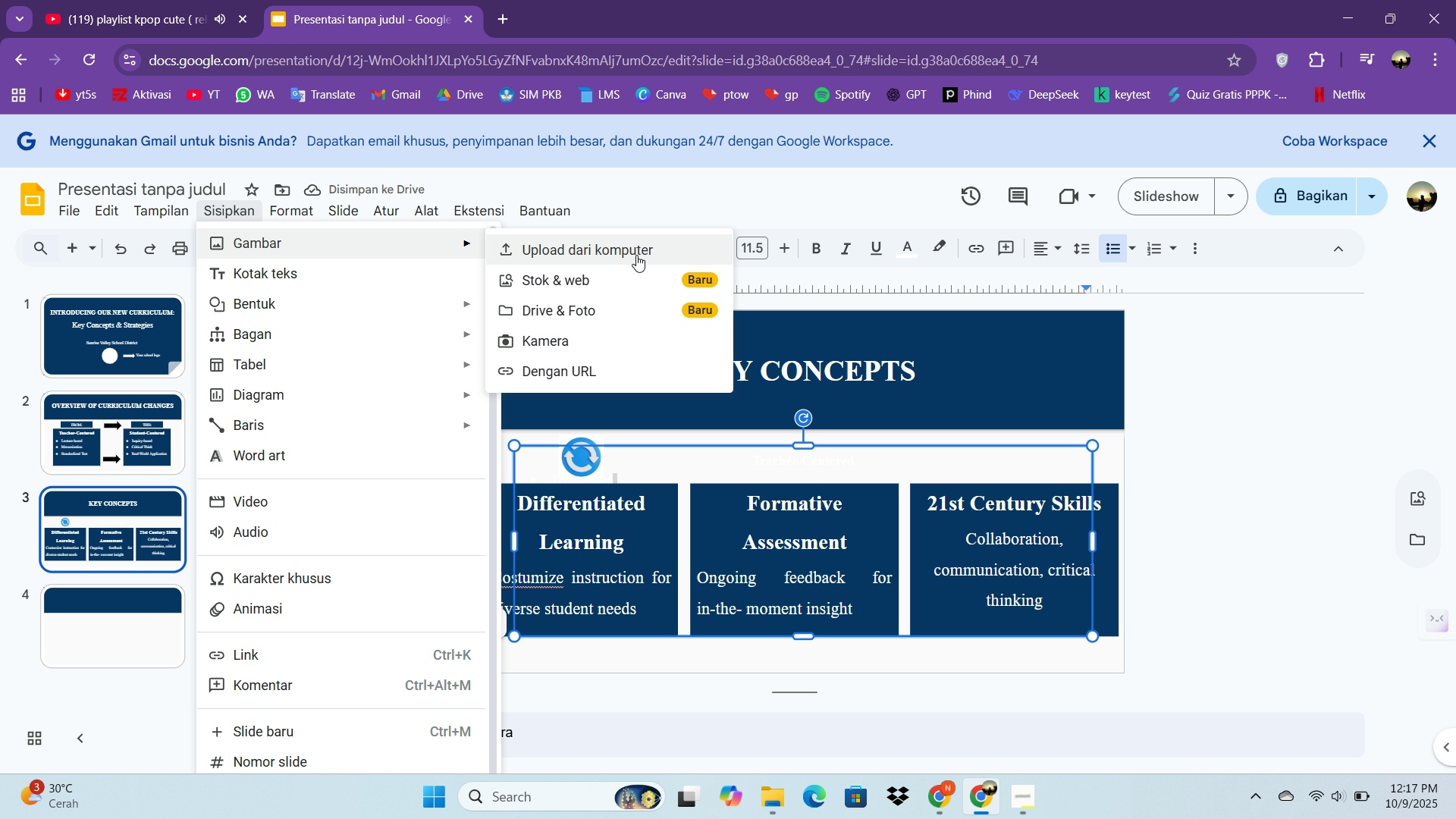 
left_click([636, 255])
 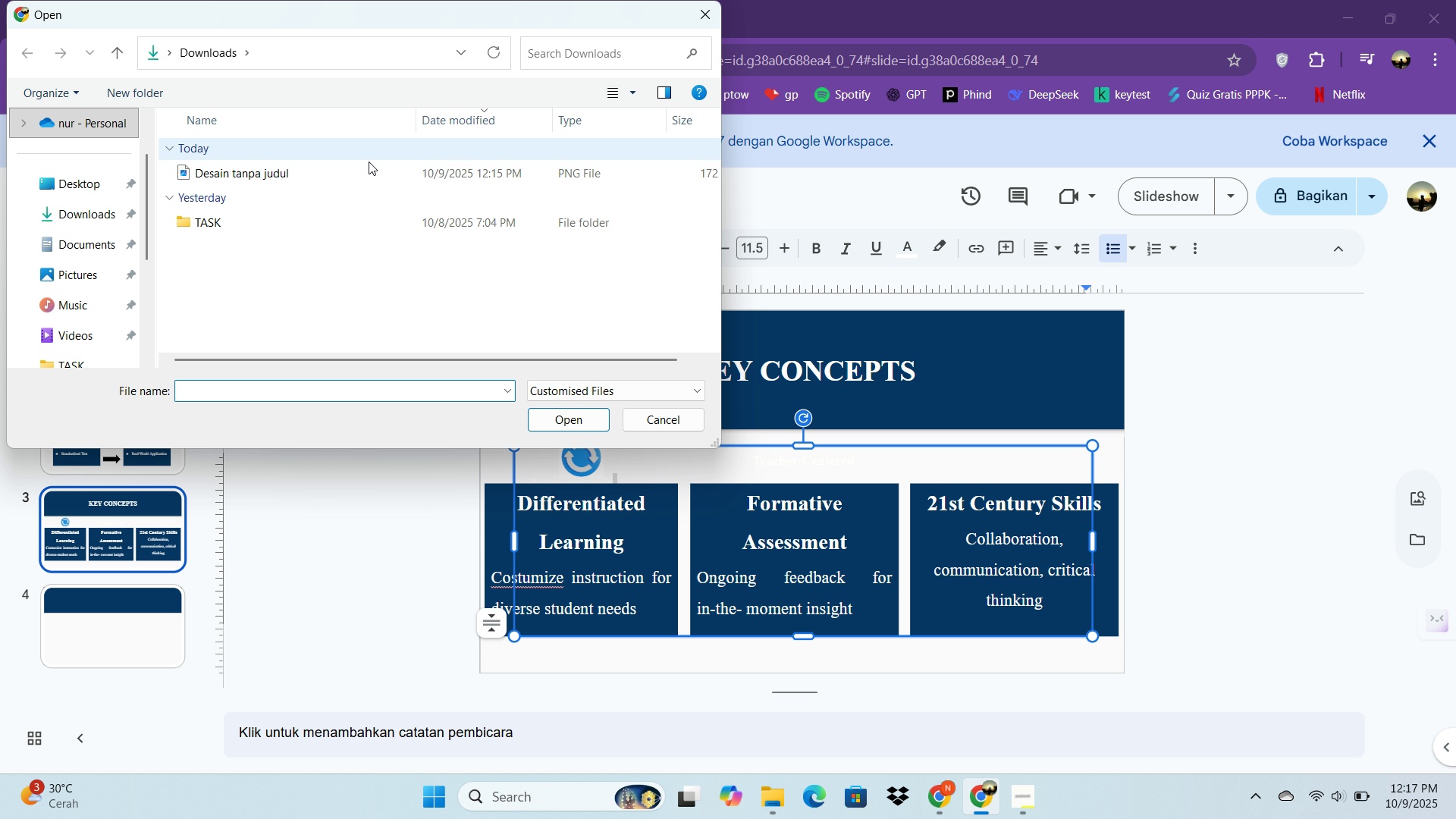 
double_click([369, 168])
 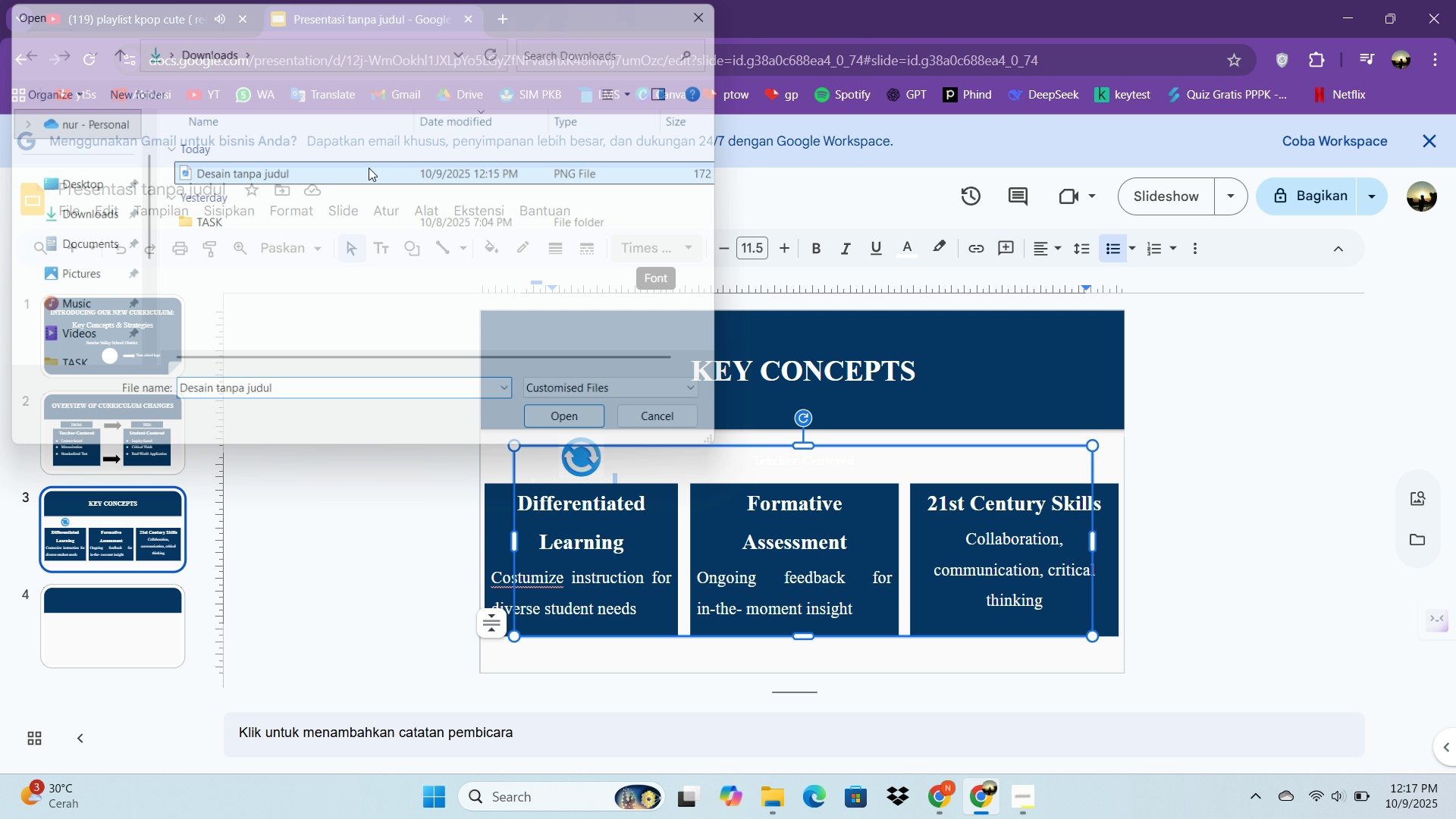 
triple_click([369, 168])
 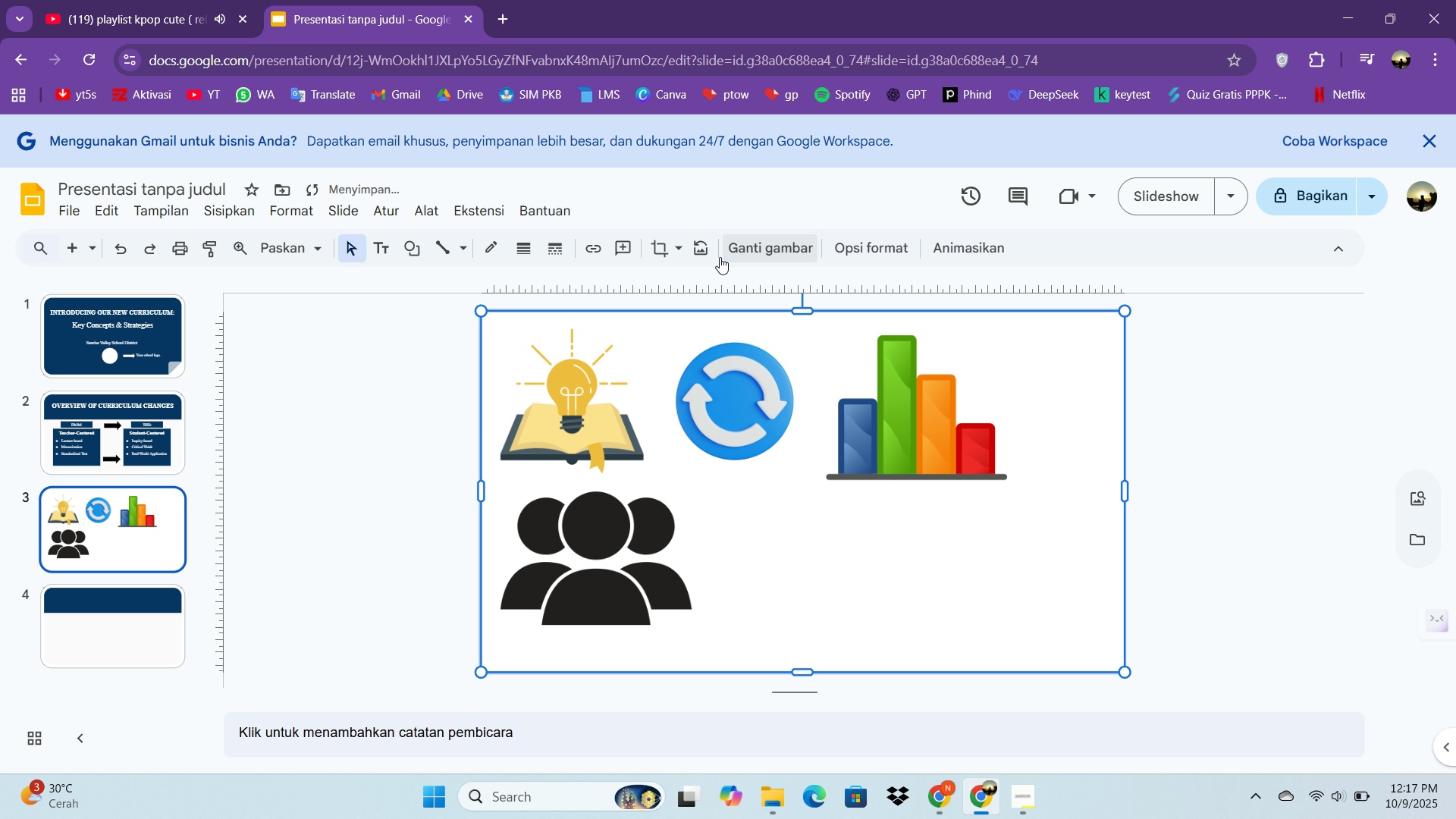 
left_click([662, 254])
 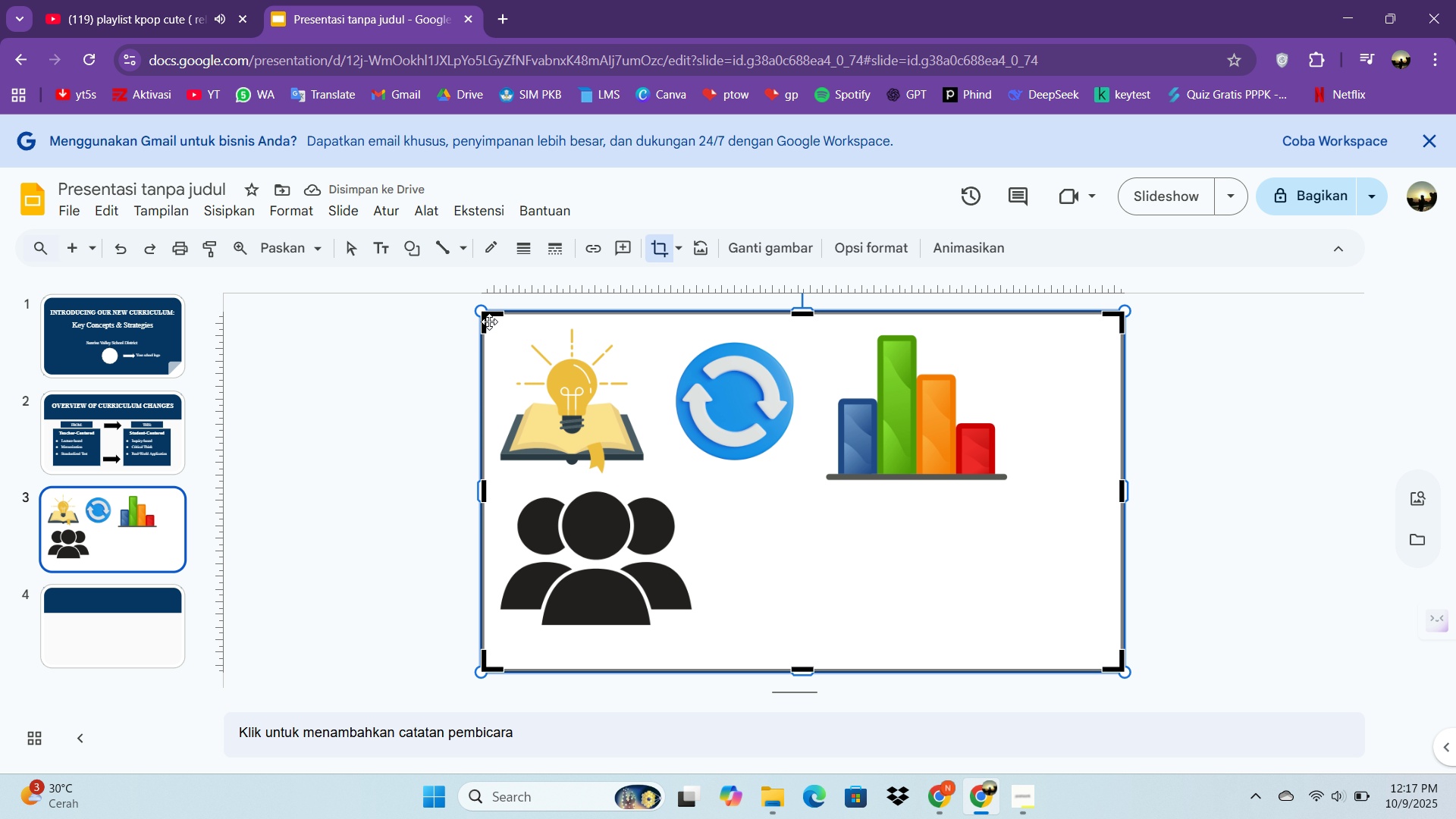 
left_click_drag(start_coordinate=[486, 315], to_coordinate=[819, 322])
 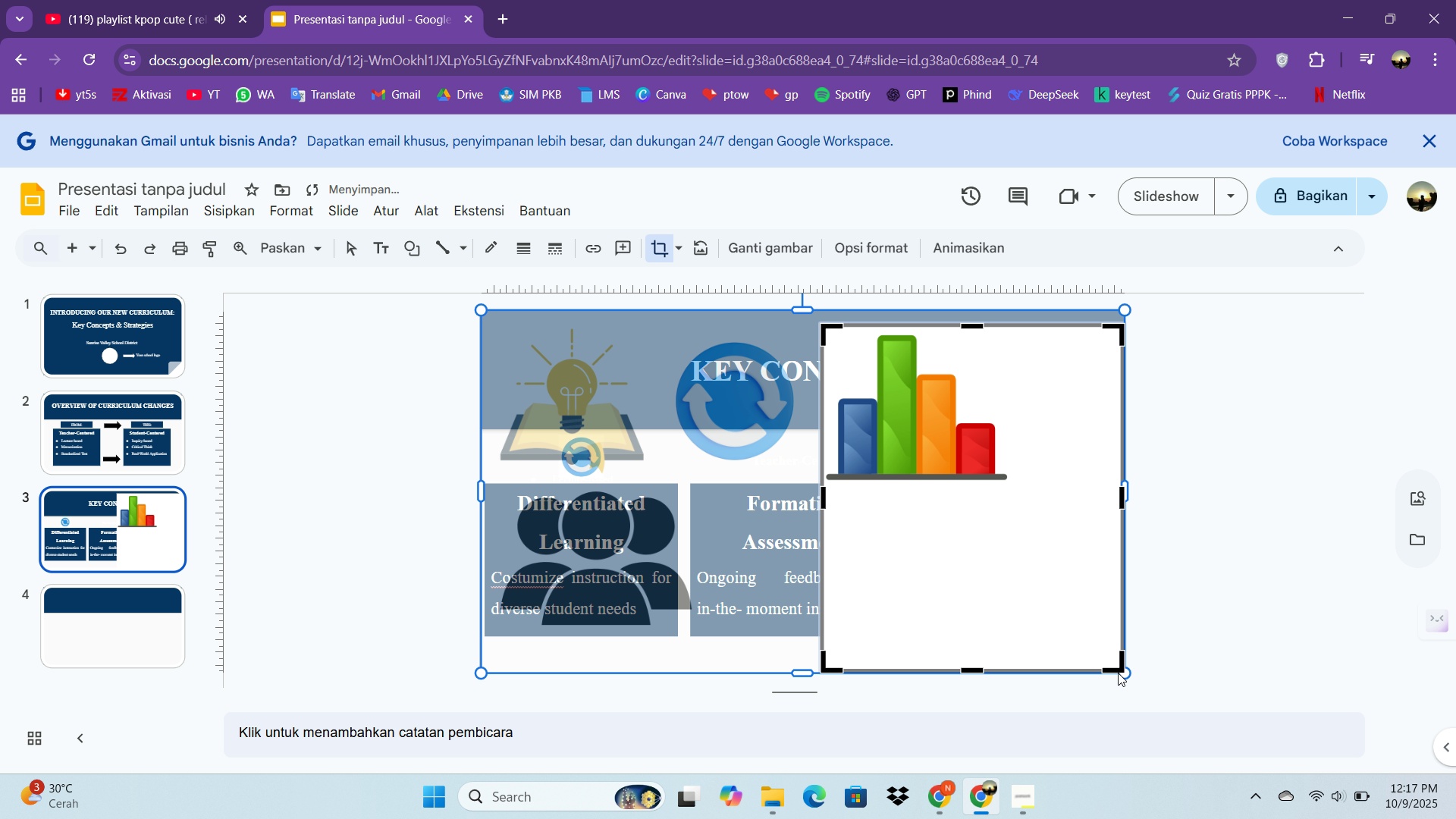 
left_click_drag(start_coordinate=[1118, 670], to_coordinate=[1009, 490])
 